 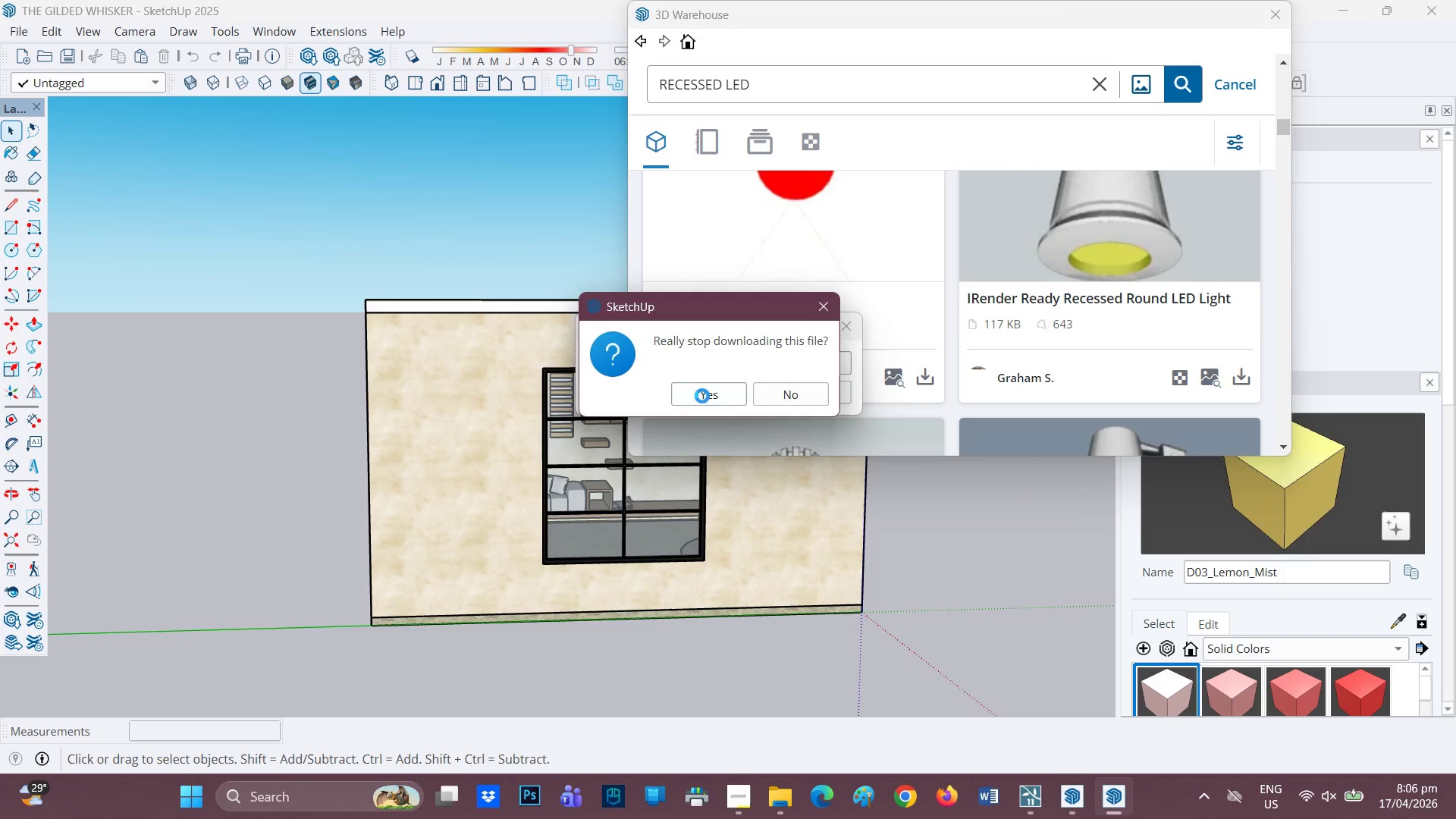 
scroll: coordinate [664, 369], scroll_direction: down, amount: 1.0
 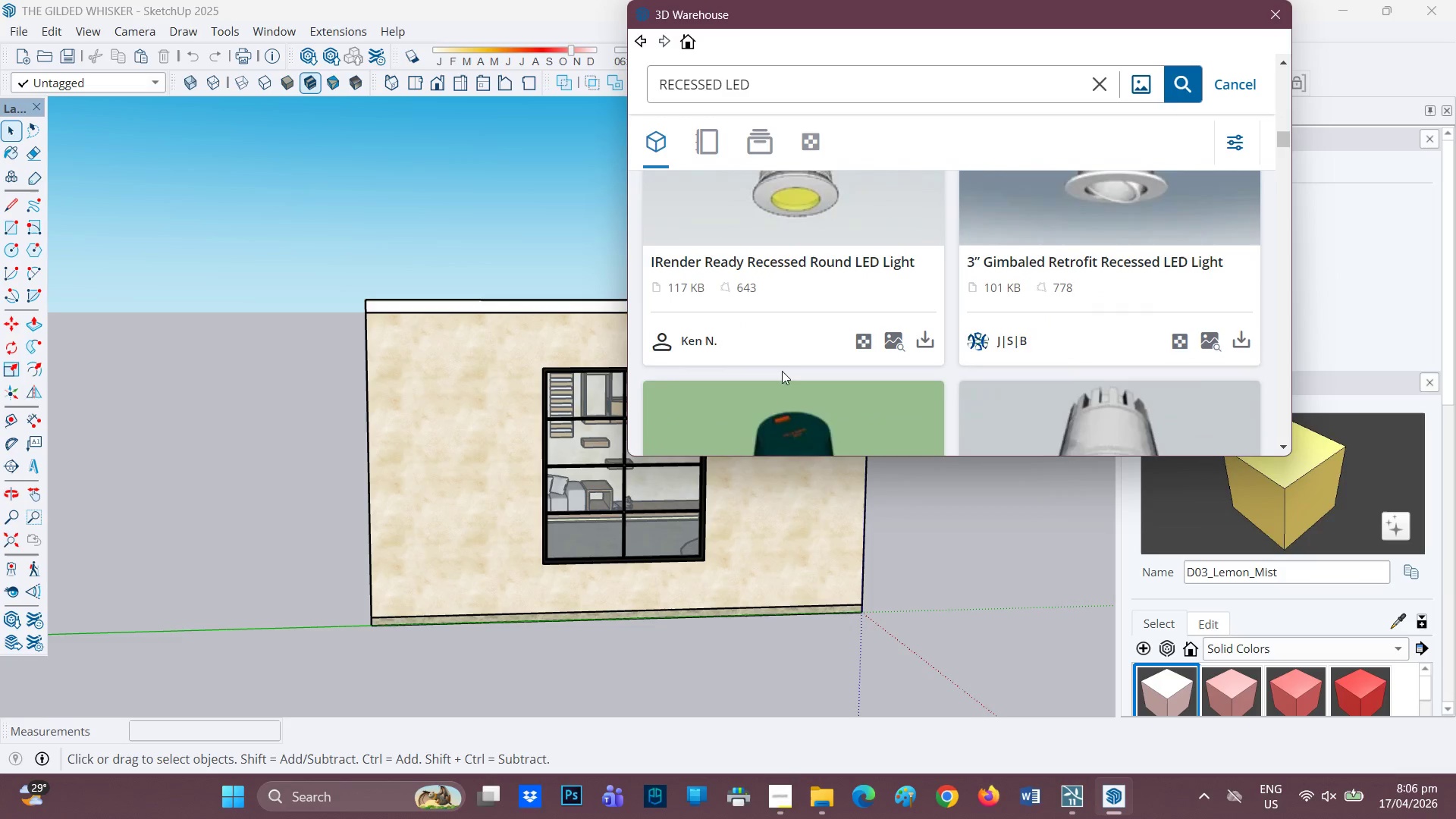 
scroll: coordinate [848, 318], scroll_direction: up, amount: 16.0
 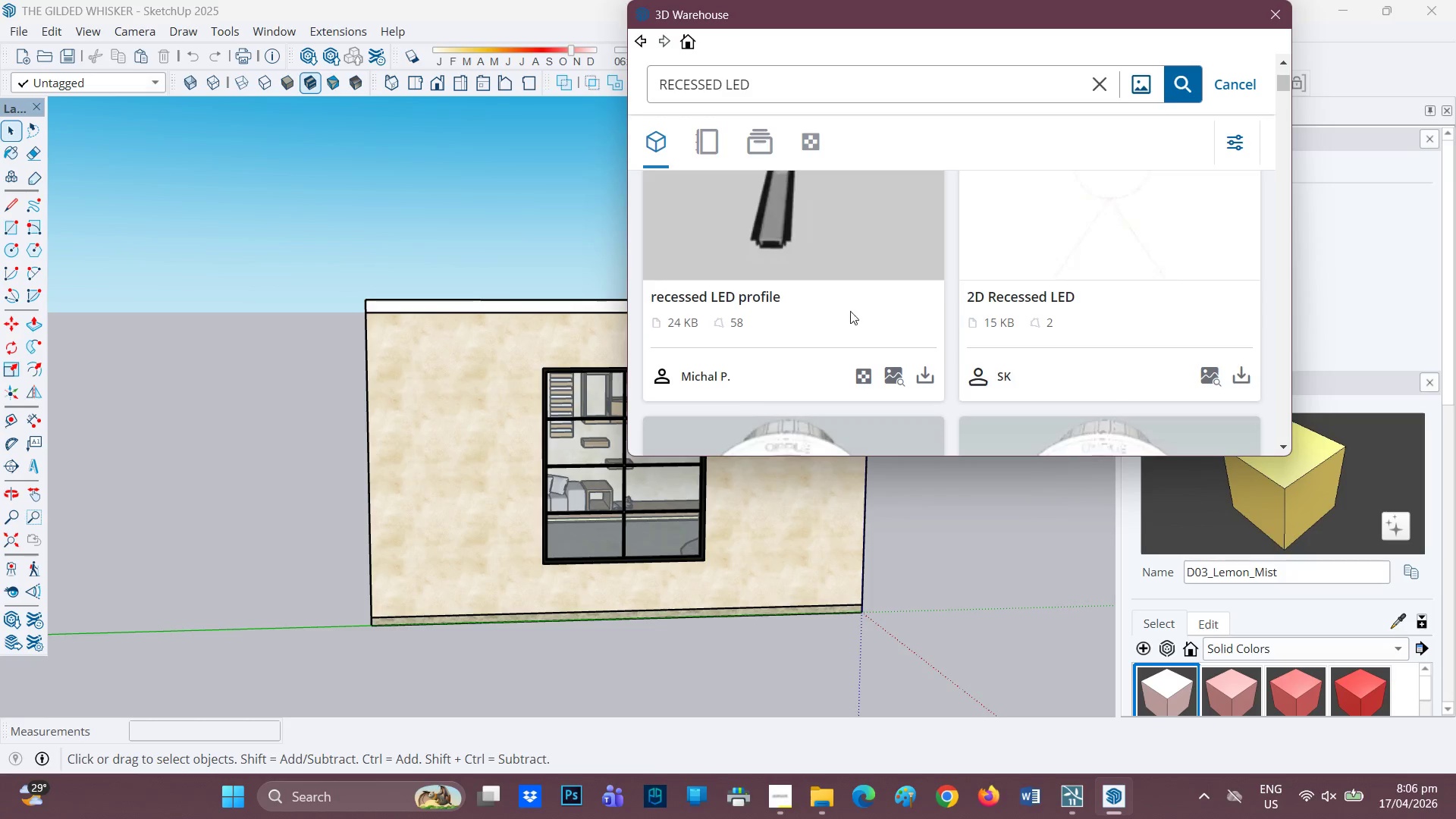 
scroll: coordinate [851, 313], scroll_direction: down, amount: 4.0
 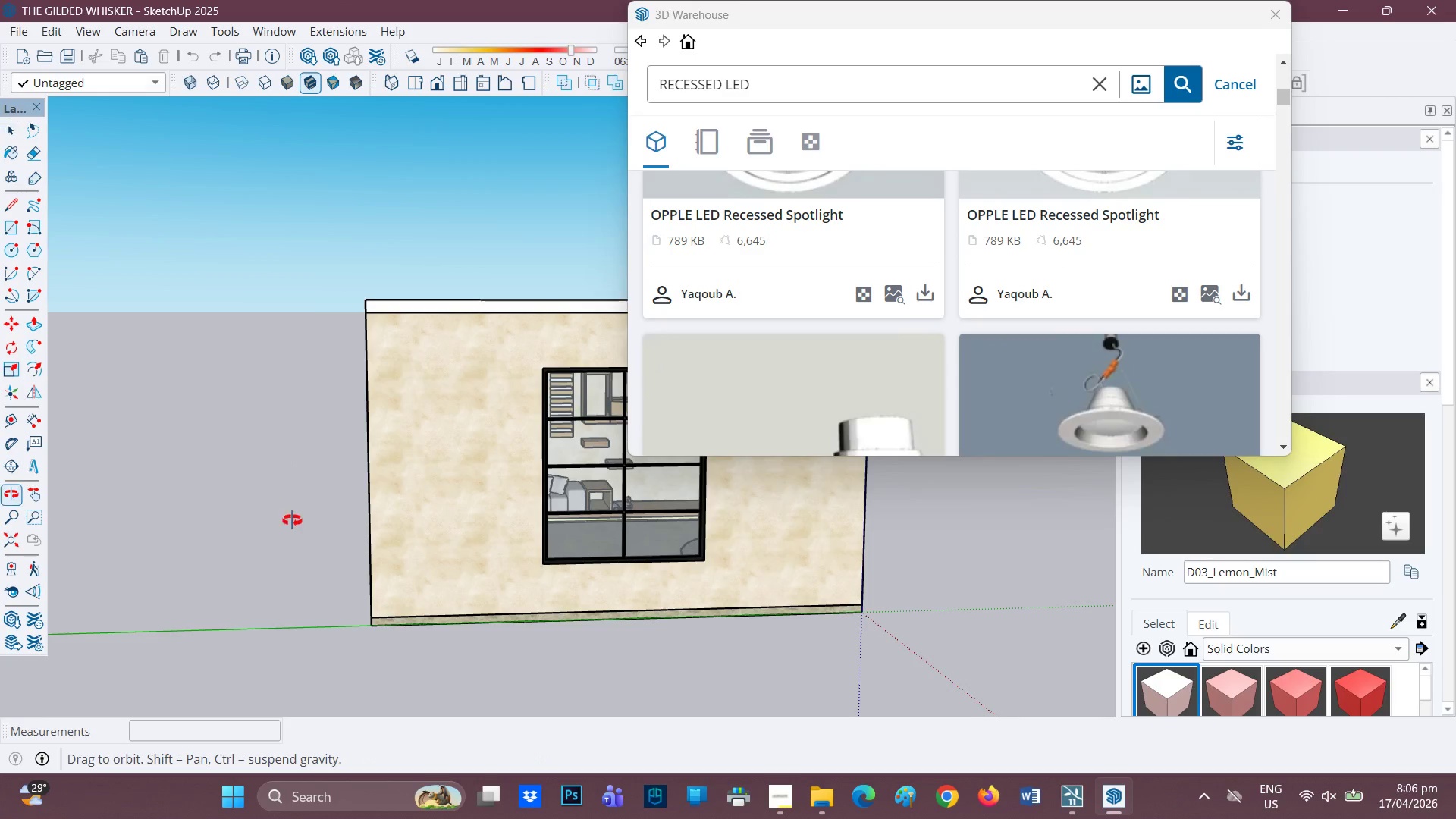 
left_click([1264, 16])
 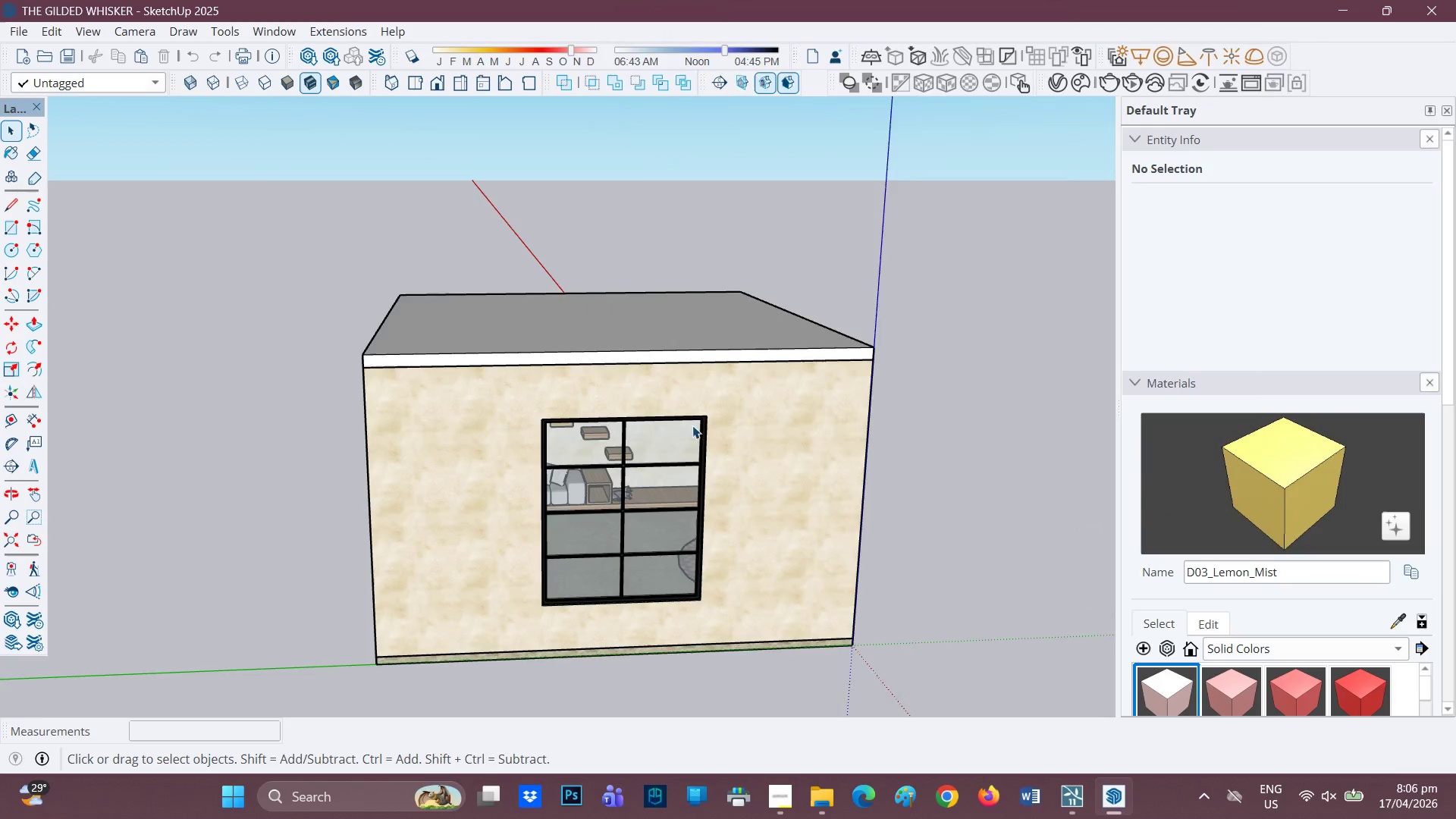 
scroll: coordinate [632, 419], scroll_direction: up, amount: 4.0
 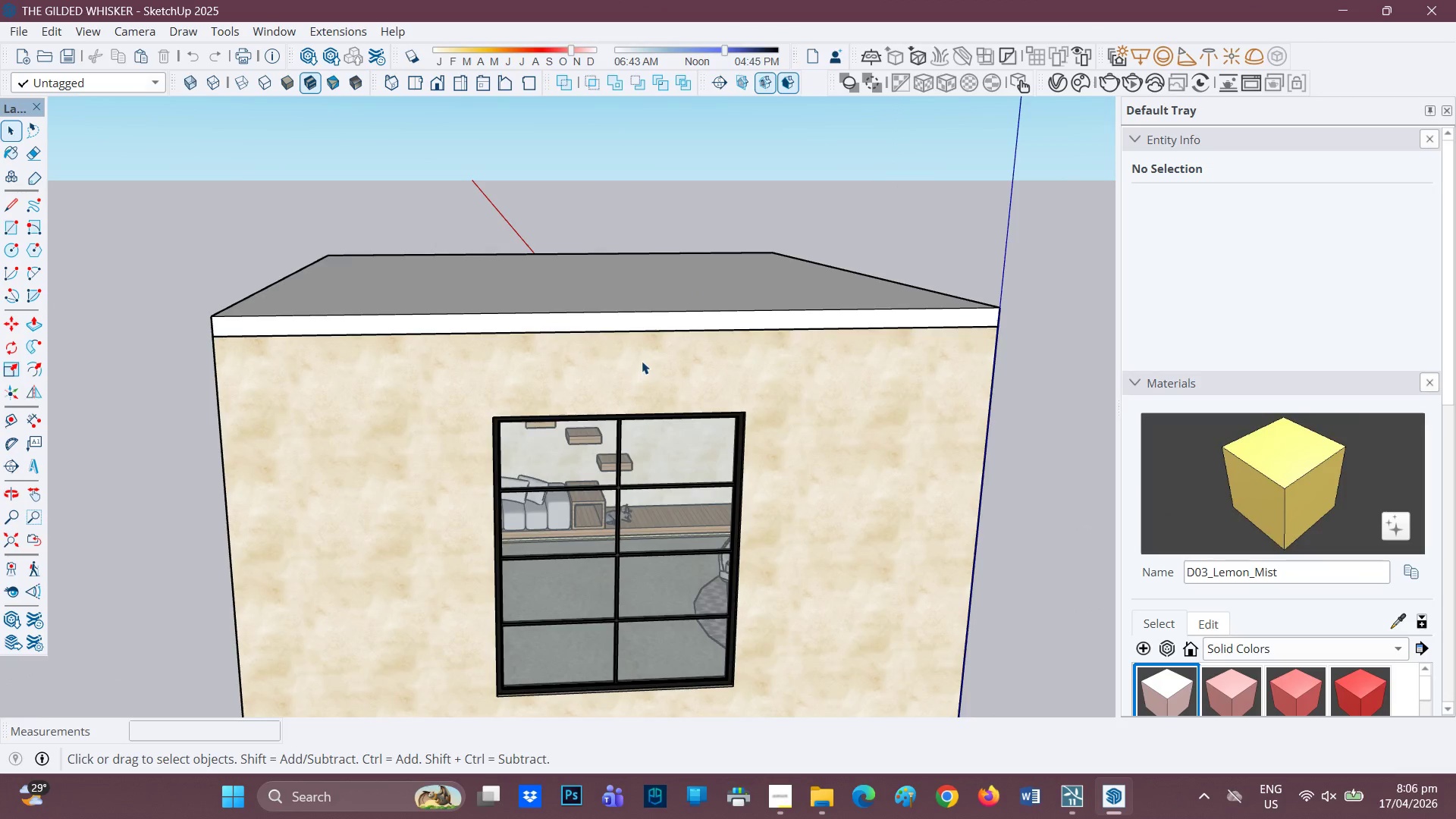 
scroll: coordinate [513, 482], scroll_direction: down, amount: 8.0
 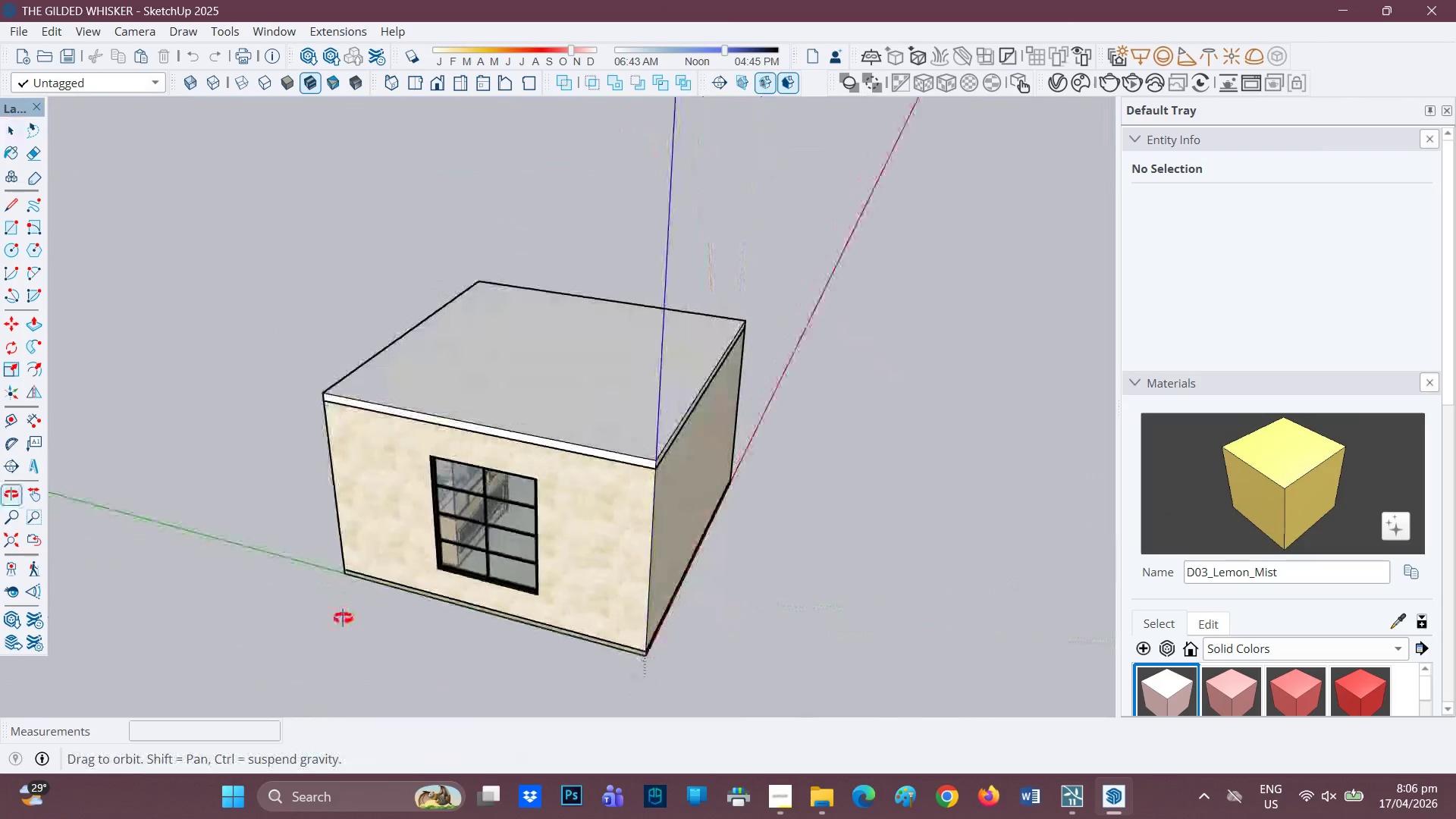 
scroll: coordinate [315, 620], scroll_direction: up, amount: 1.0
 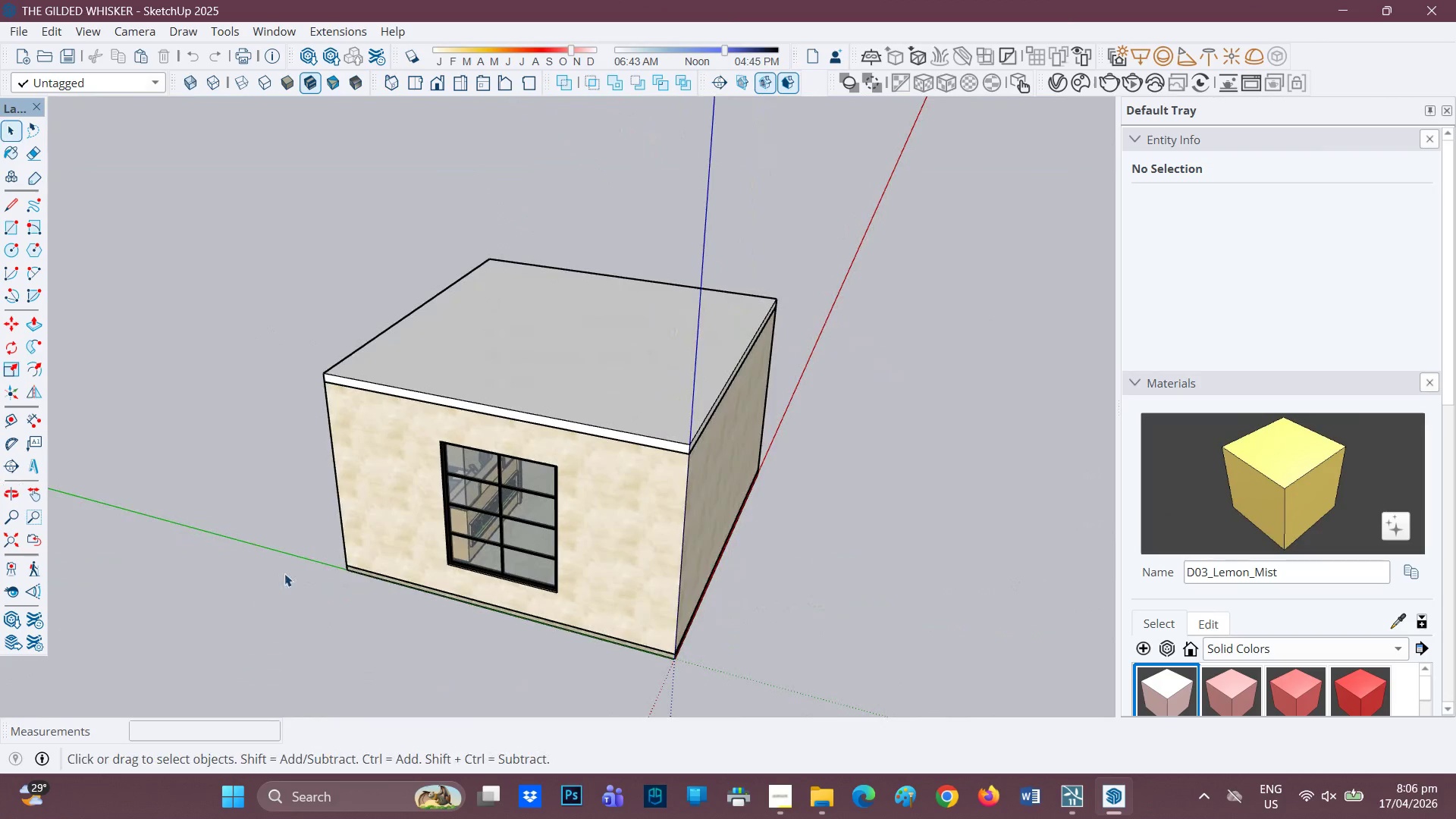 
key(H)
 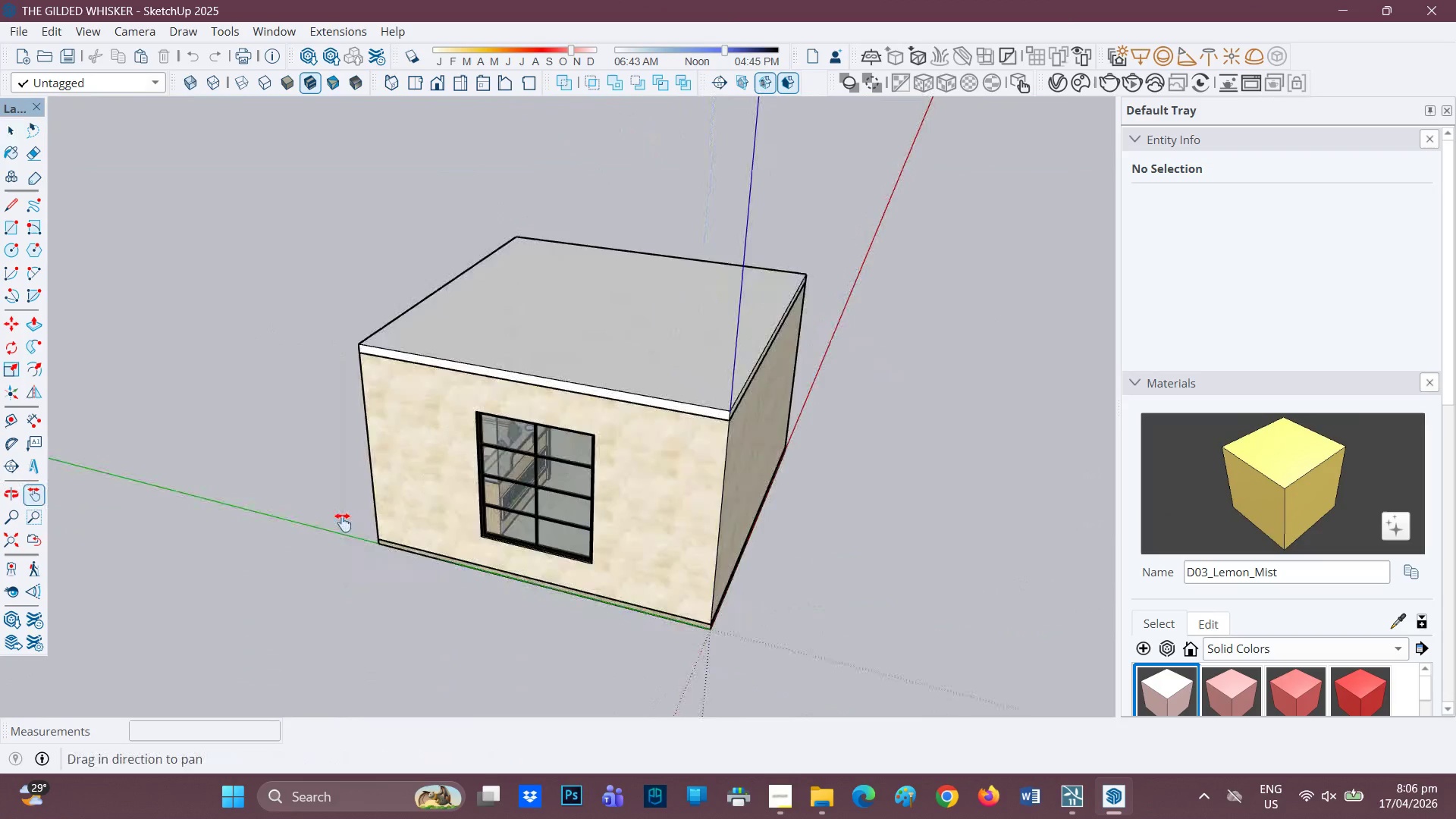 
left_click_drag(start_coordinate=[299, 561], to_coordinate=[387, 459])
 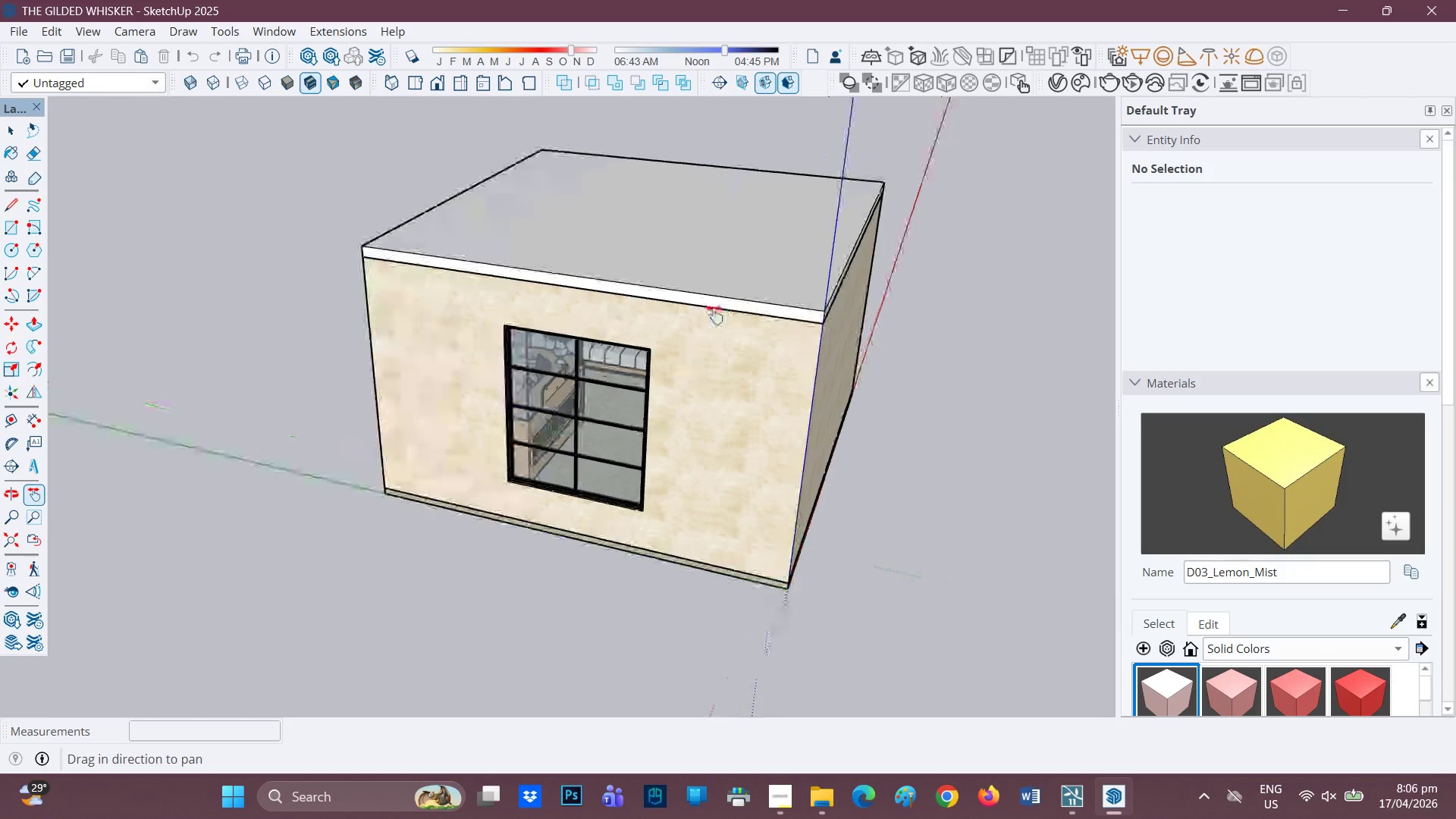 
key(Space)
 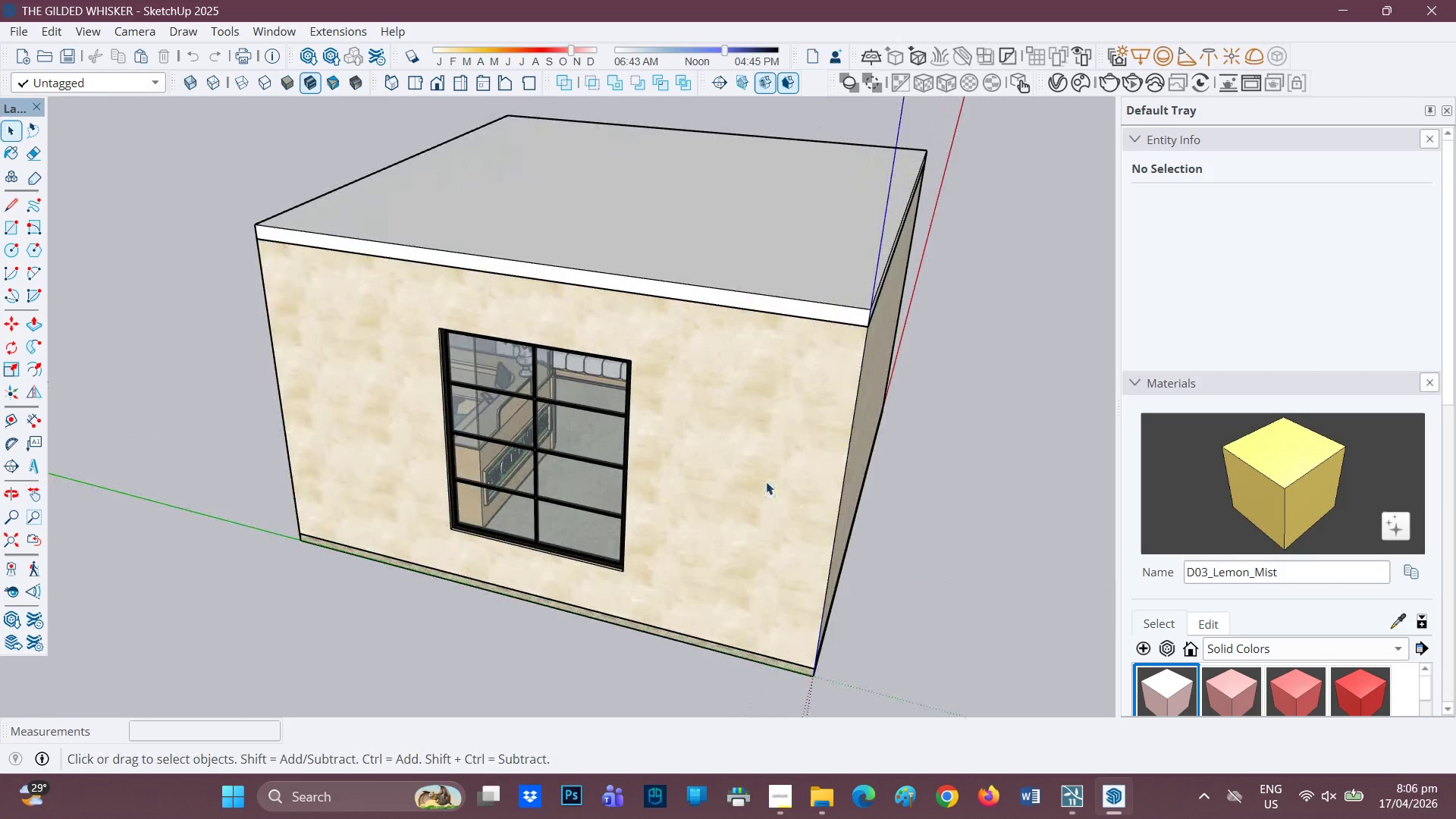 
scroll: coordinate [699, 337], scroll_direction: up, amount: 5.0
 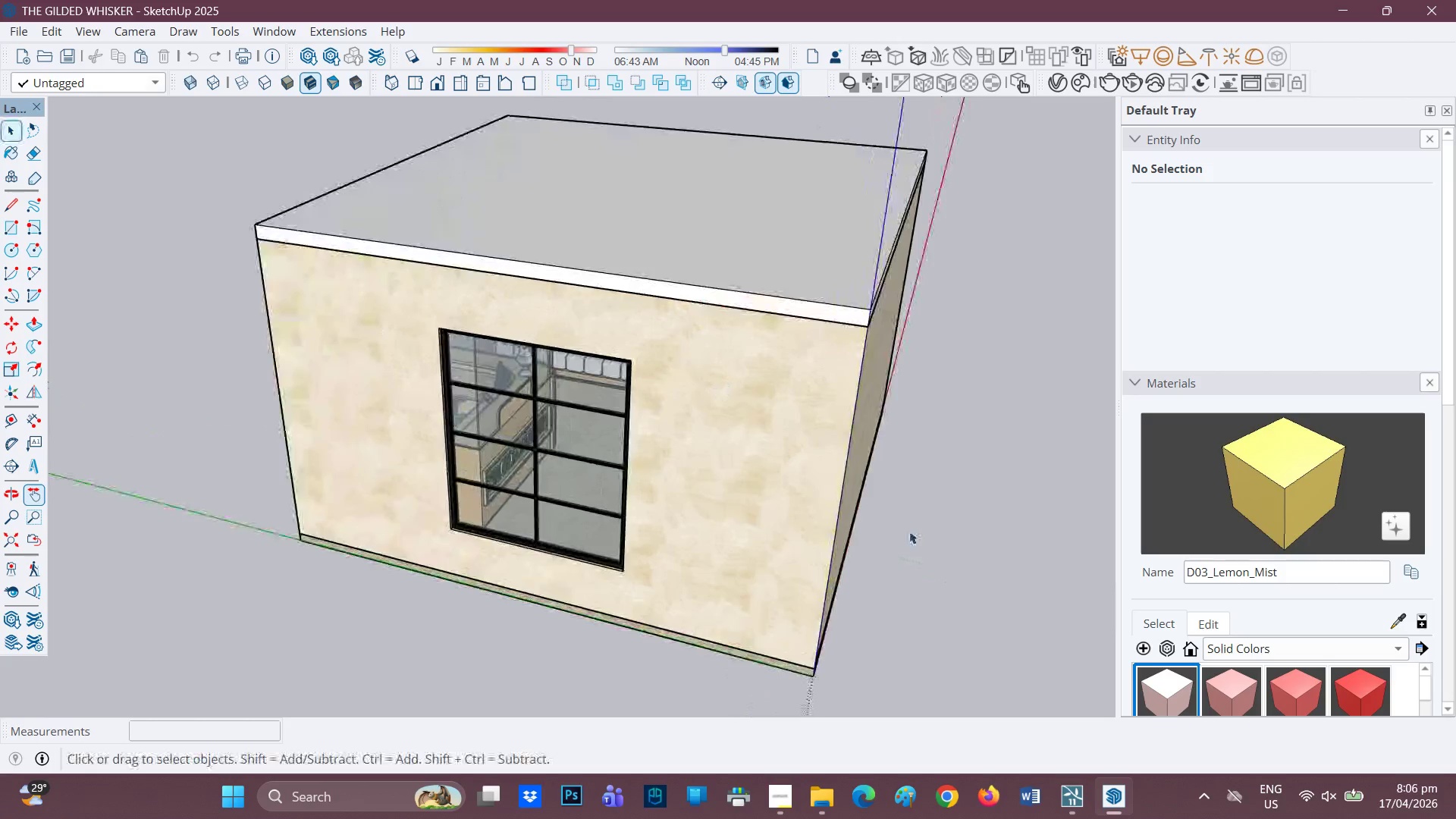 
left_click([766, 482])
 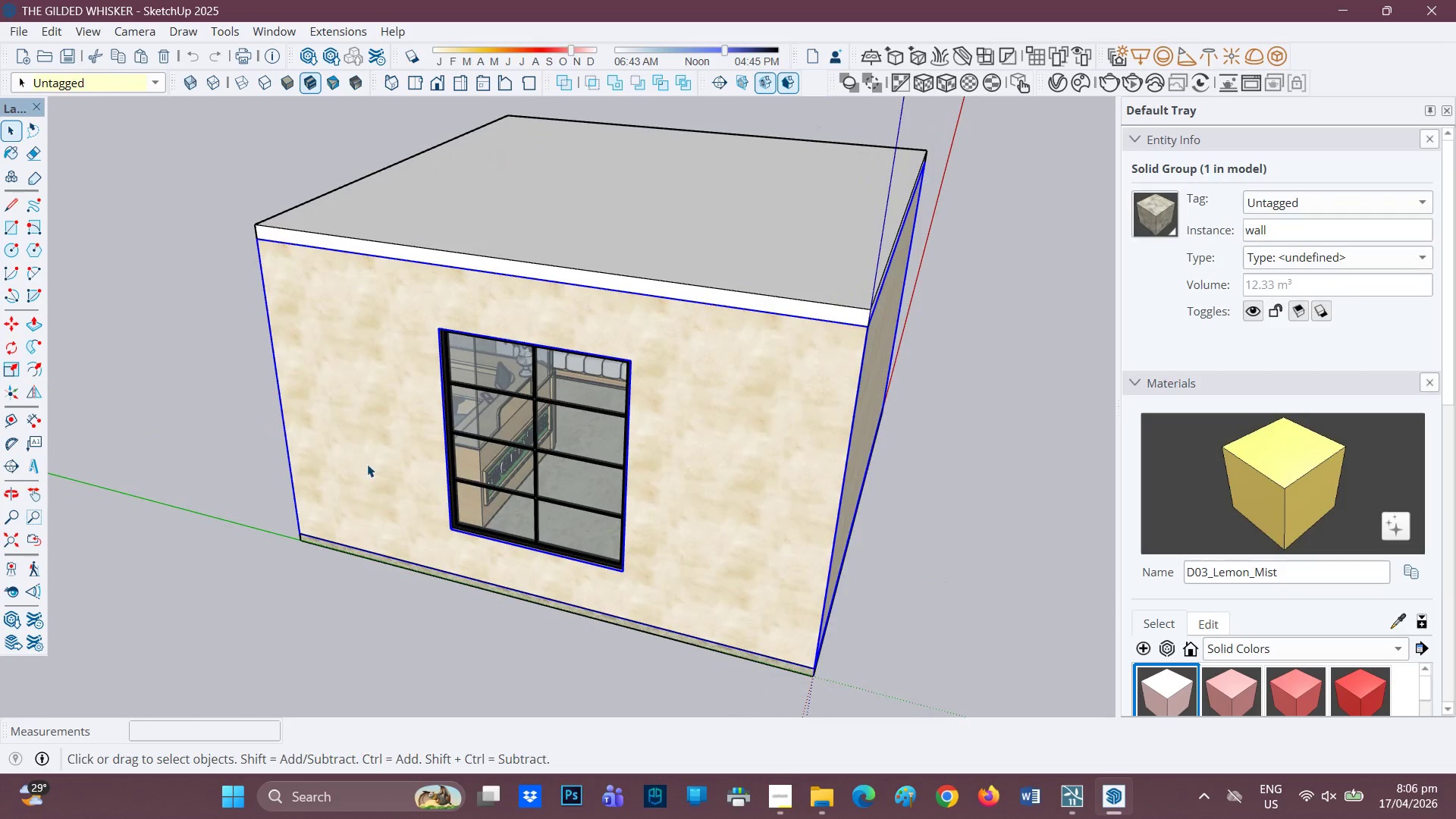 
scroll: coordinate [1250, 551], scroll_direction: down, amount: 47.0
 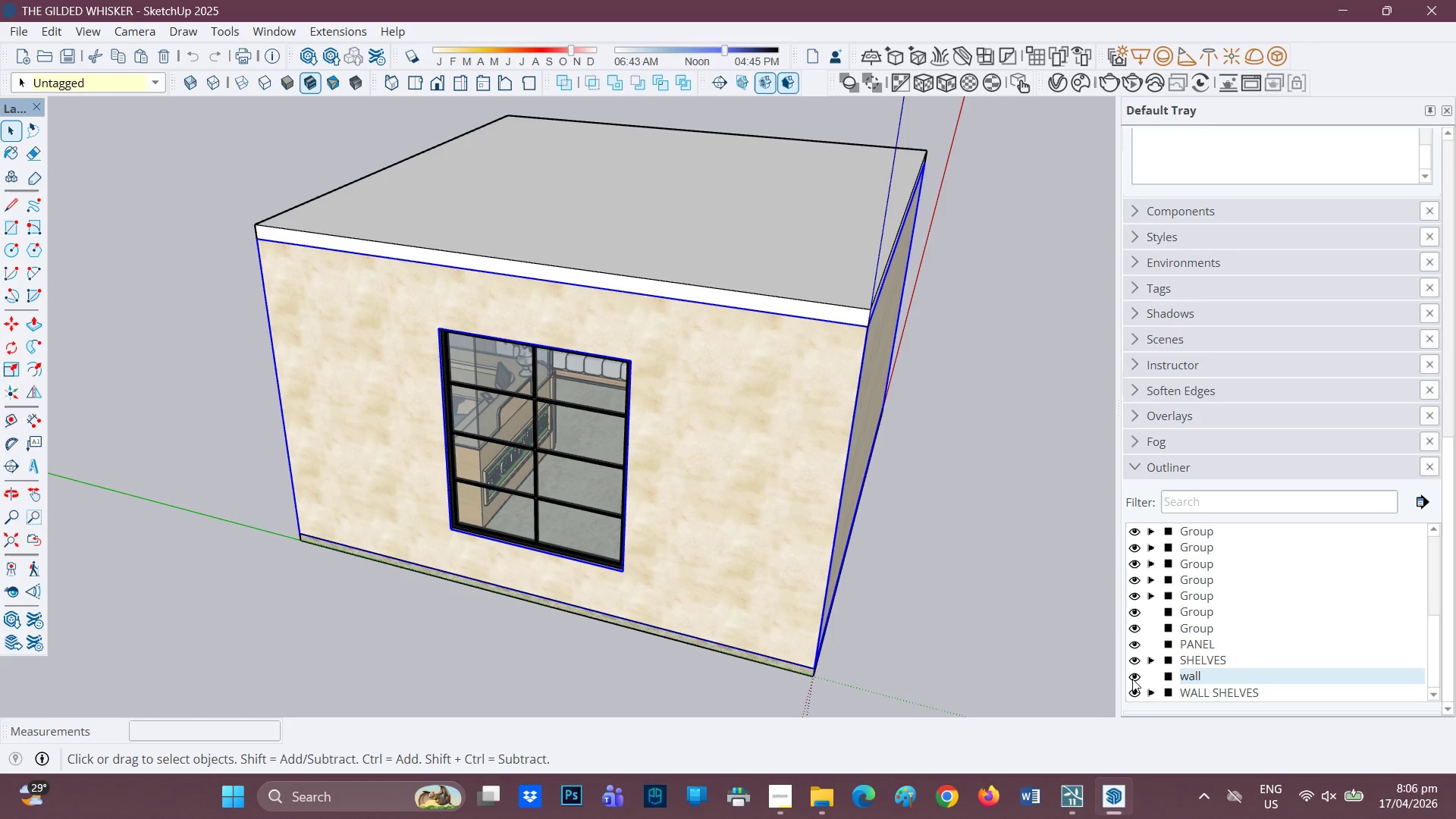 
left_click([1132, 678])
 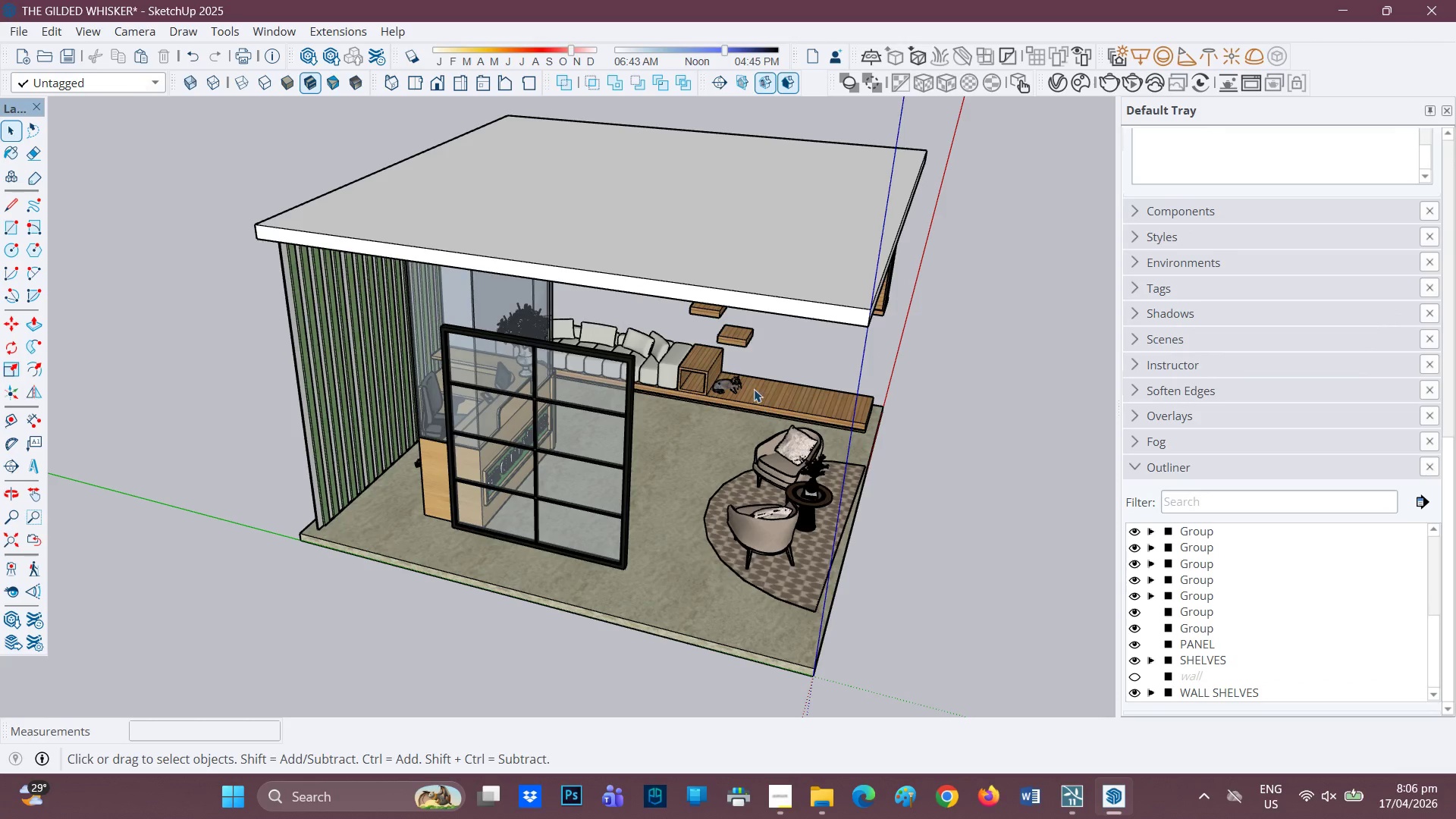 
scroll: coordinate [764, 388], scroll_direction: up, amount: 2.0
 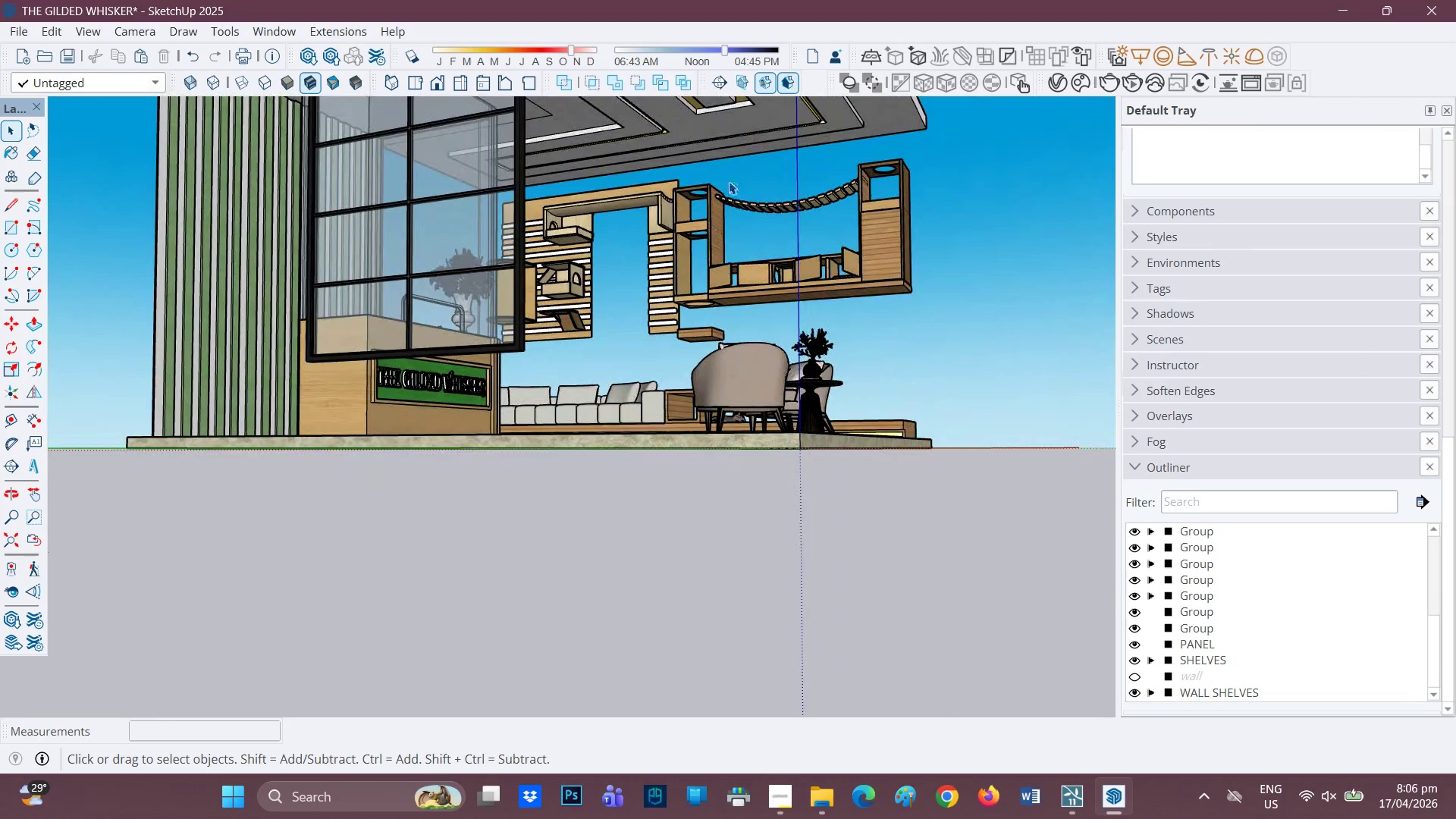 
type(HH)
 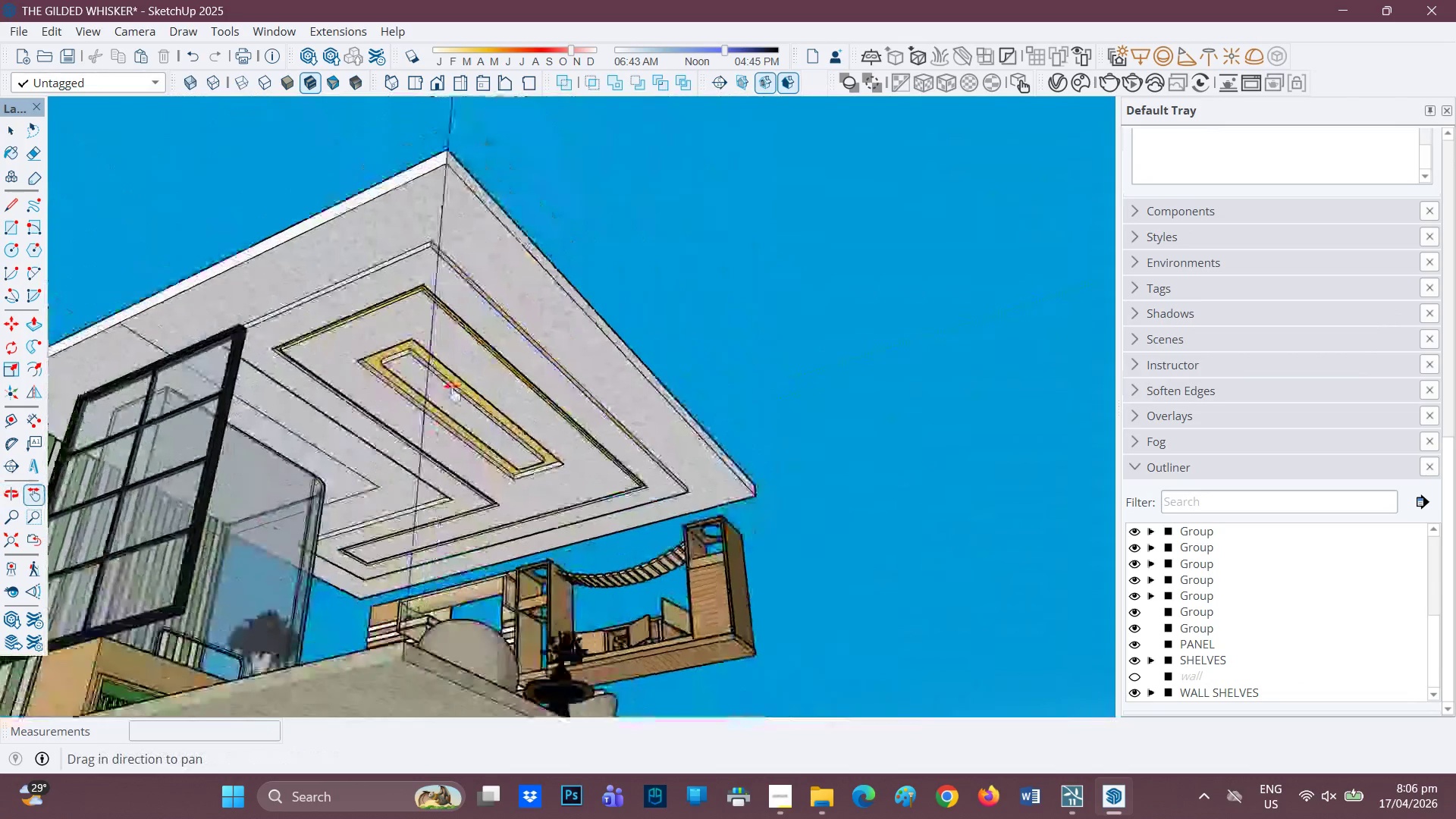 
left_click_drag(start_coordinate=[719, 184], to_coordinate=[618, 427])
 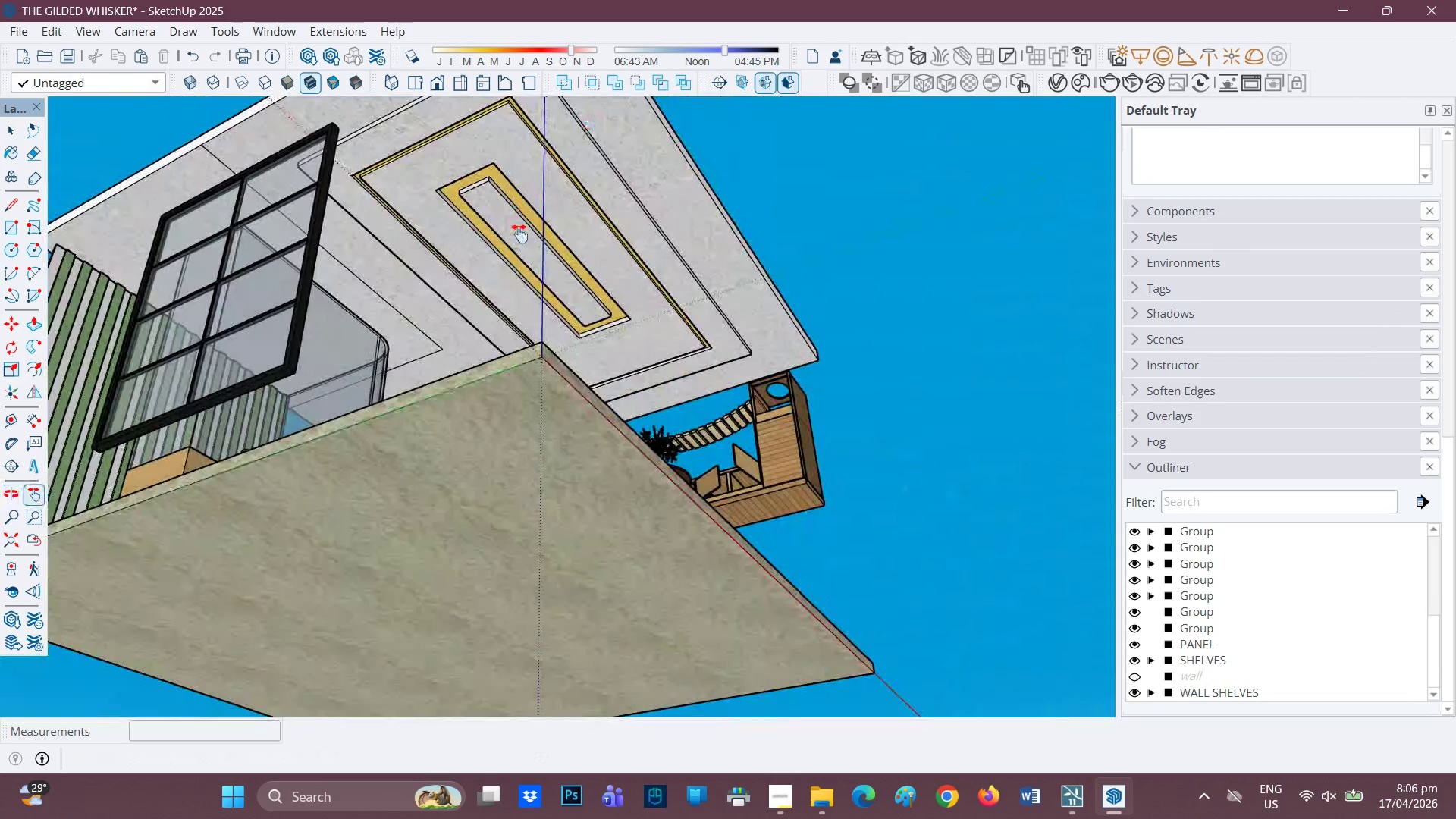 
left_click_drag(start_coordinate=[509, 256], to_coordinate=[437, 412])
 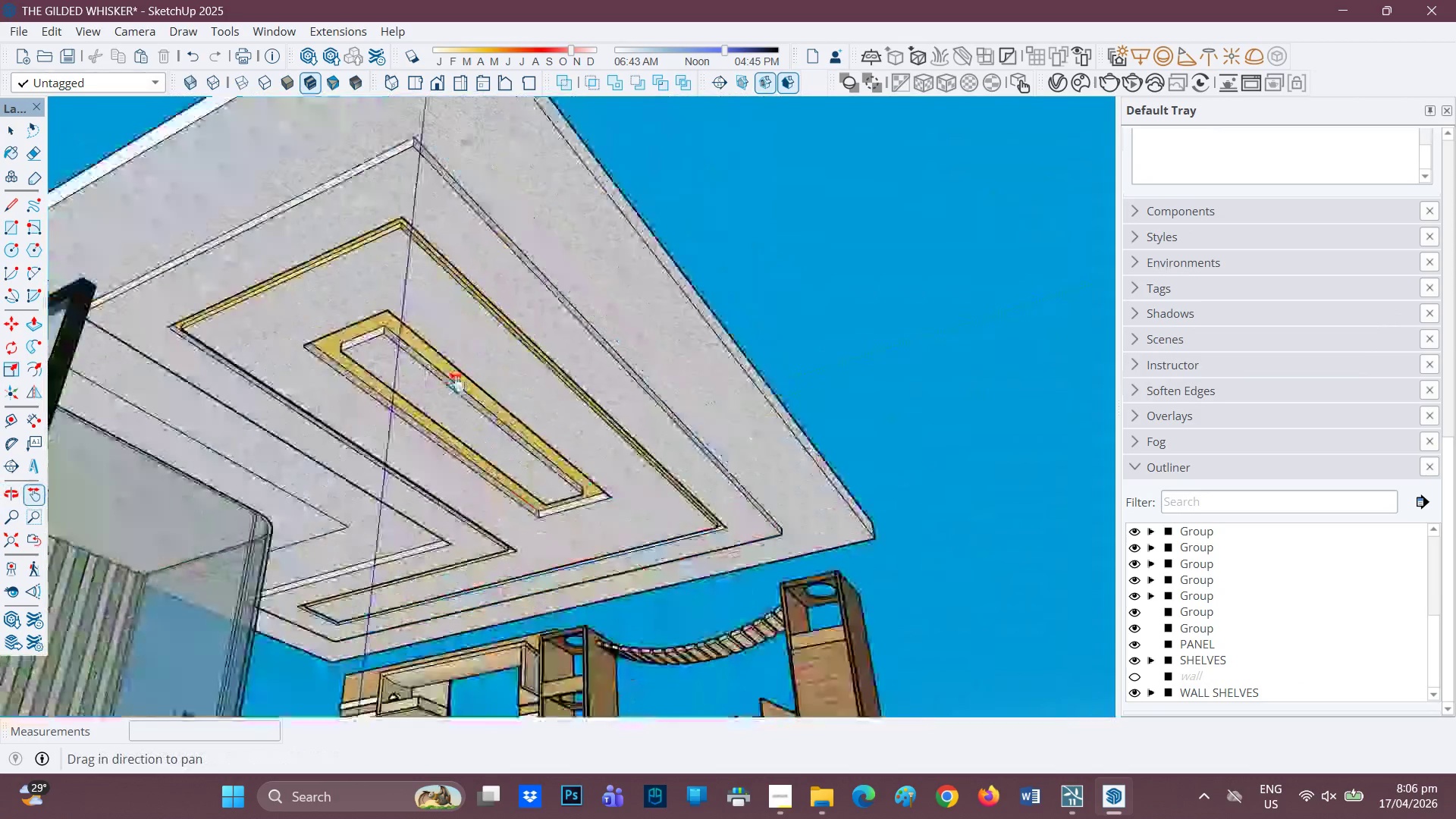 
scroll: coordinate [356, 404], scroll_direction: up, amount: 10.0
 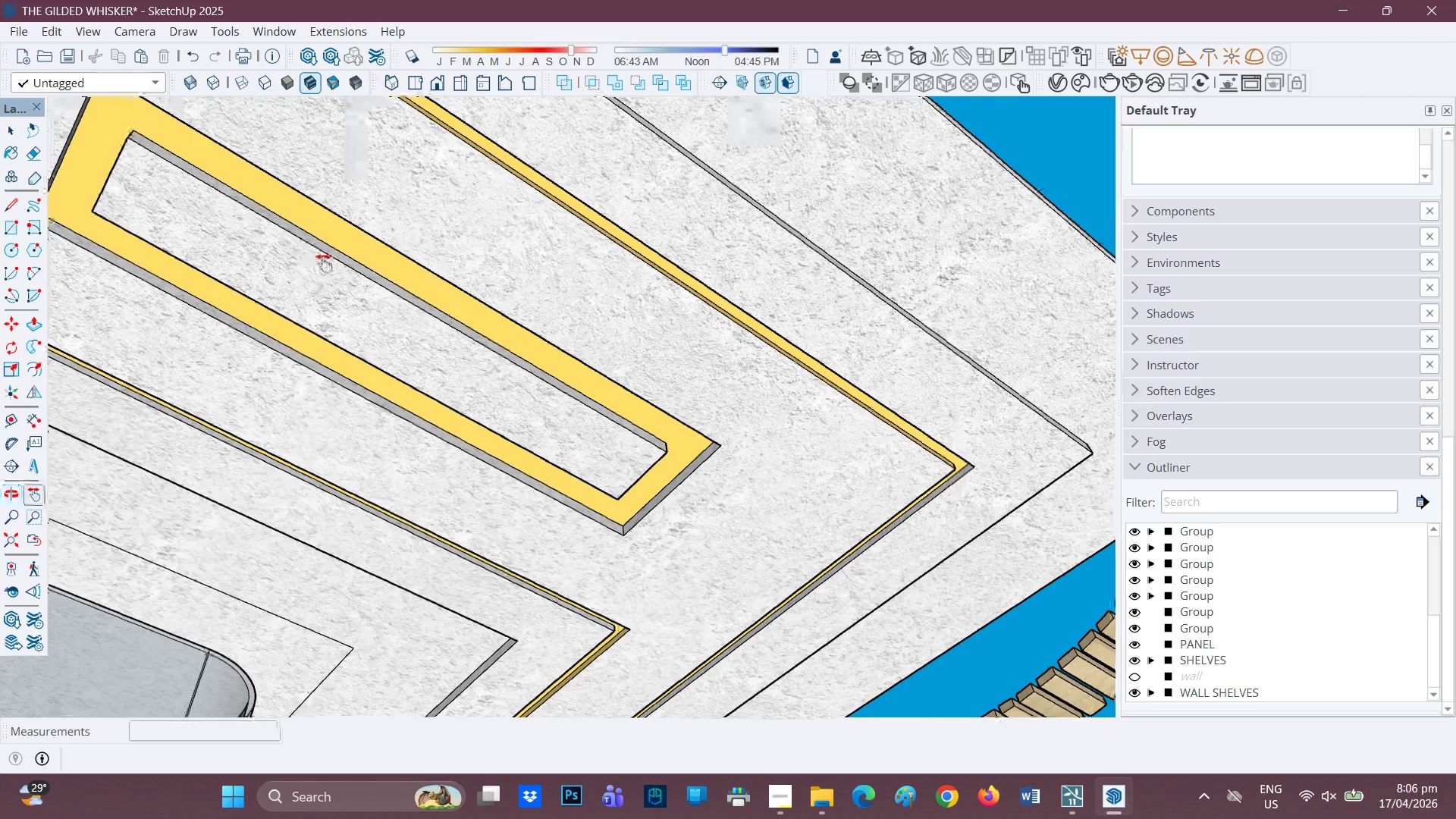 
key(H)
 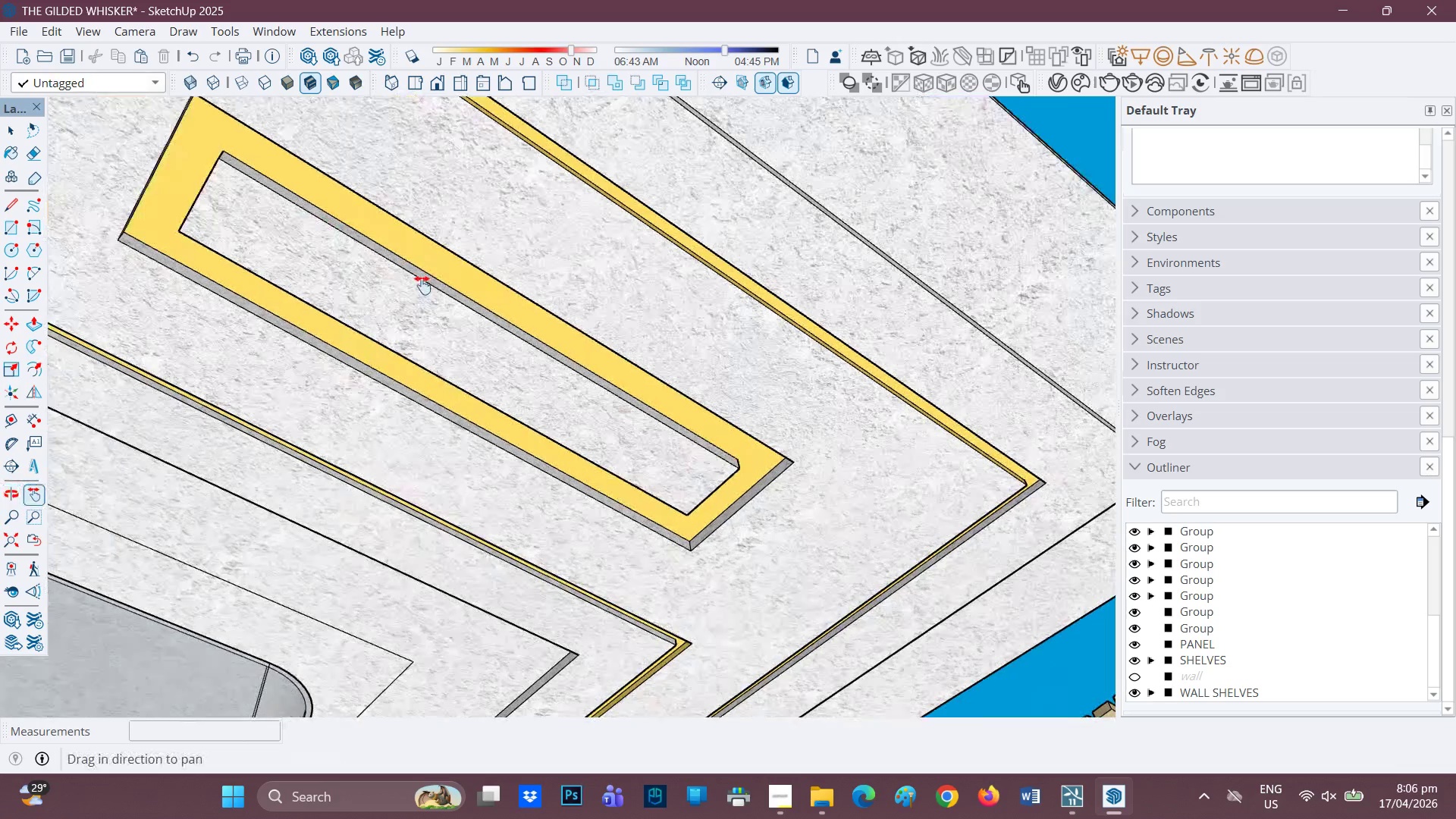 
left_click_drag(start_coordinate=[337, 266], to_coordinate=[430, 282])
 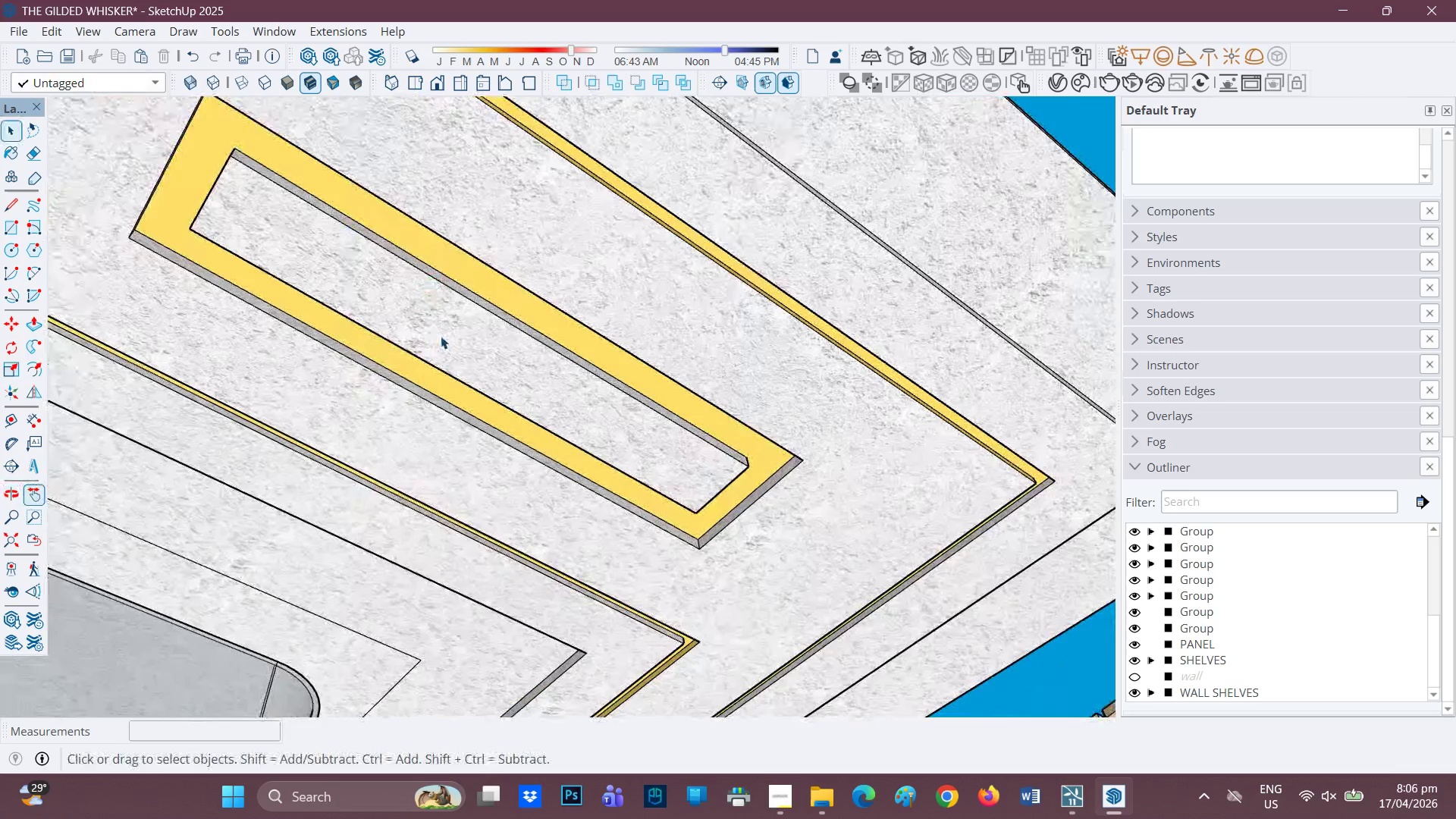 
key(Space)
 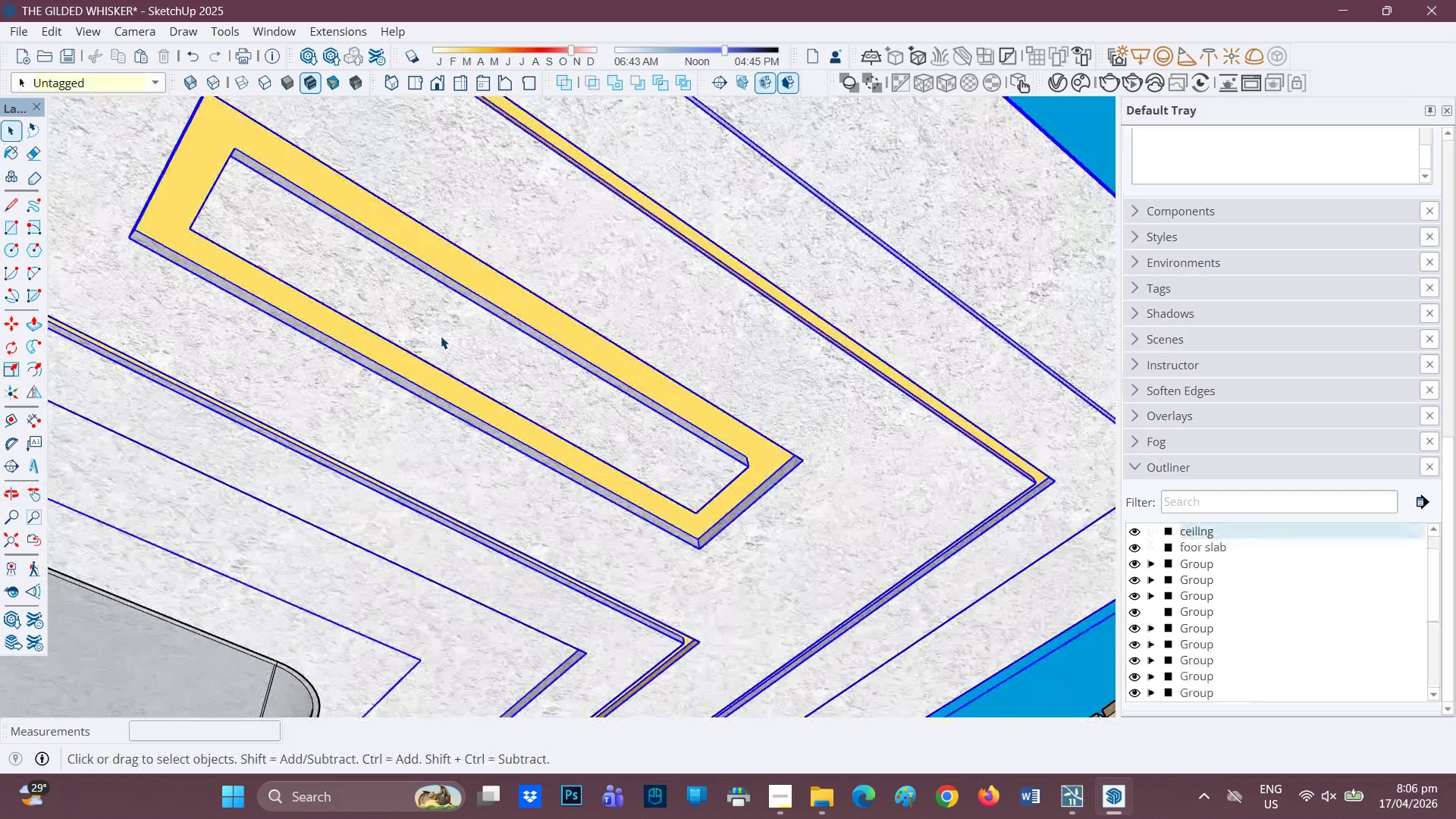 
double_click([441, 336])
 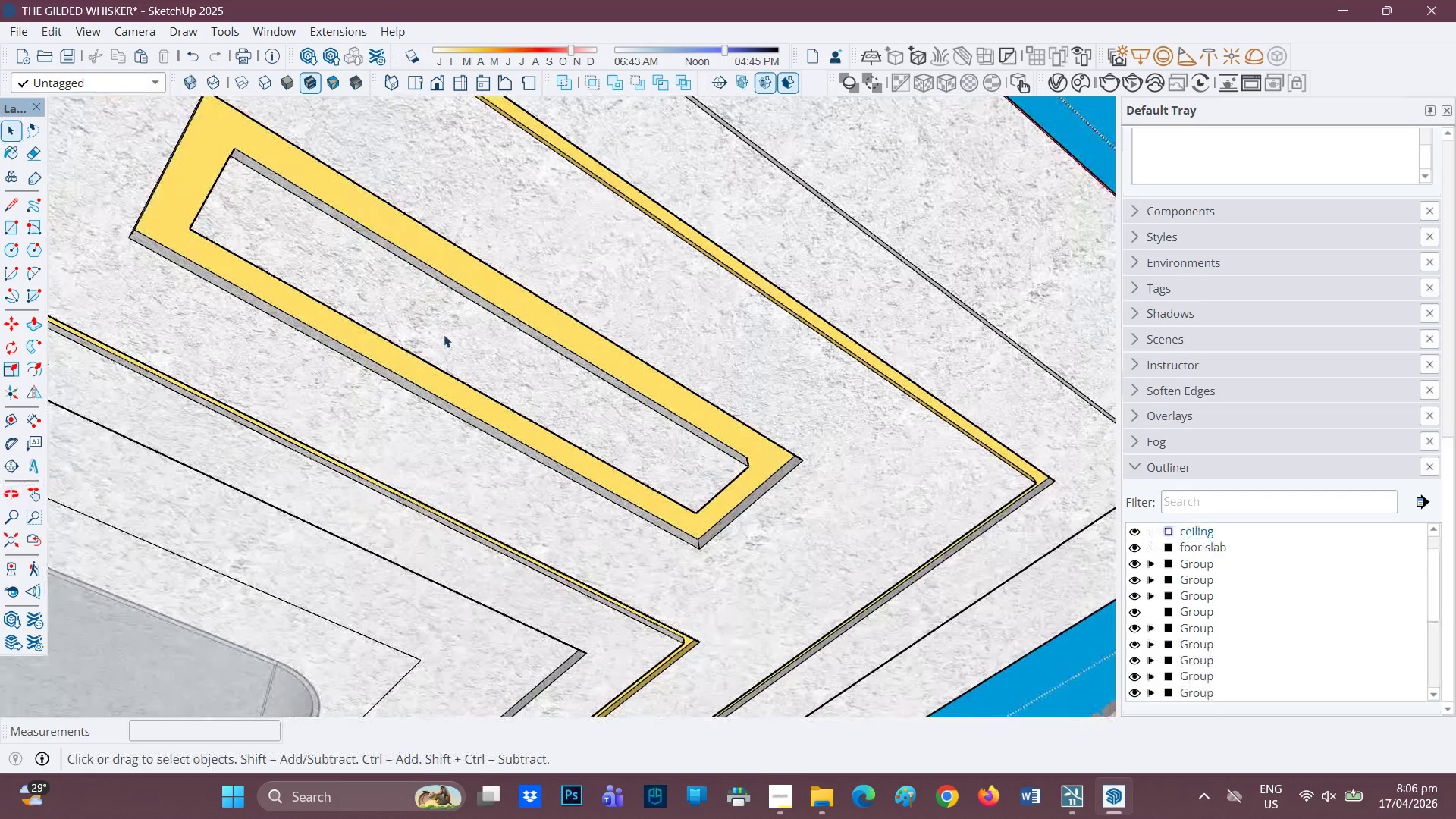 
left_click([446, 333])
 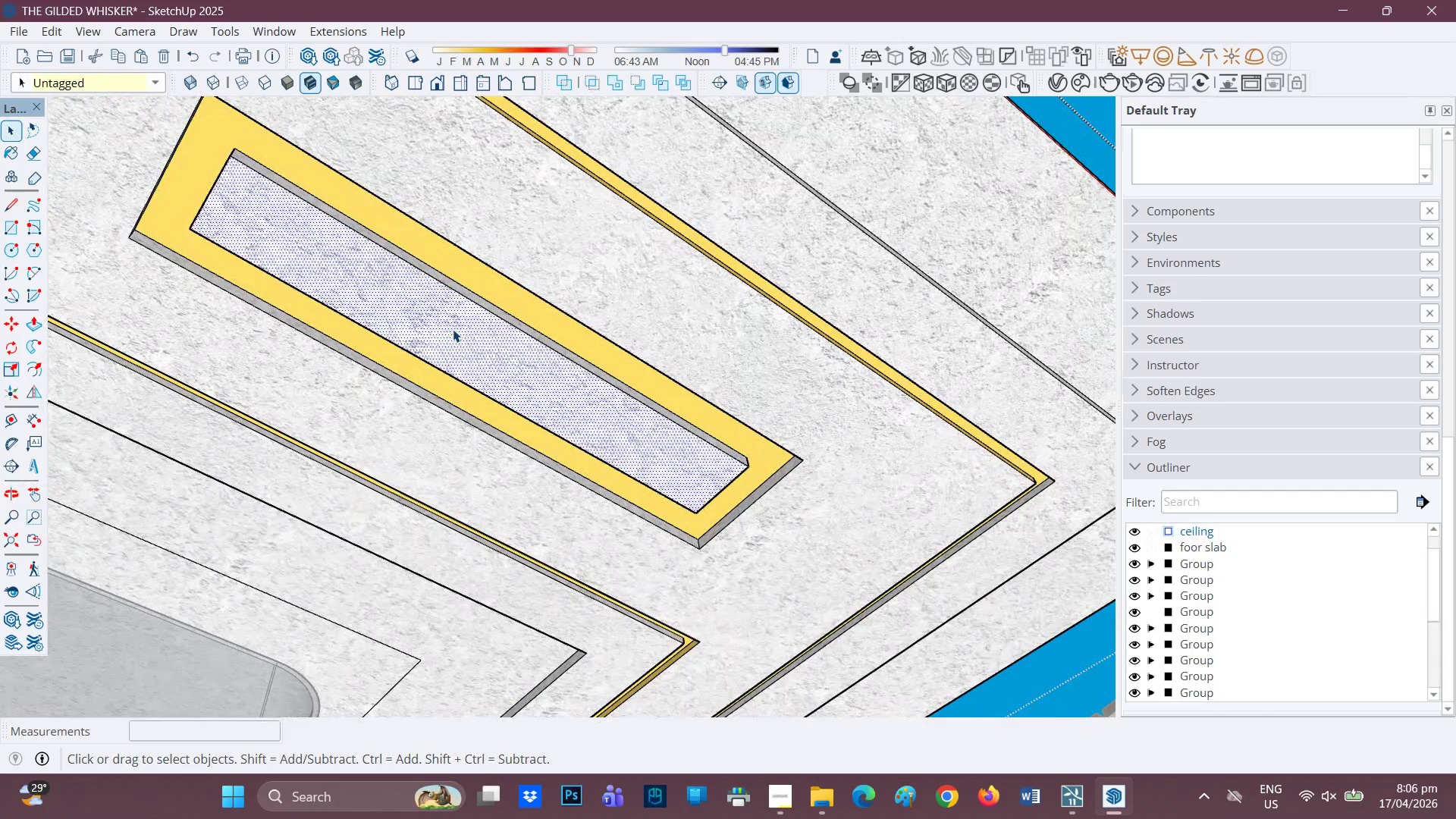 
key(L)
 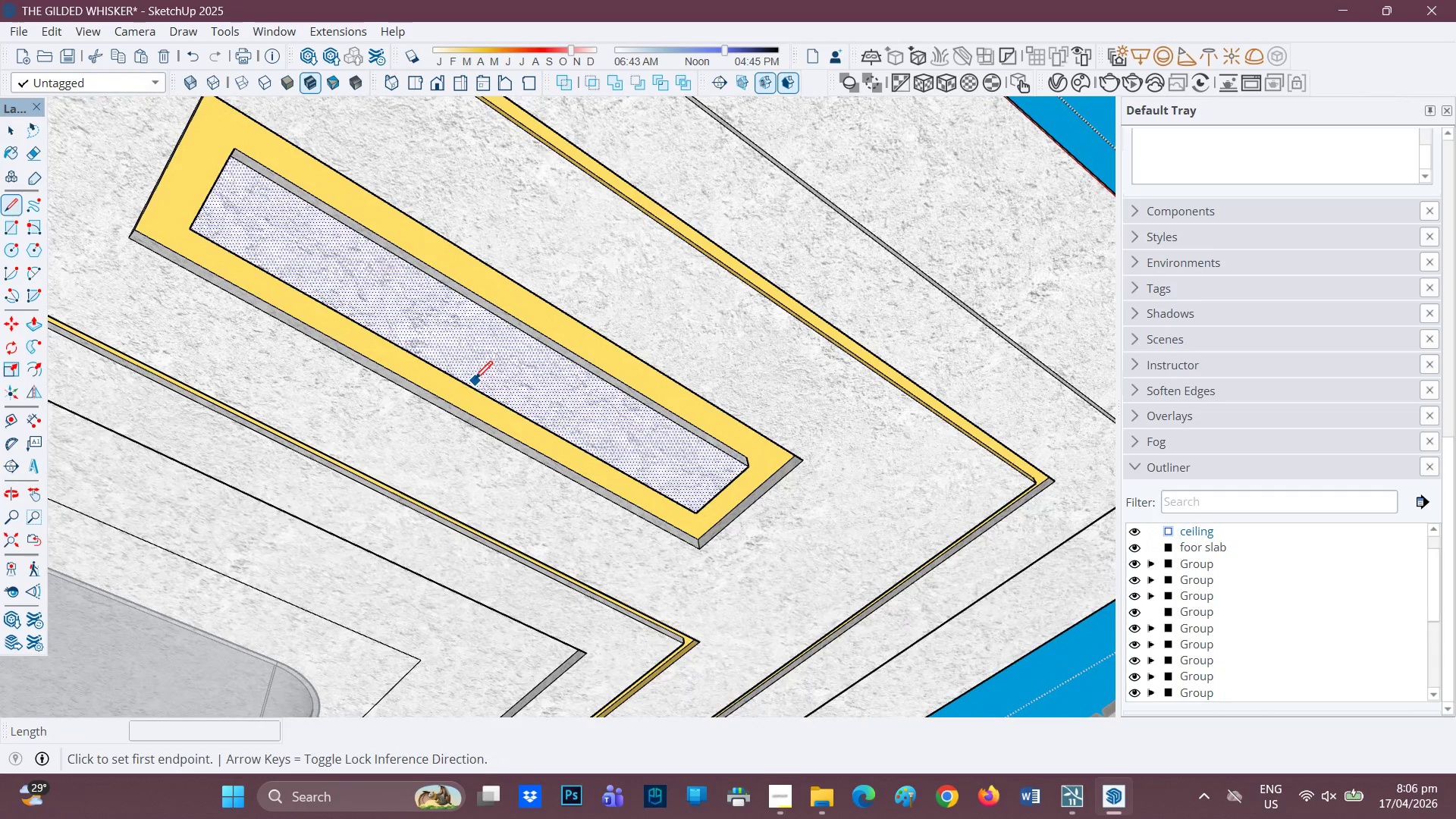 
left_click([472, 386])
 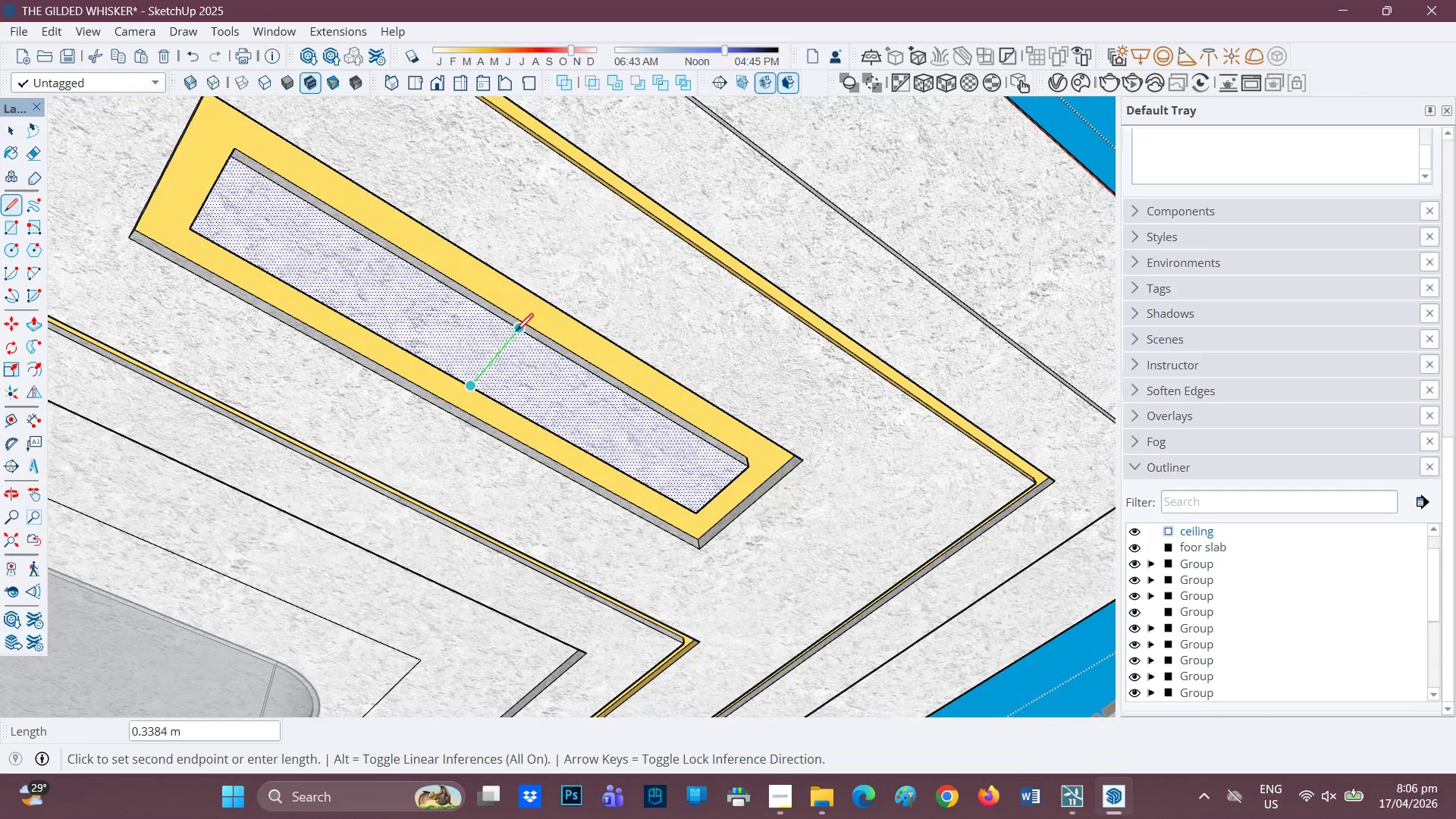 
left_click([516, 333])
 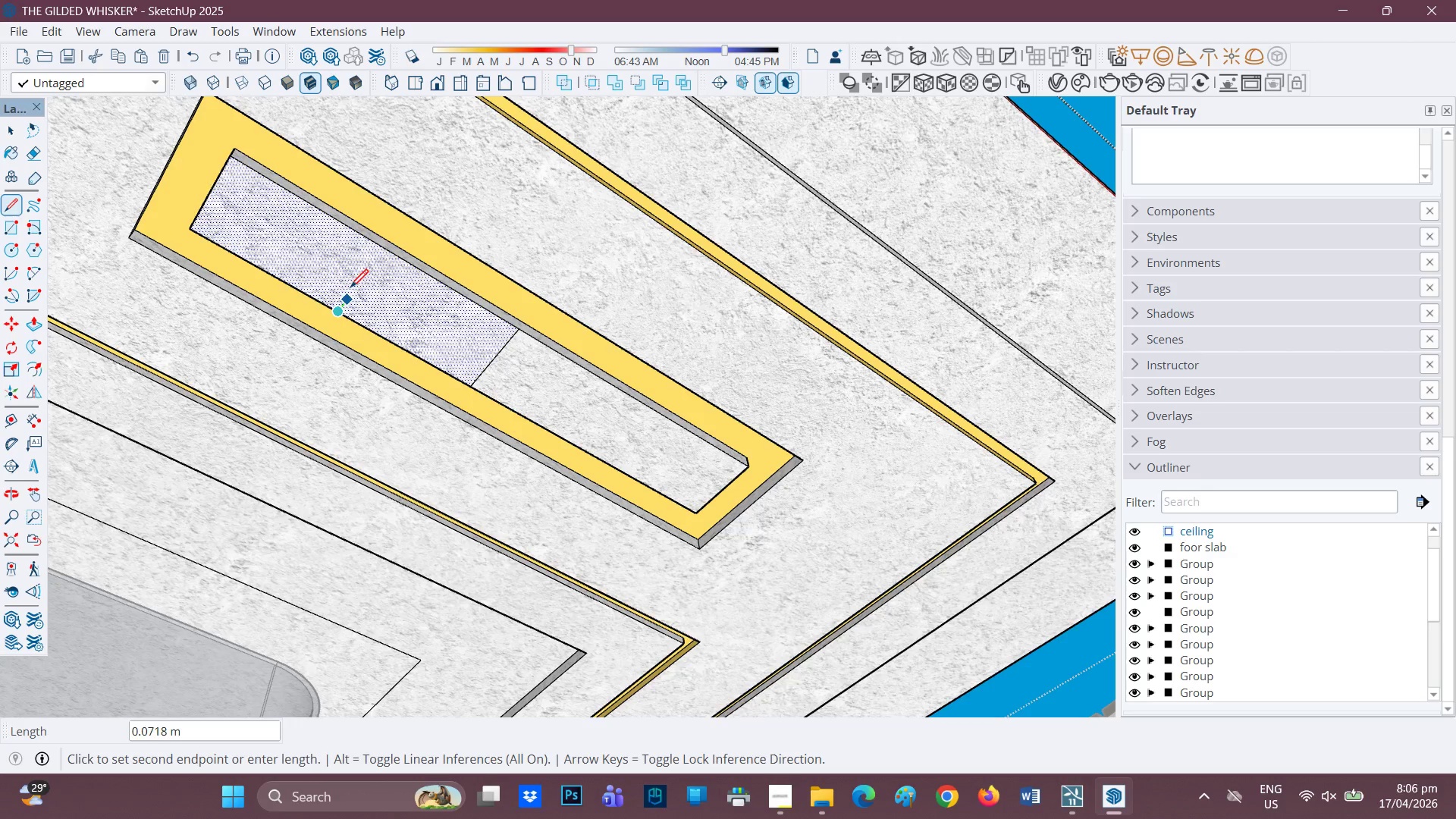 
left_click([375, 244])
 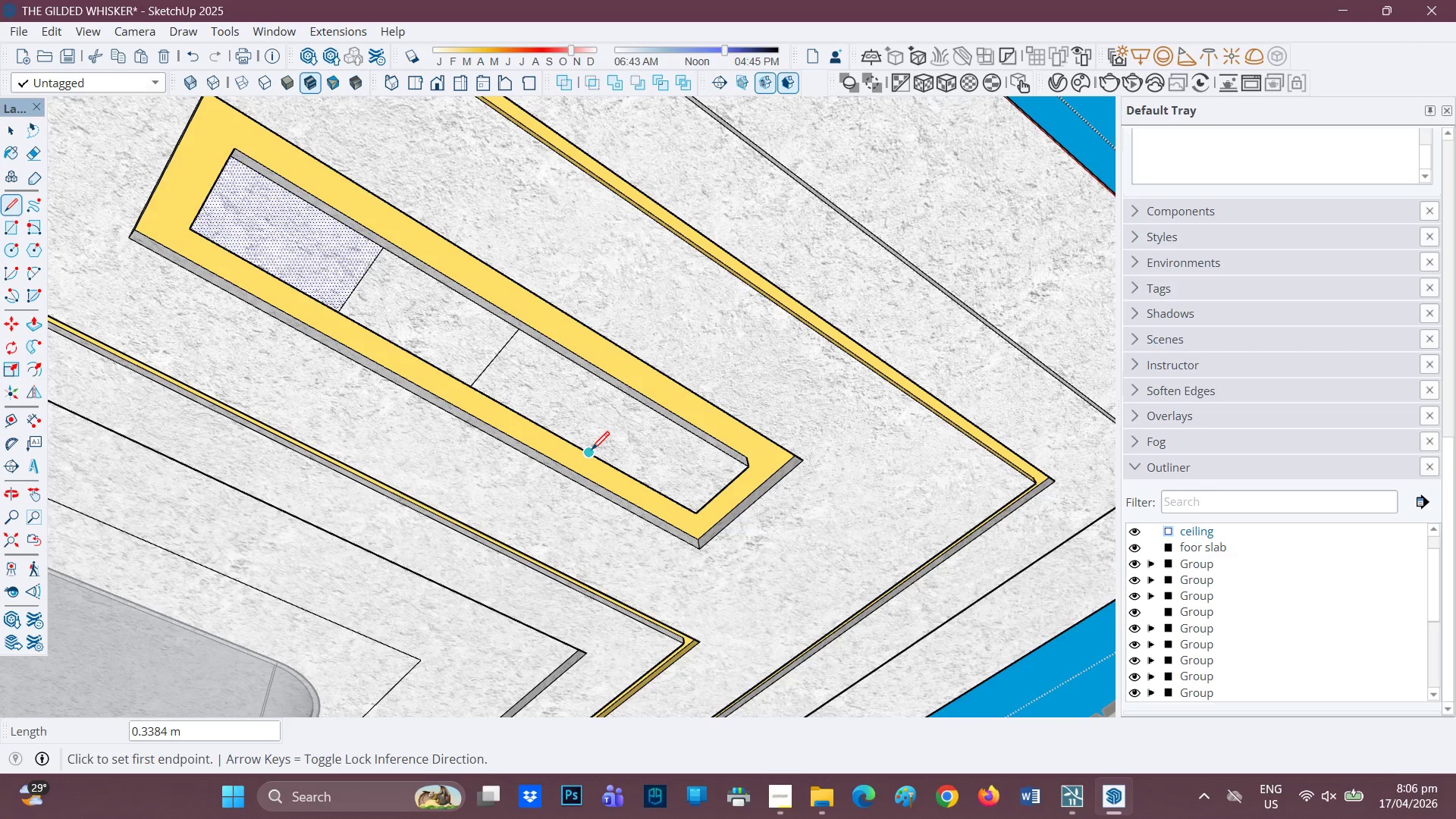 
left_click([592, 453])
 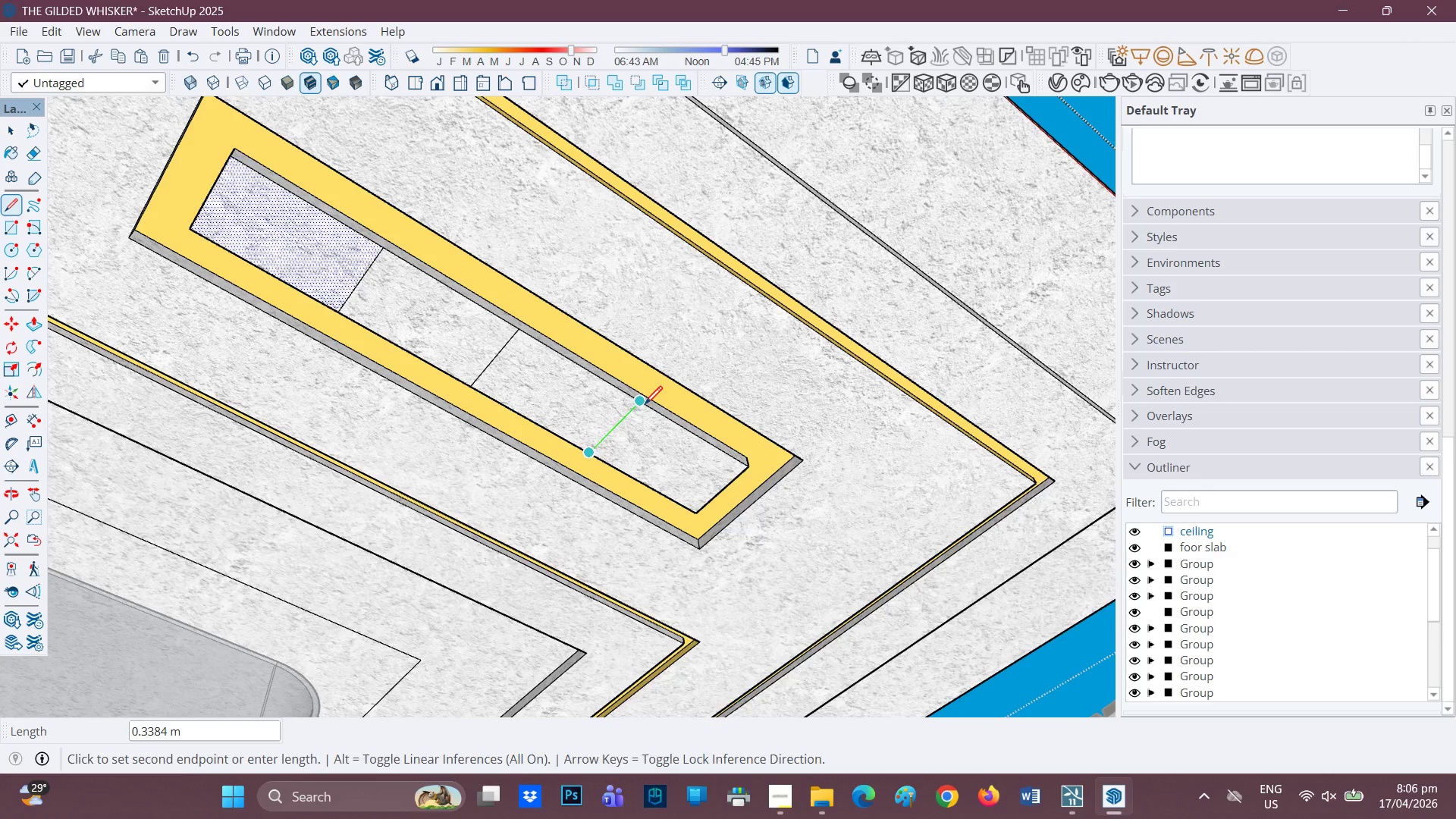 
left_click([645, 406])
 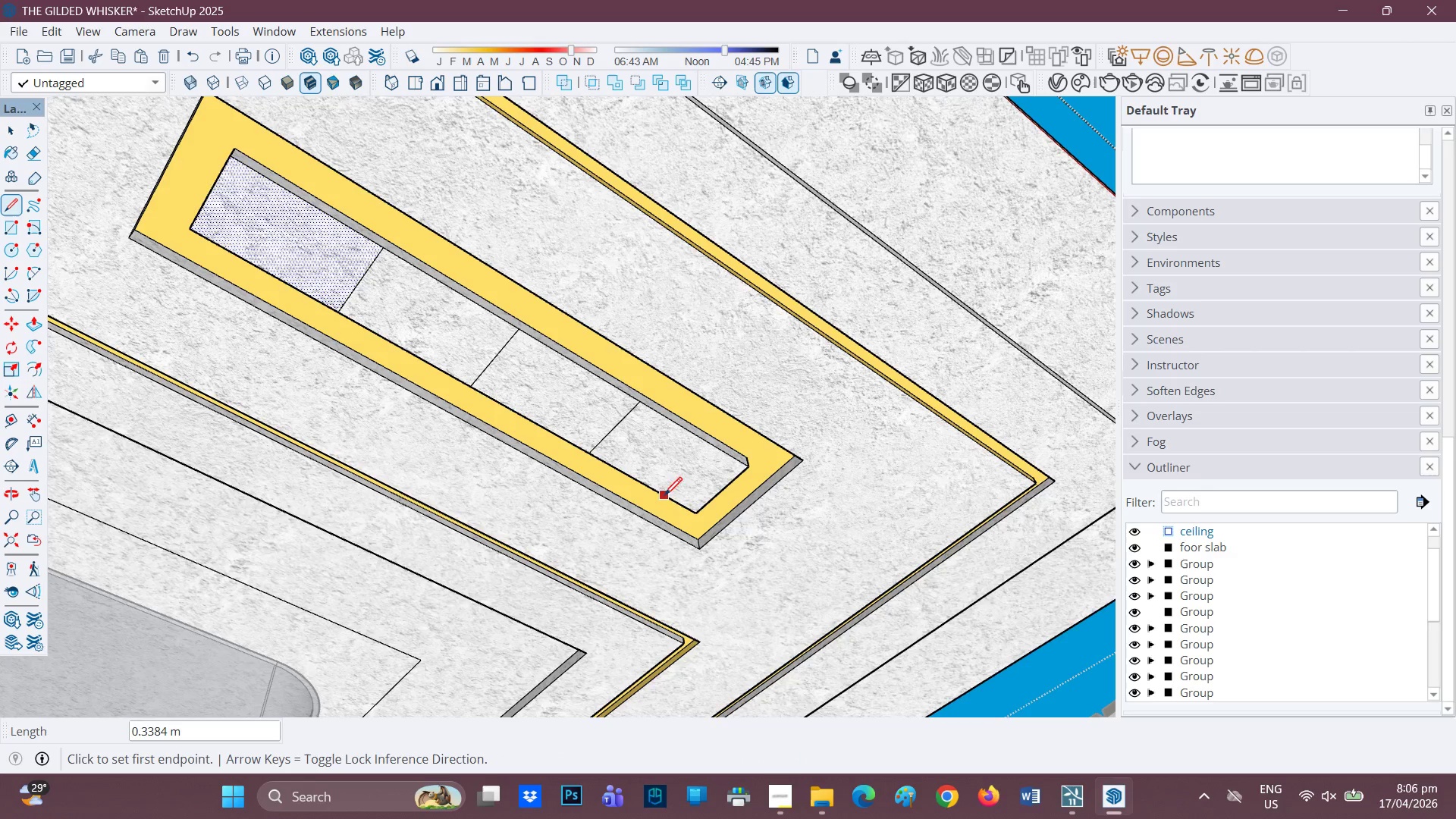 
wait(5.23)
 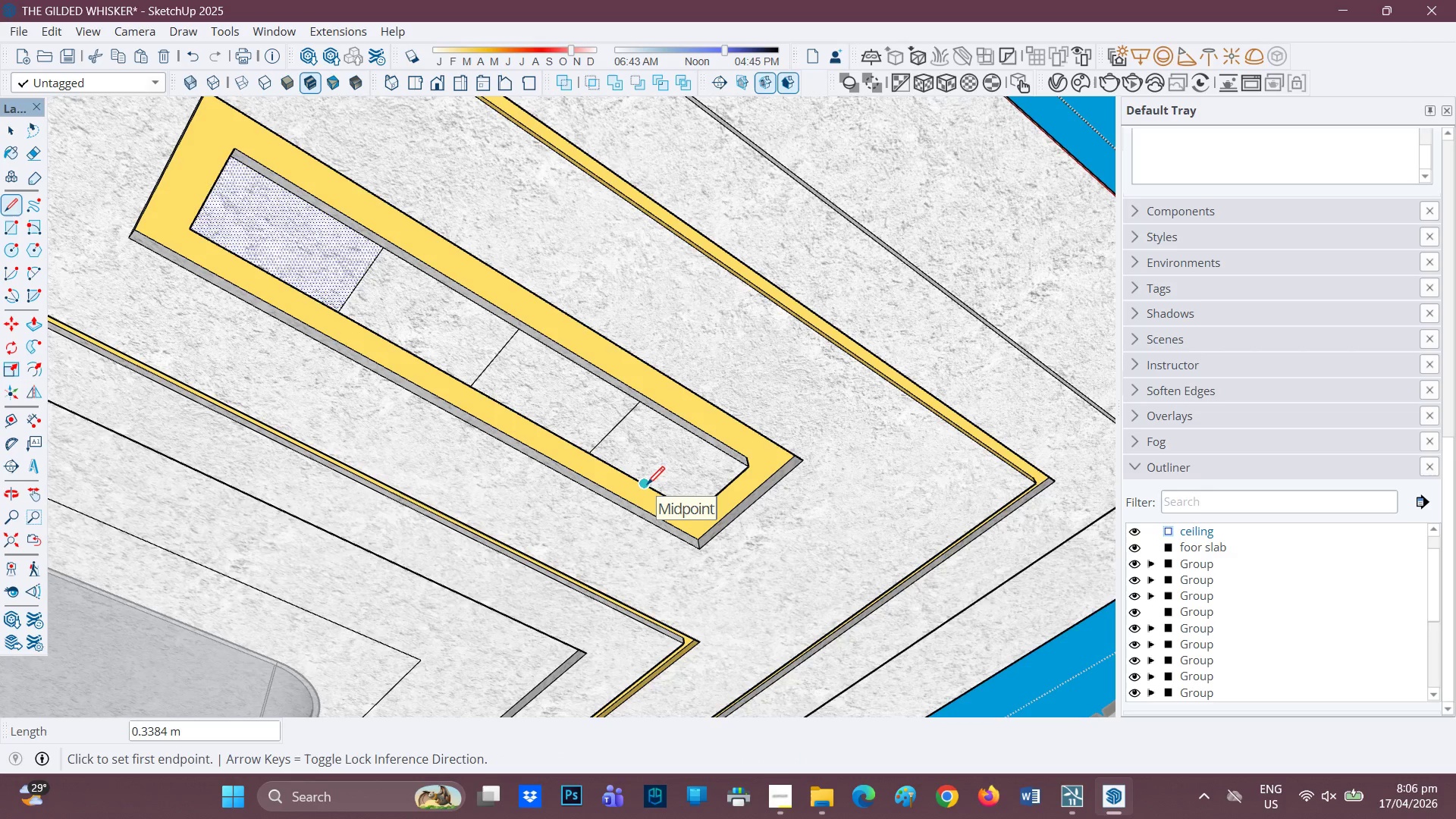 
left_click([645, 488])
 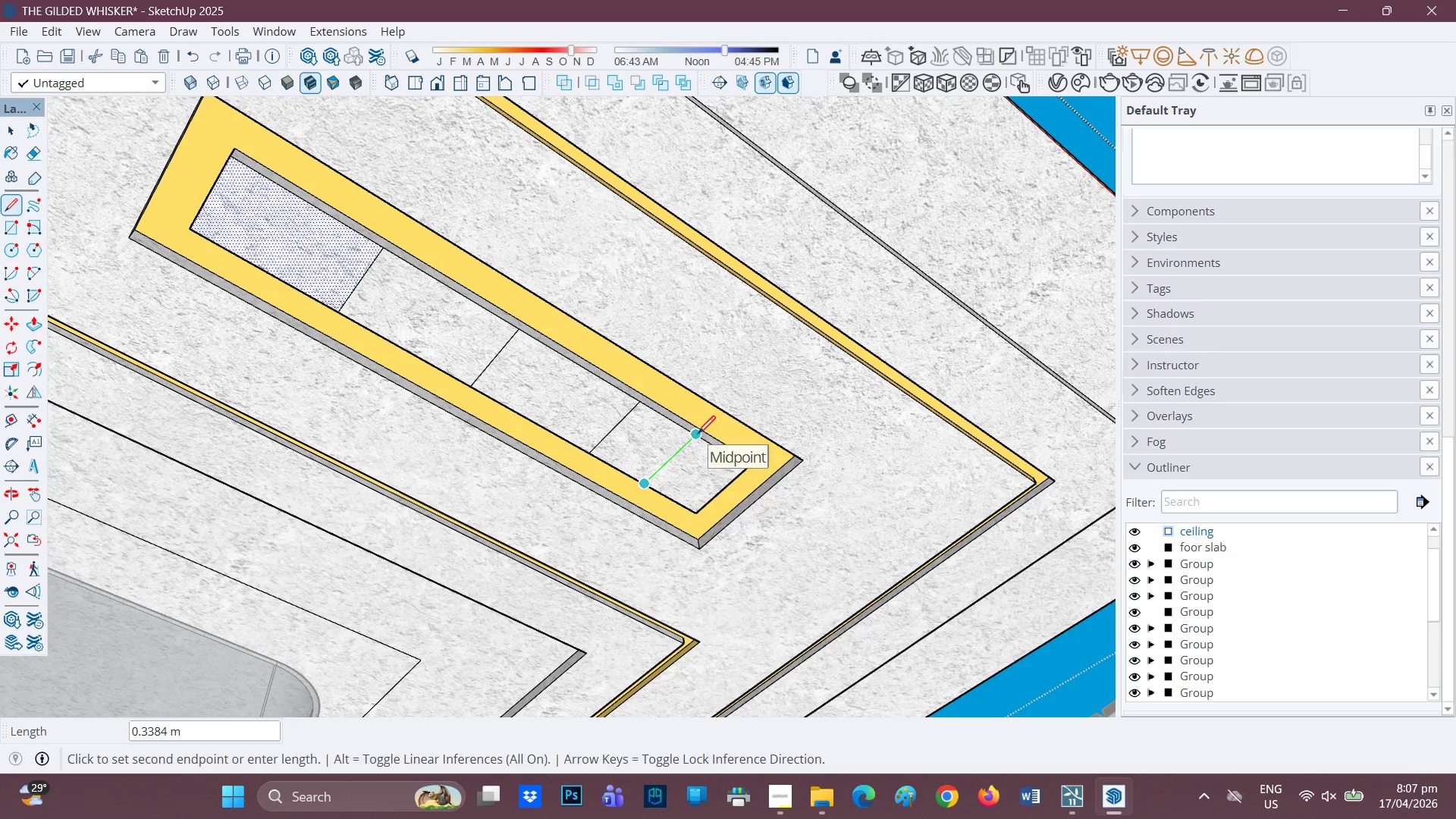 
left_click([698, 435])
 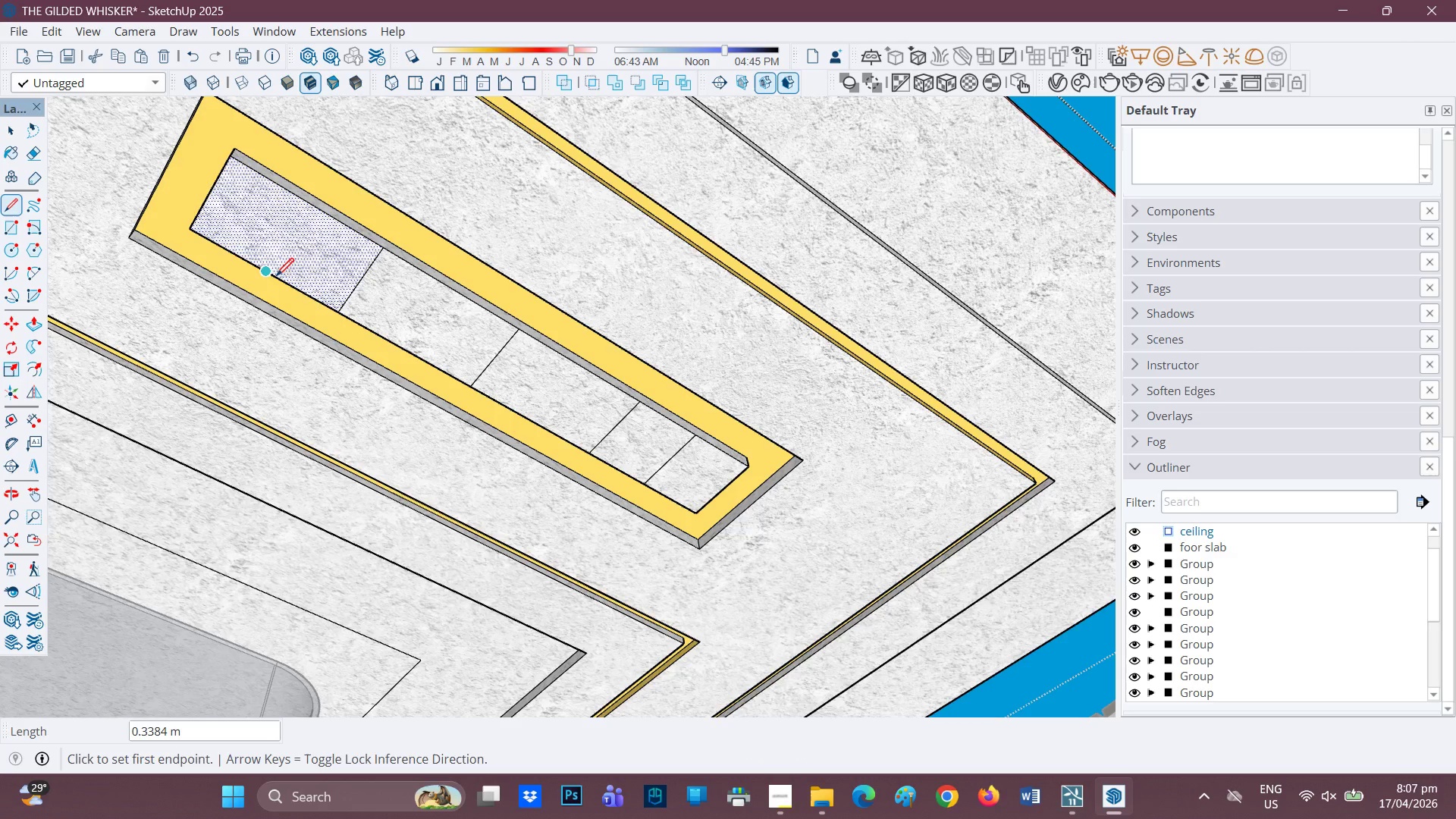 
left_click([272, 278])
 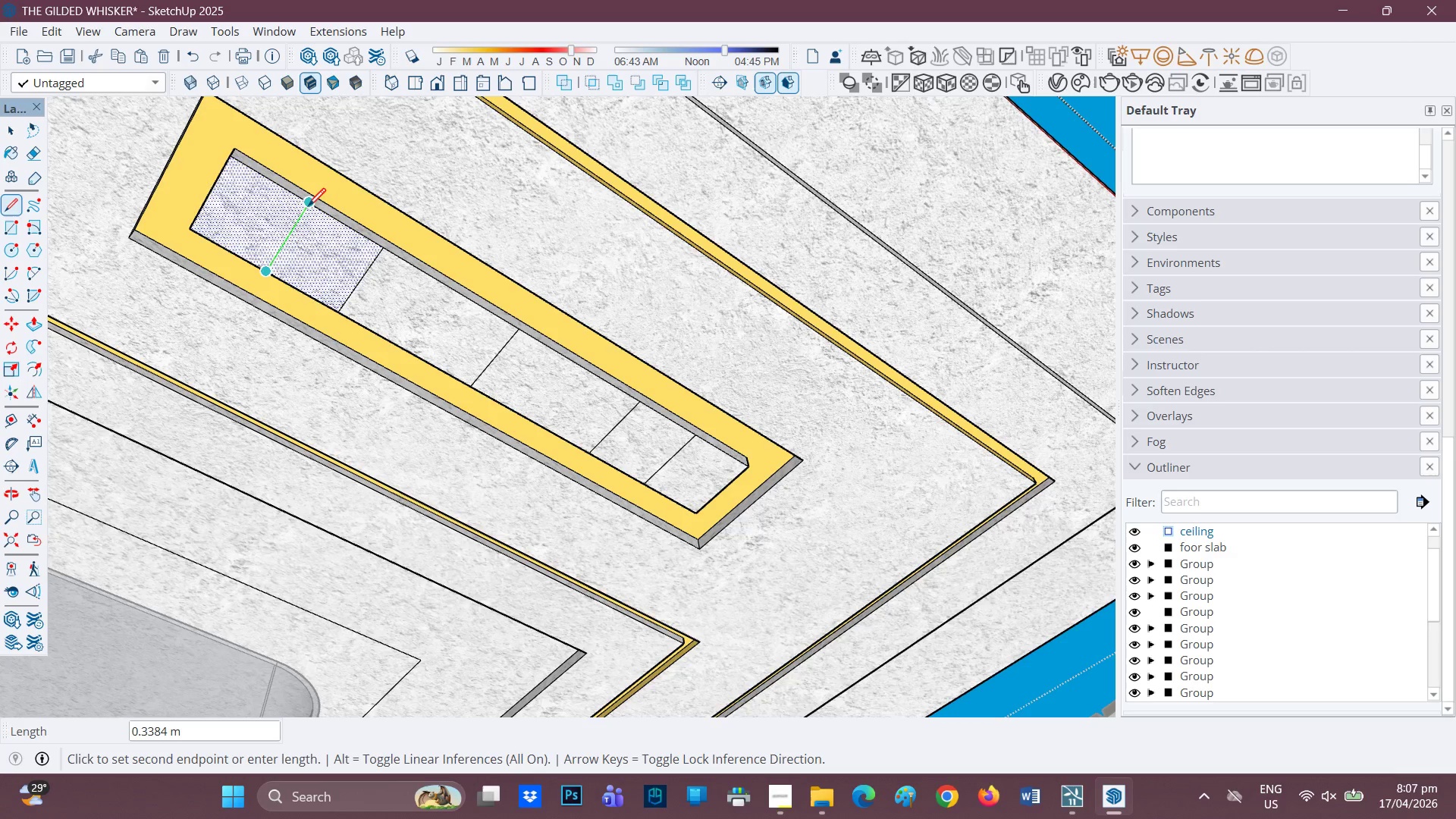 
left_click([307, 209])
 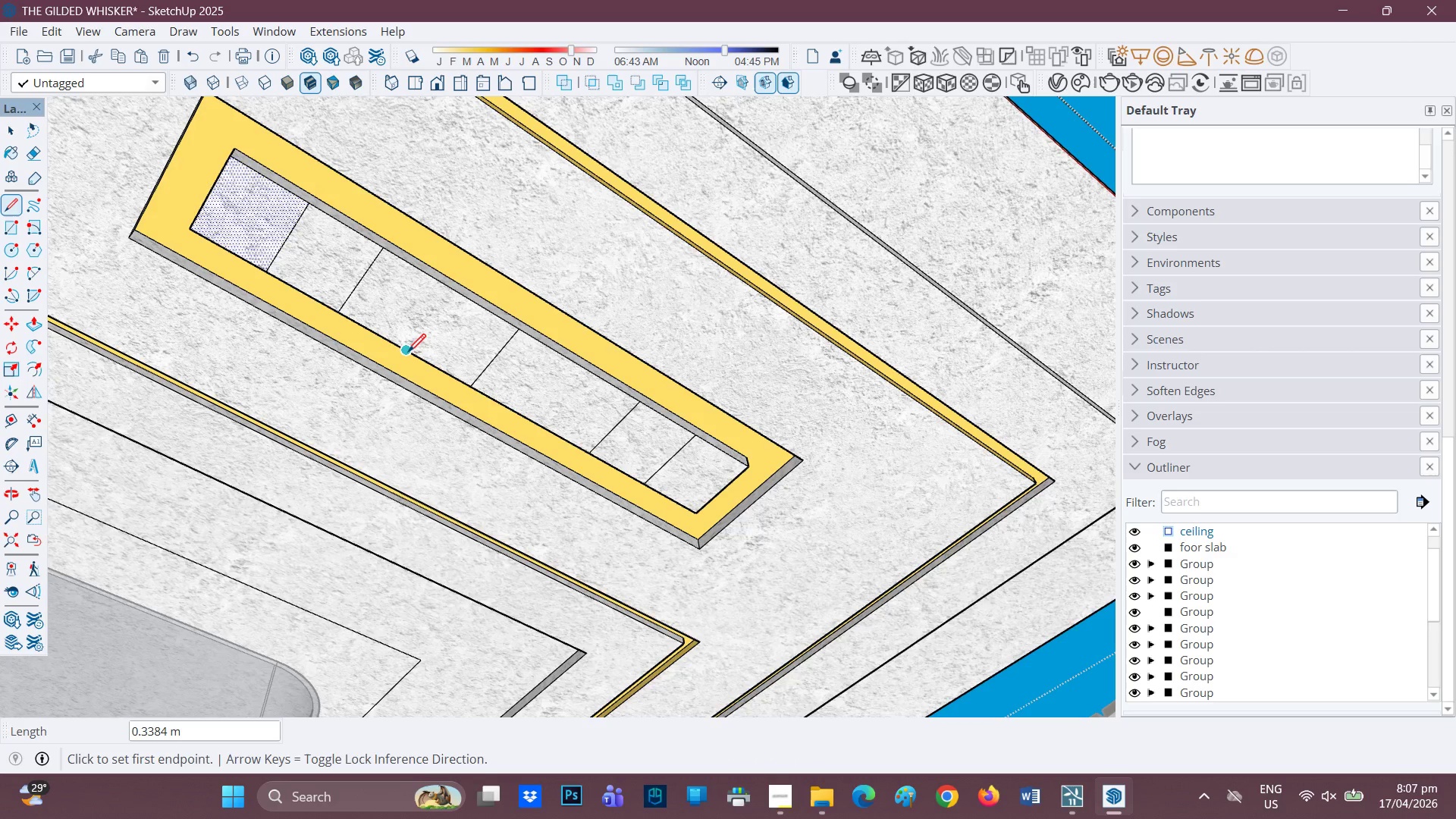 
left_click([408, 353])
 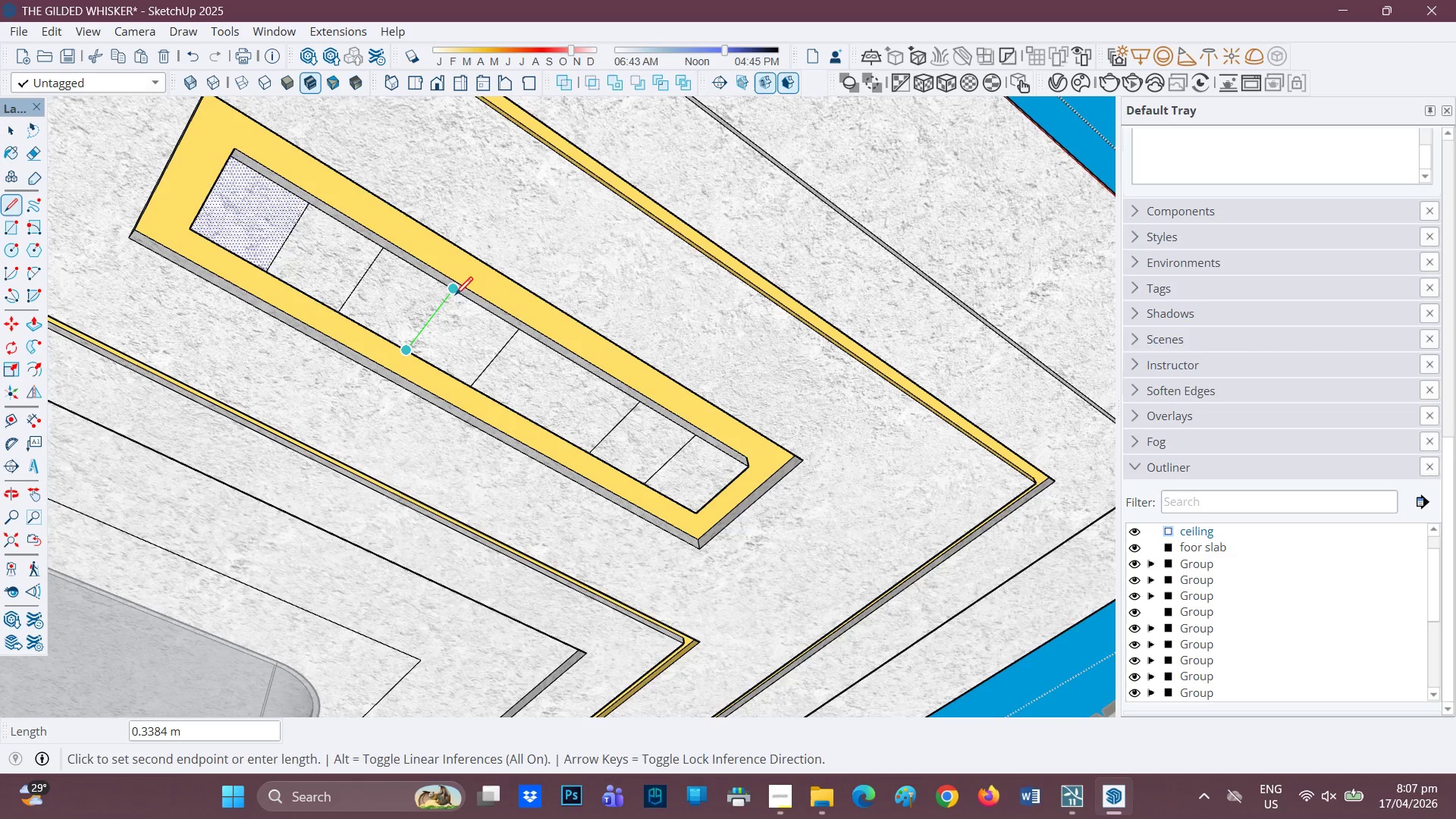 
left_click([455, 297])
 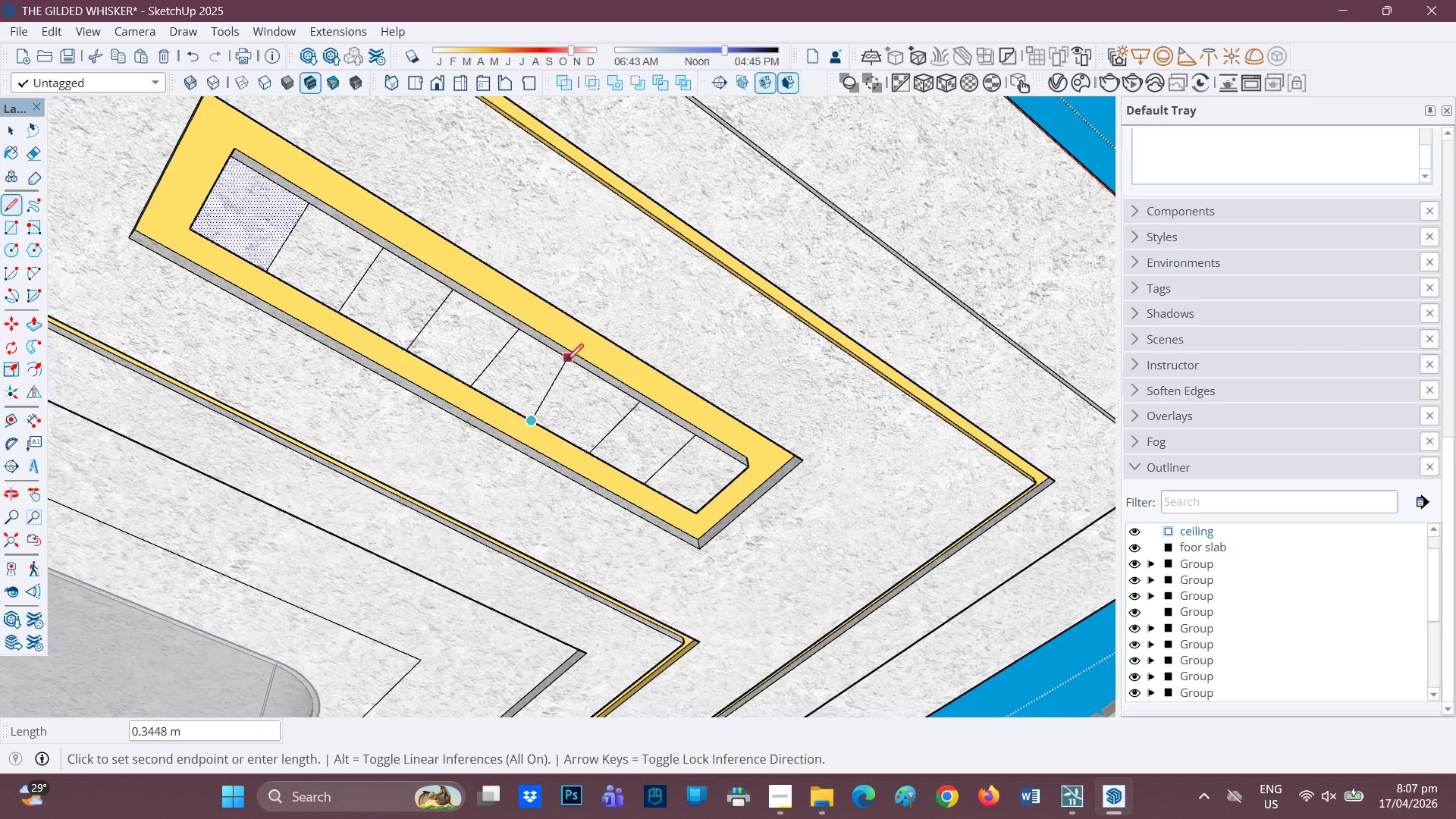 
left_click([576, 370])
 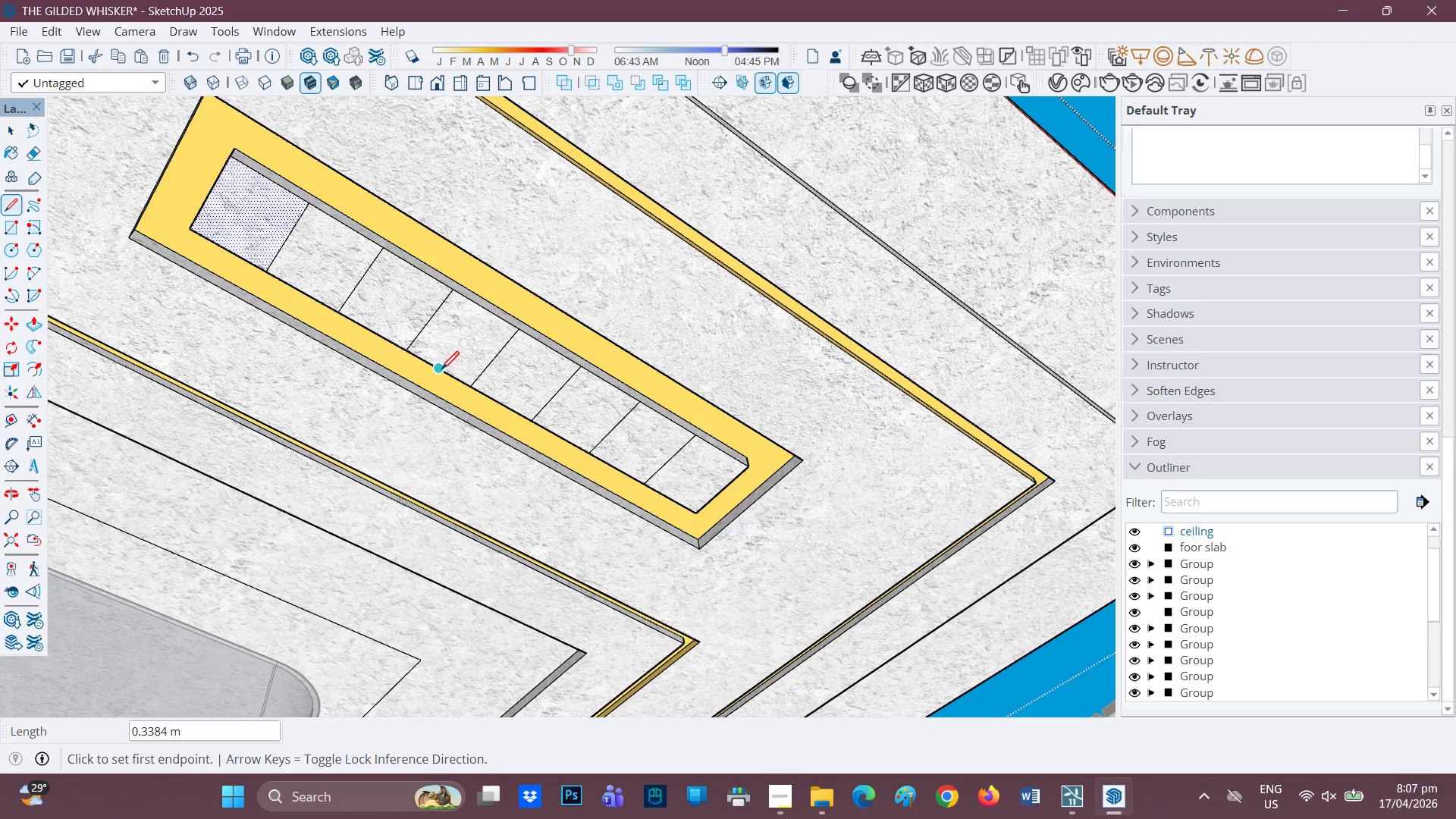 
left_click([441, 371])
 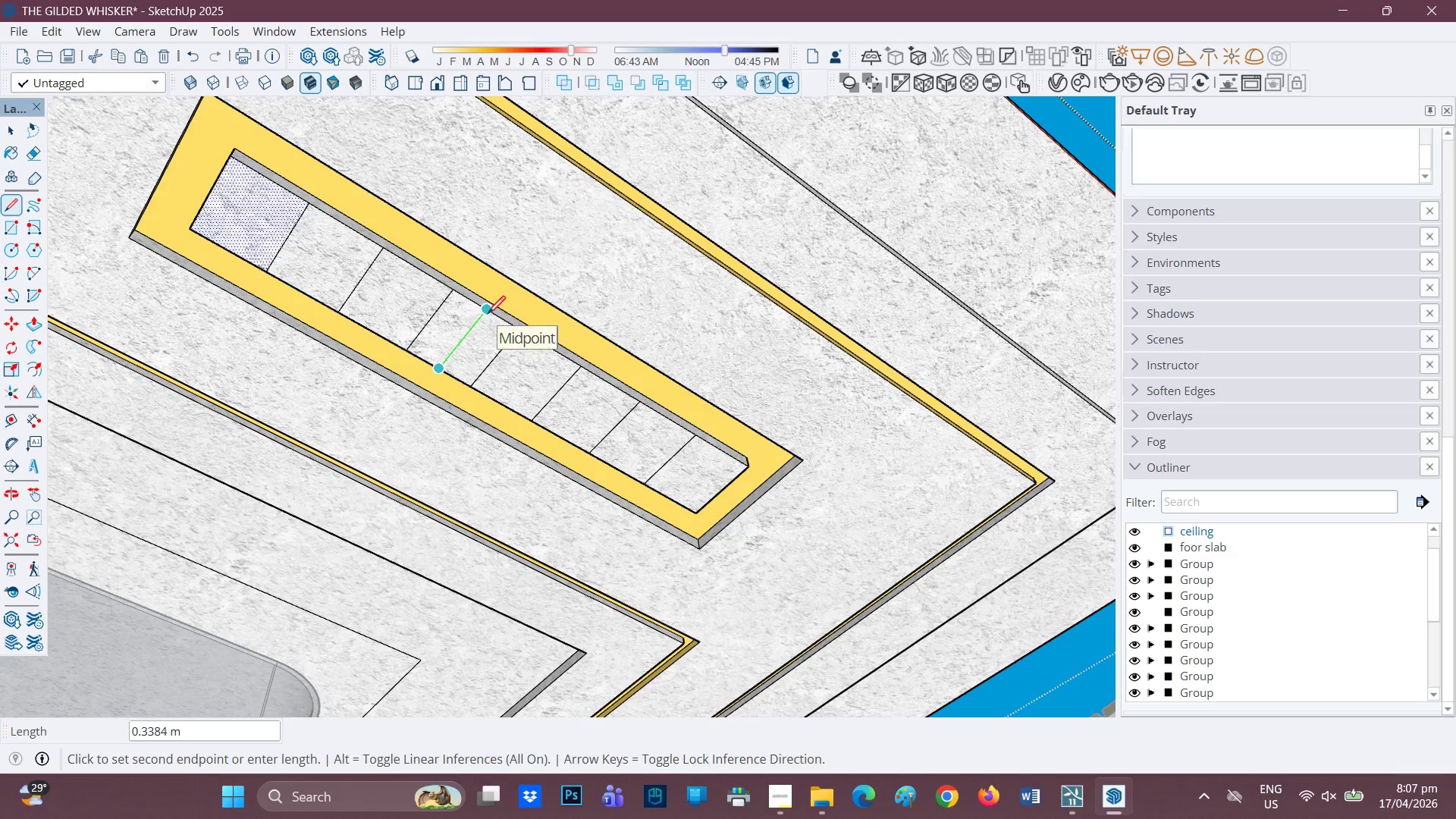 
left_click([488, 315])
 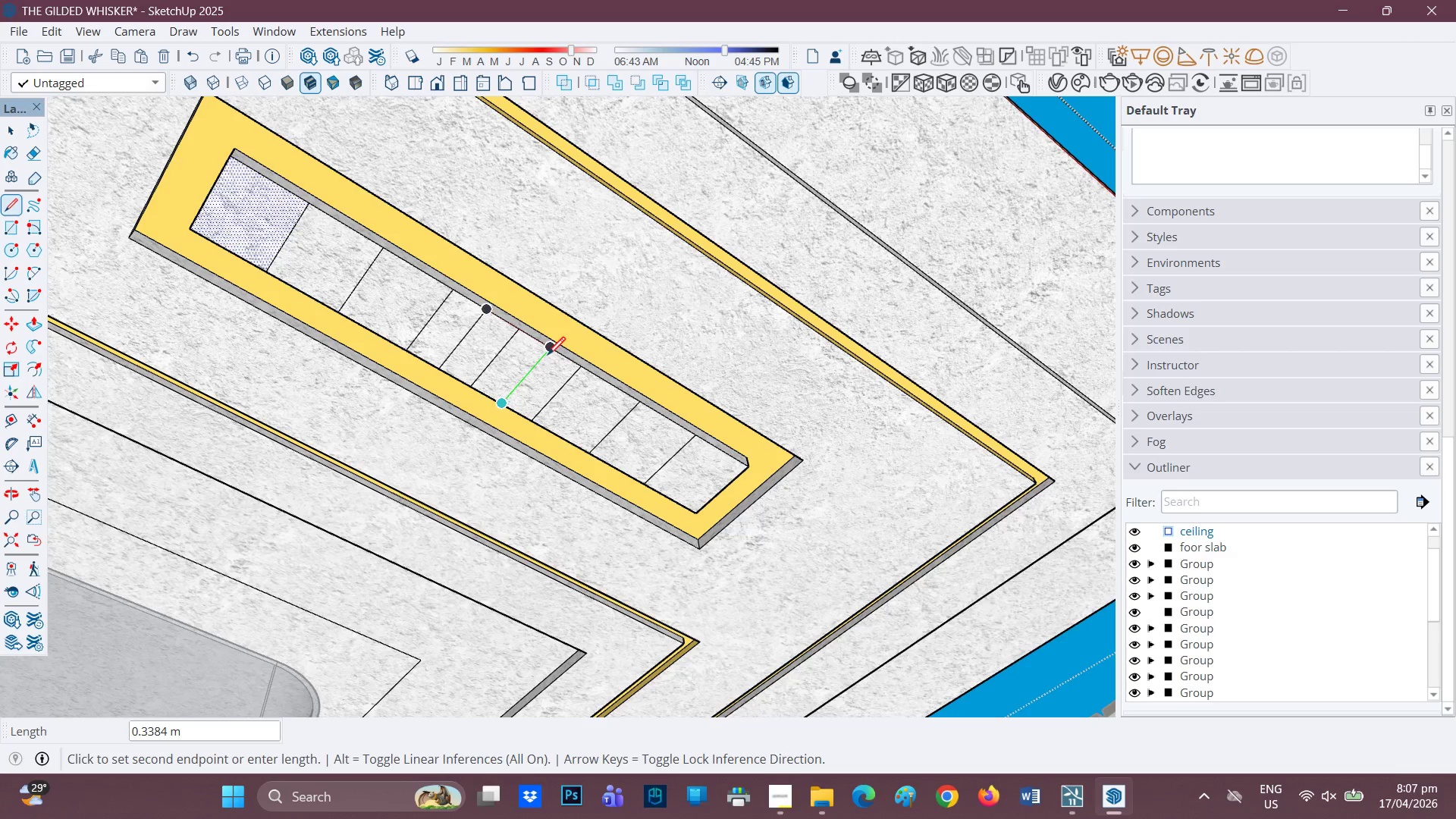 
left_click([549, 353])
 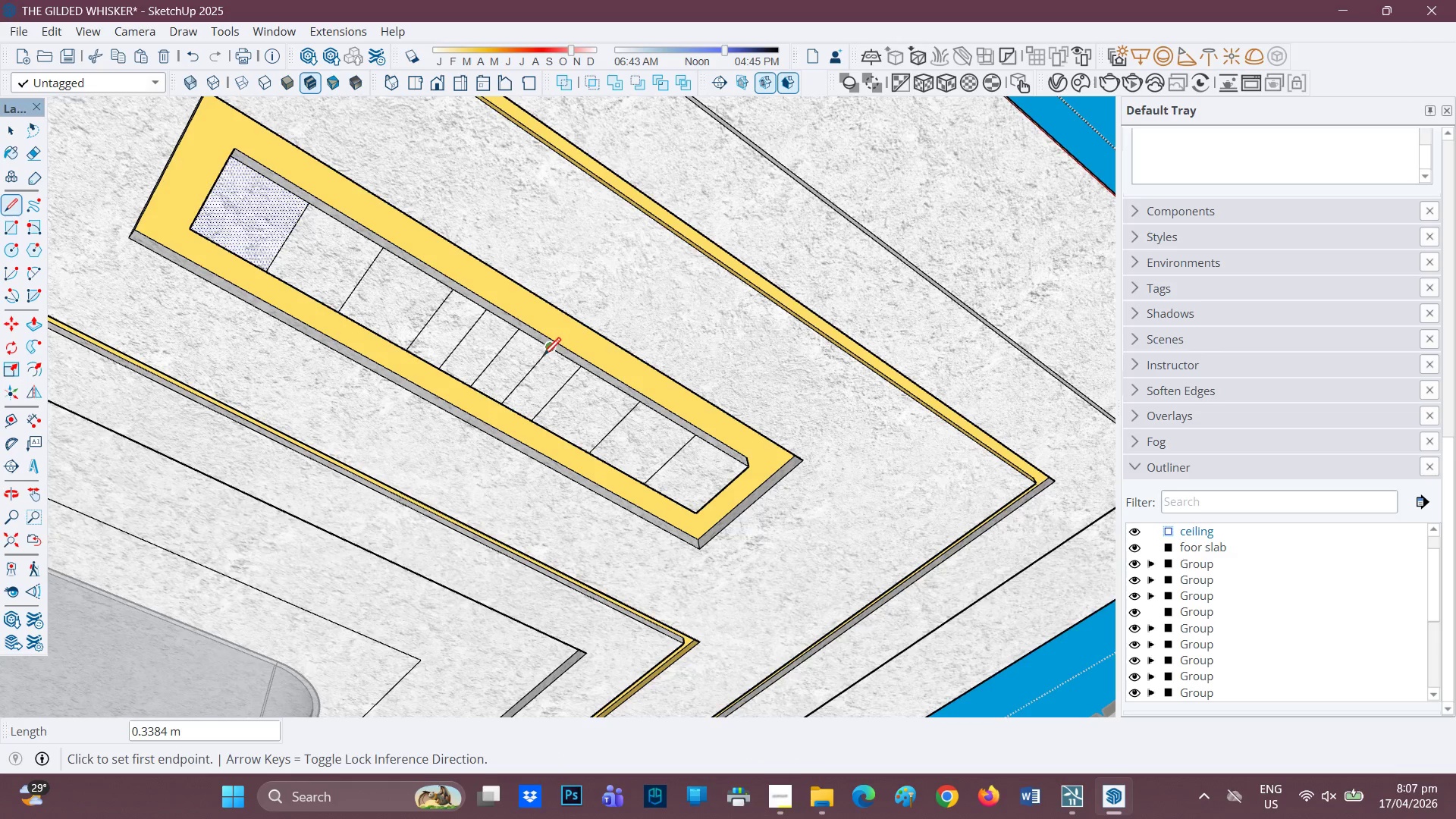 
key(E)
 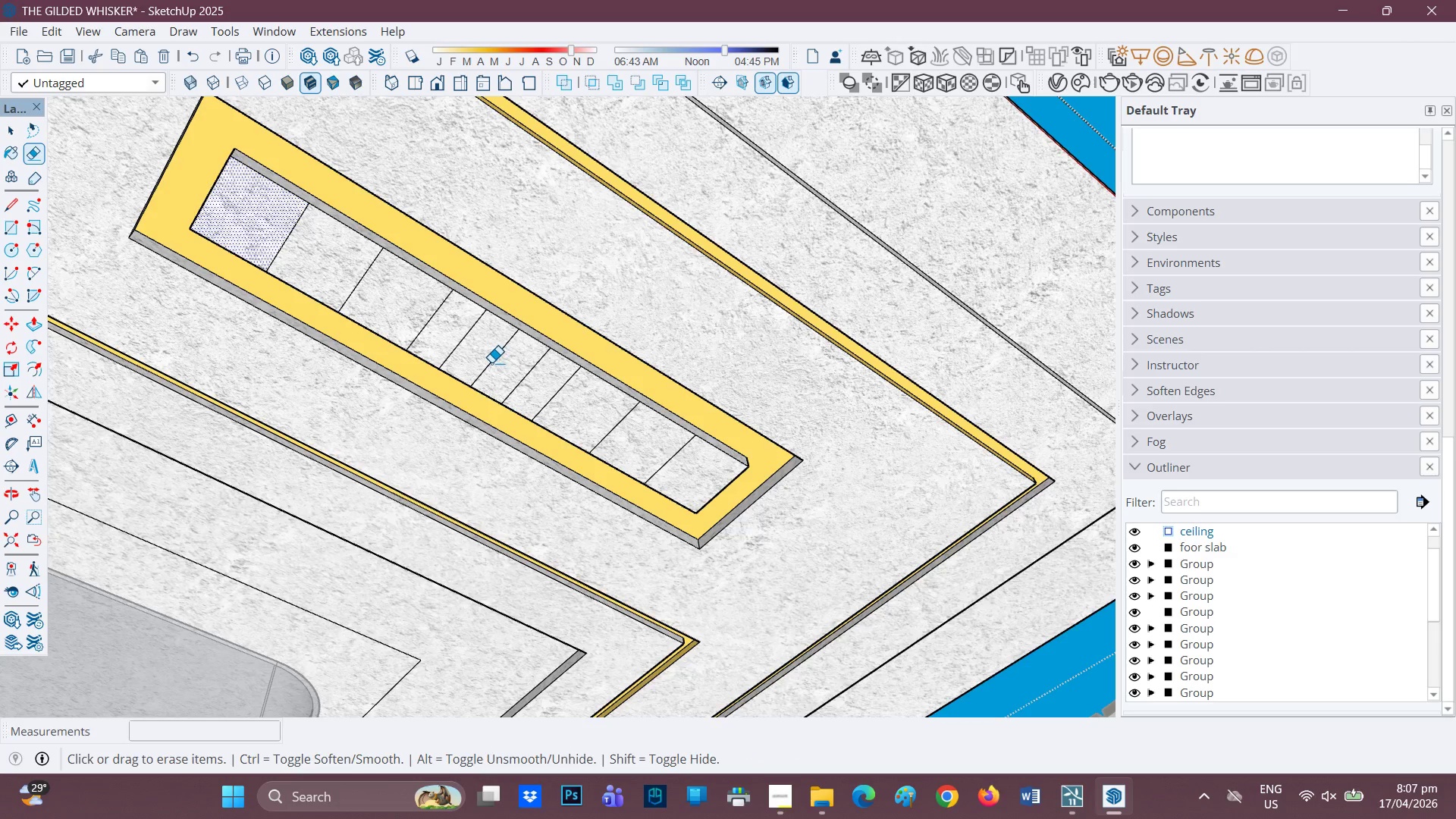 
left_click_drag(start_coordinate=[491, 362], to_coordinate=[496, 362])
 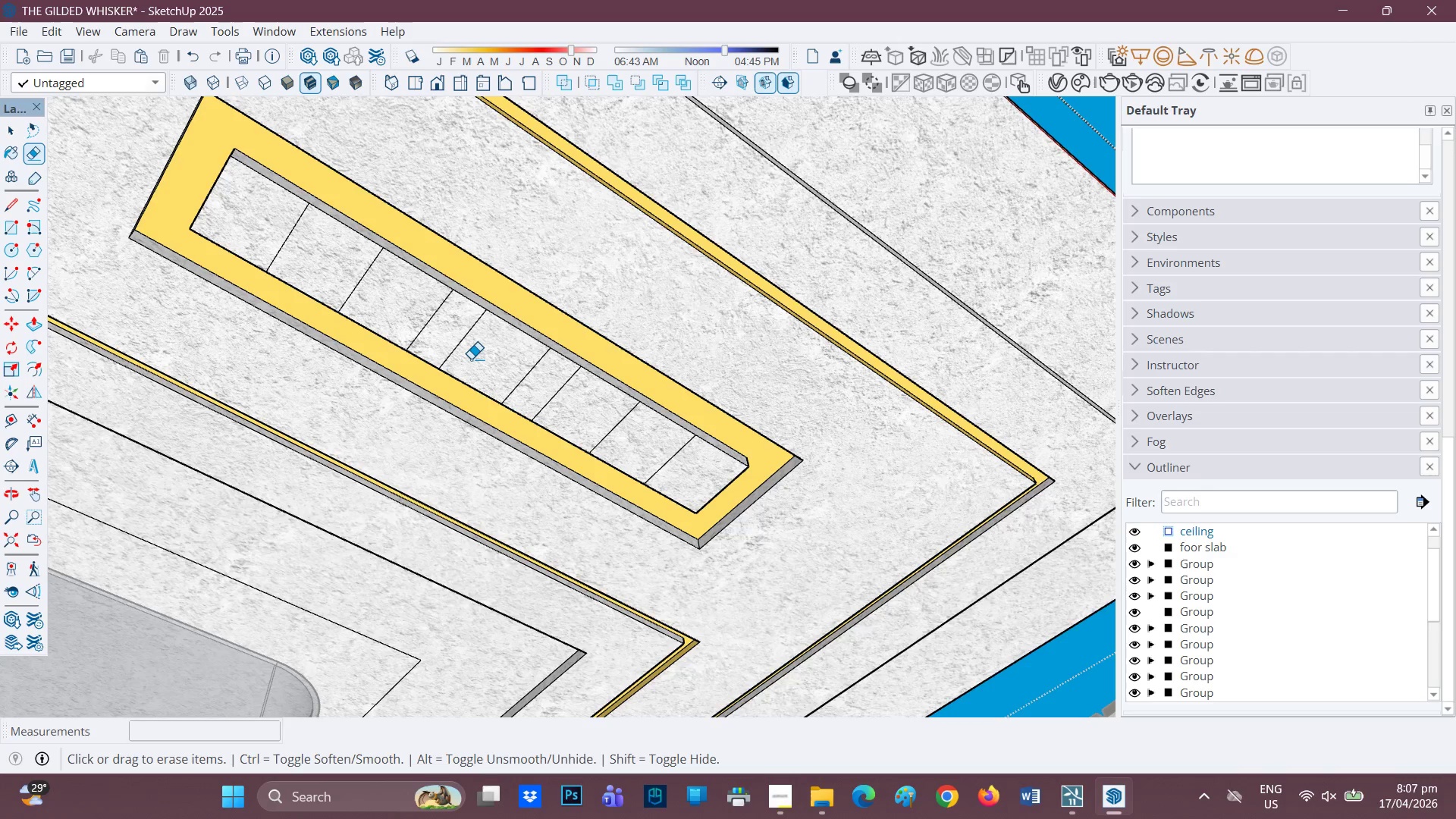 
wait(7.11)
 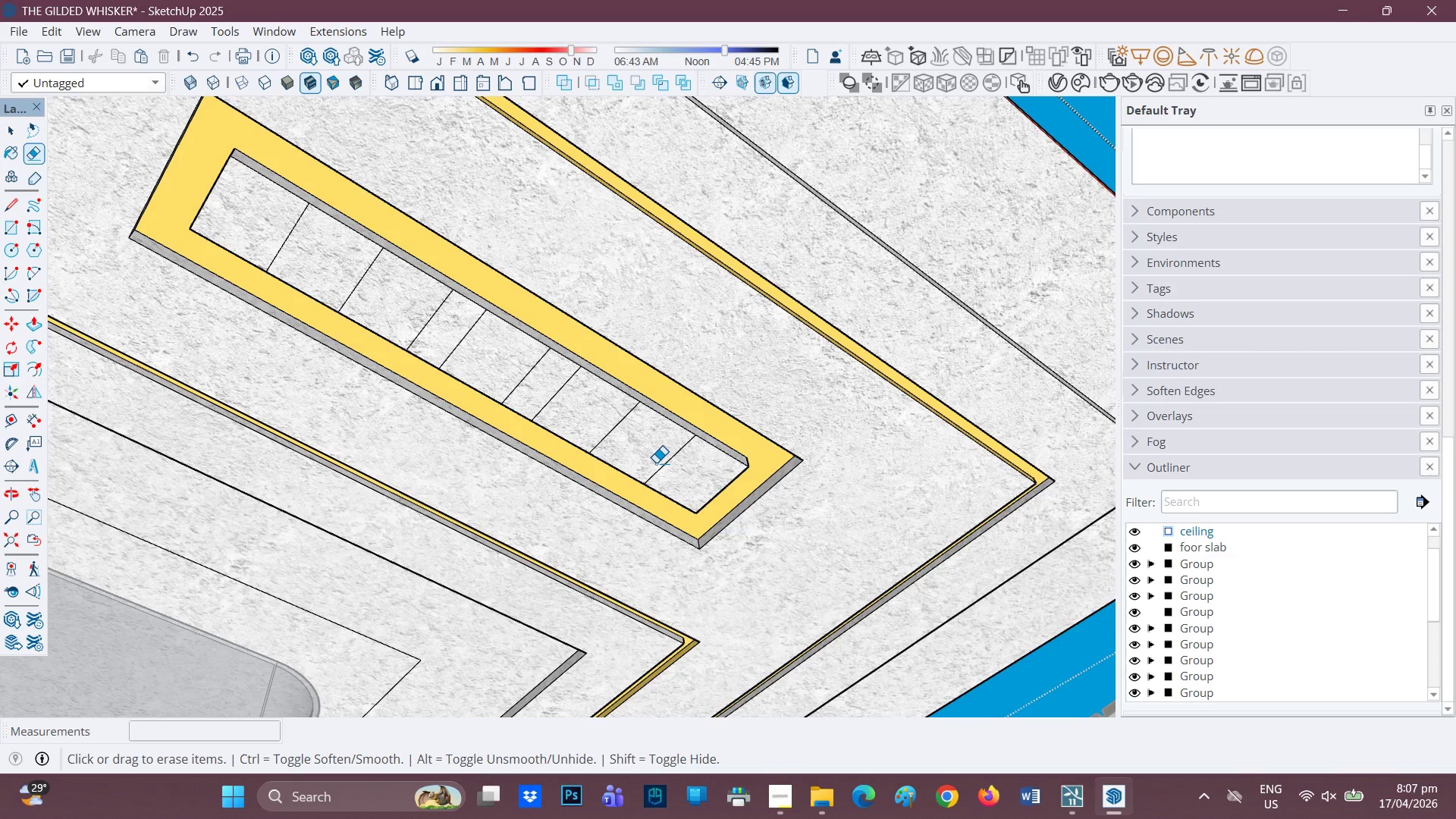 
key(L)
 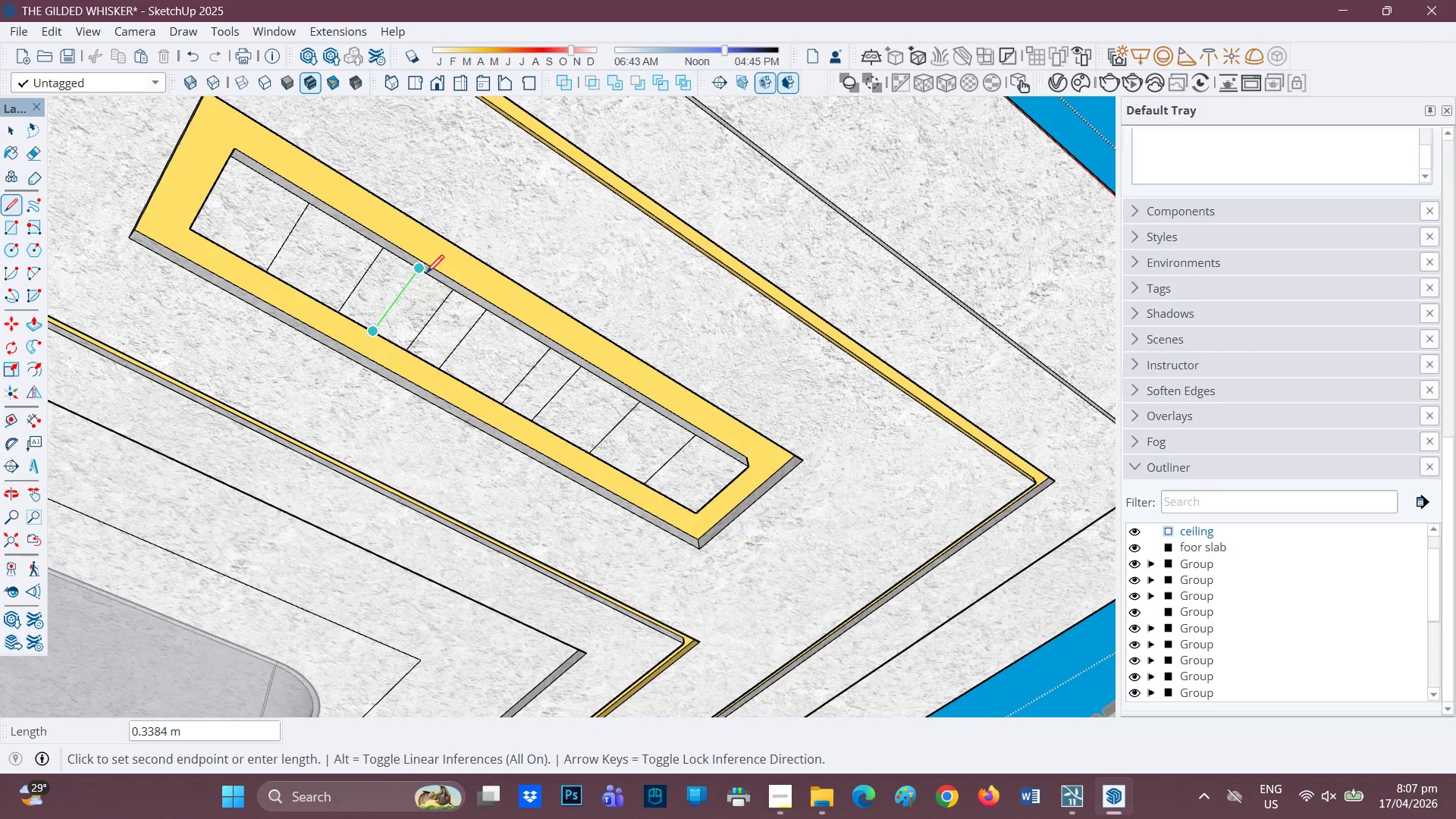 
left_click([426, 275])
 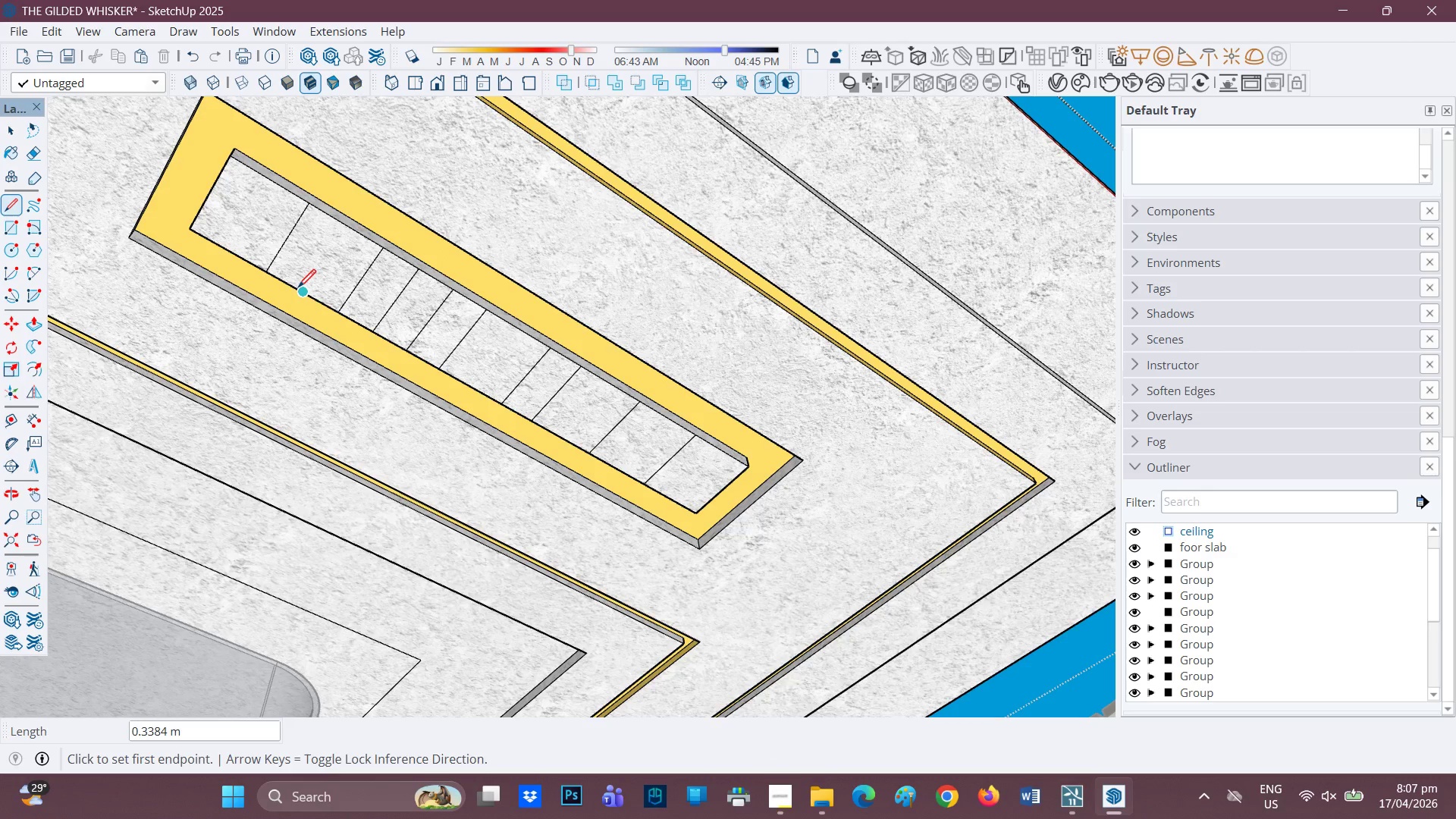 
left_click_drag(start_coordinate=[298, 289], to_coordinate=[300, 285])
 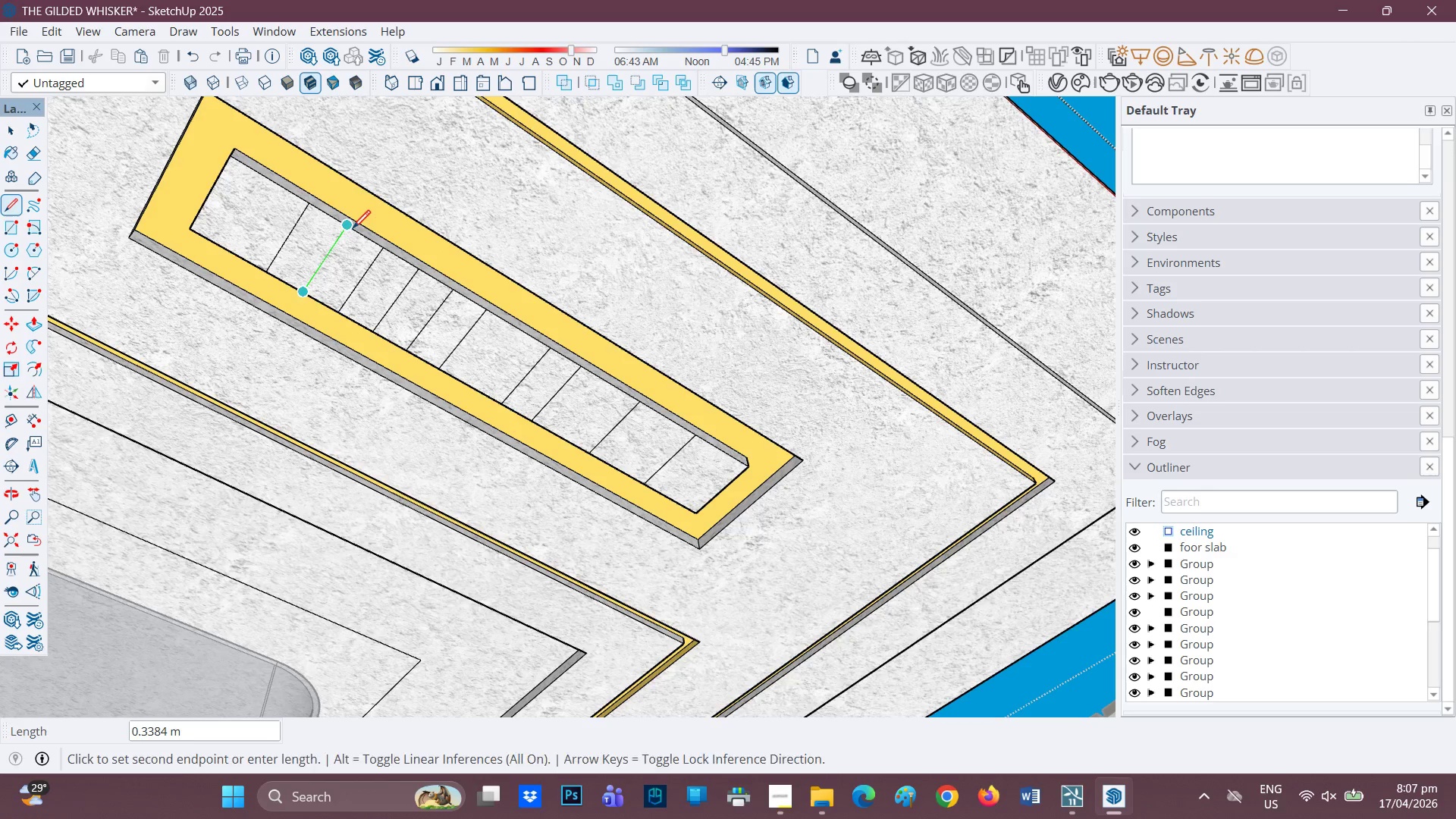 
left_click([353, 230])
 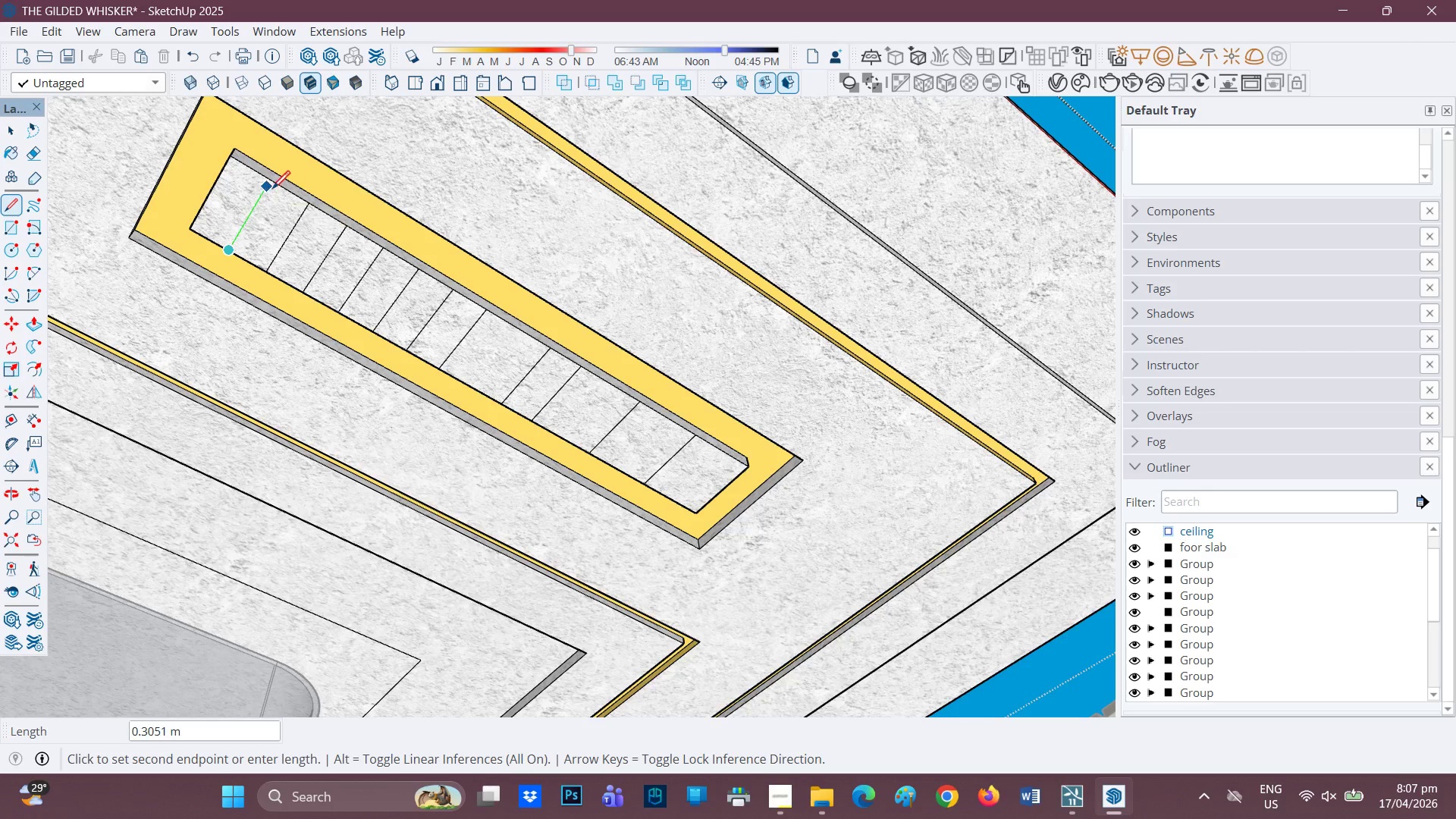 
left_click([265, 187])
 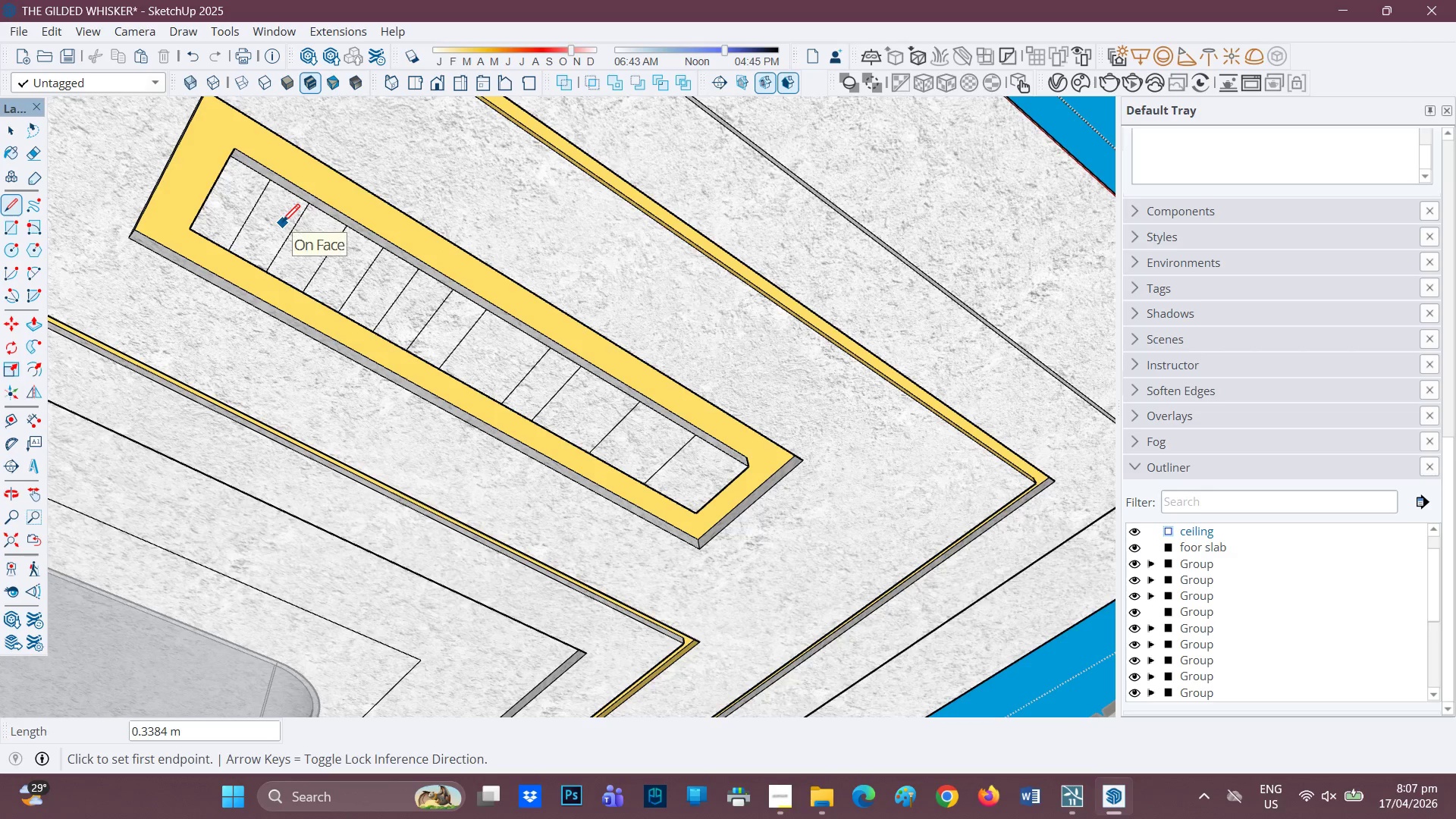 
key(E)
 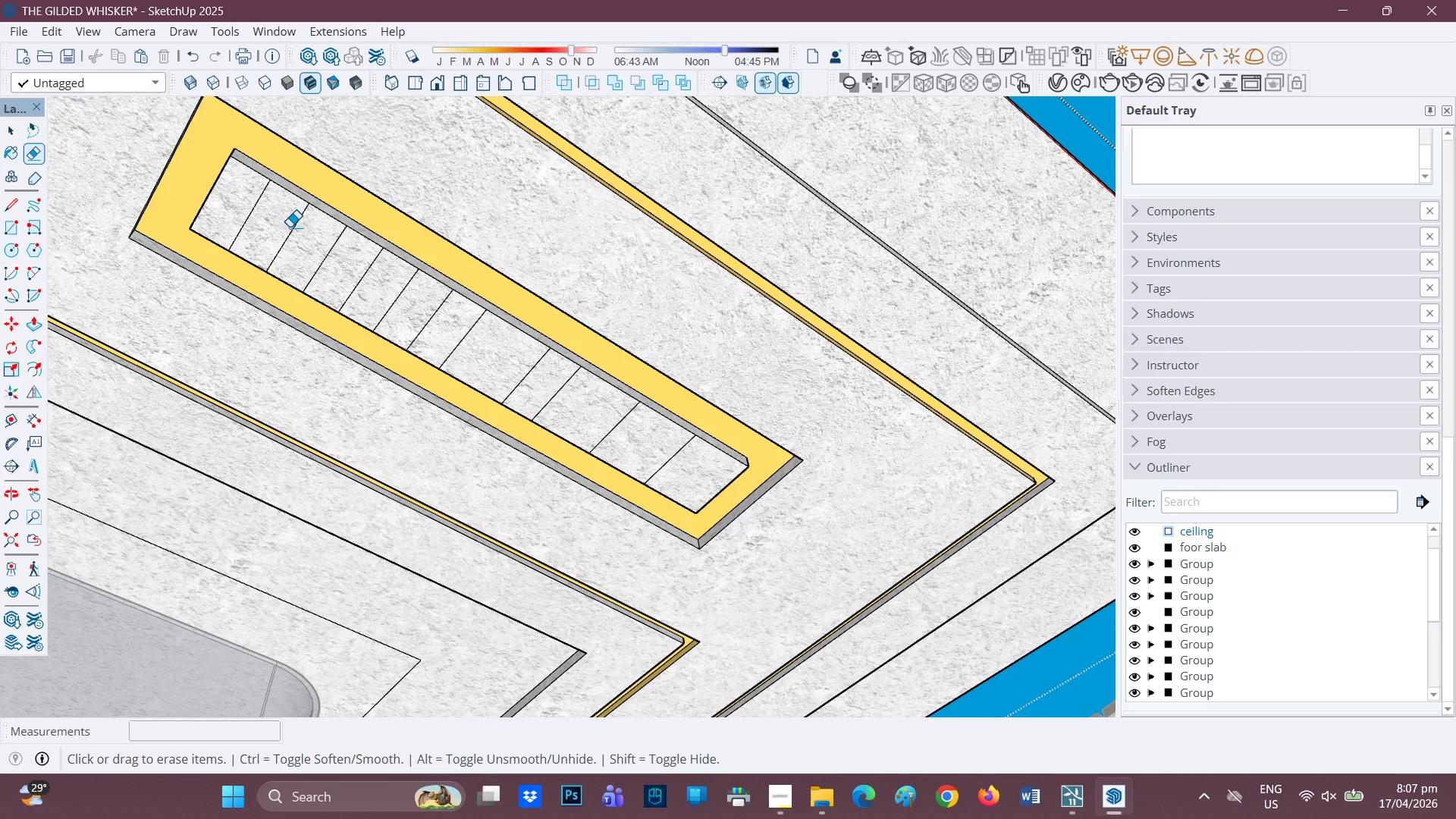 
left_click_drag(start_coordinate=[290, 227], to_coordinate=[293, 236])
 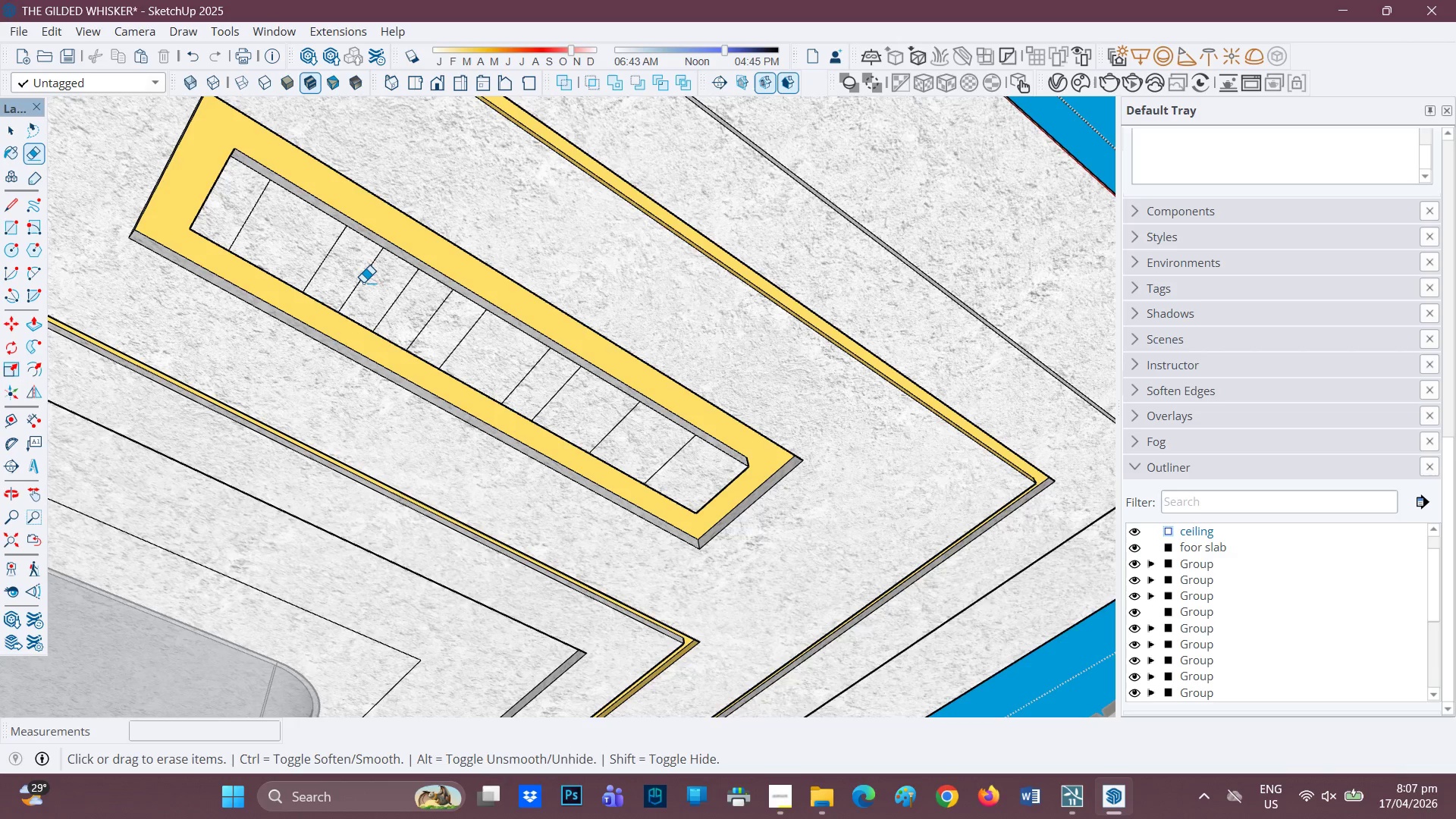 
left_click_drag(start_coordinate=[359, 276], to_coordinate=[427, 327])
 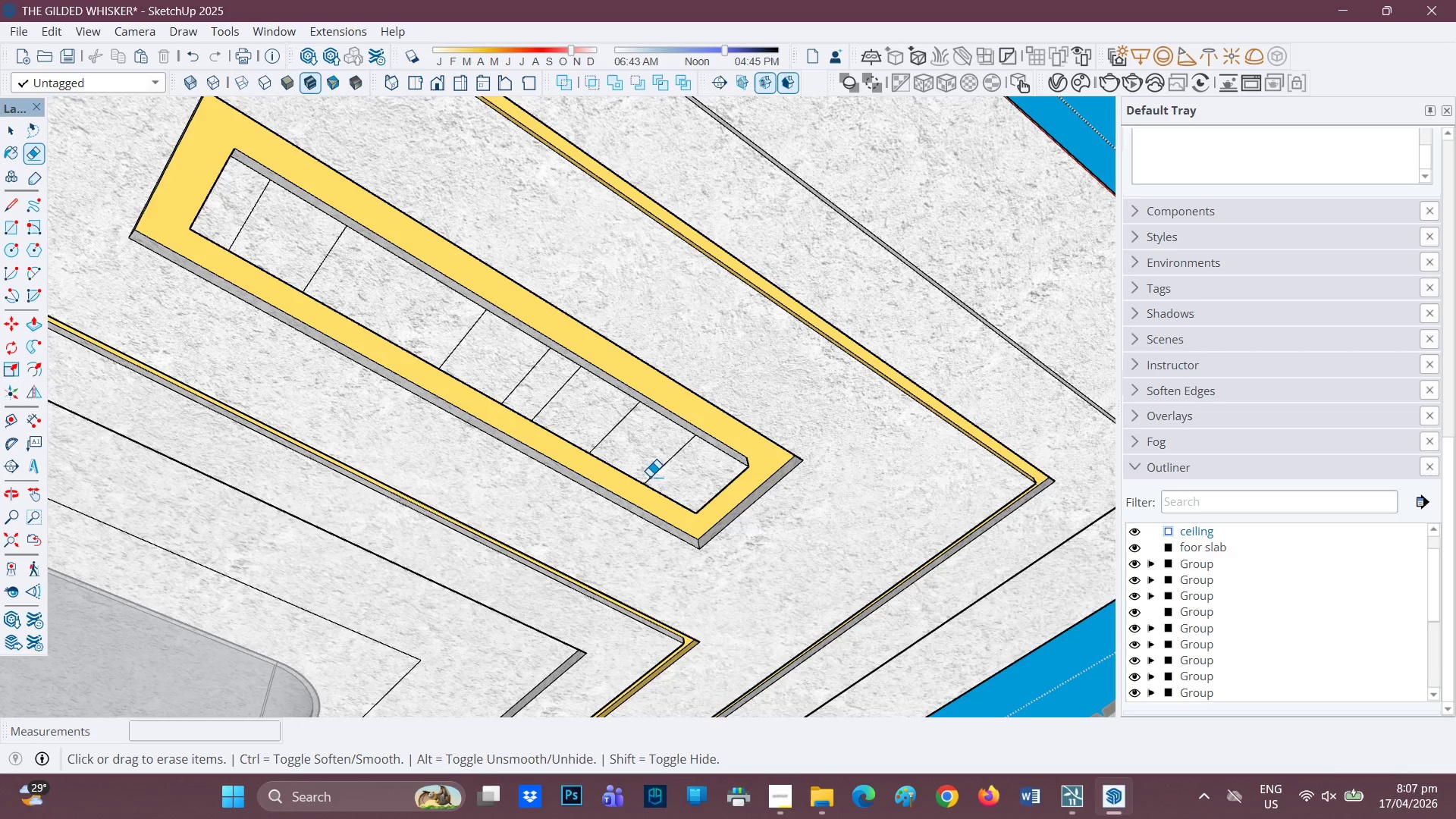 
key(L)
 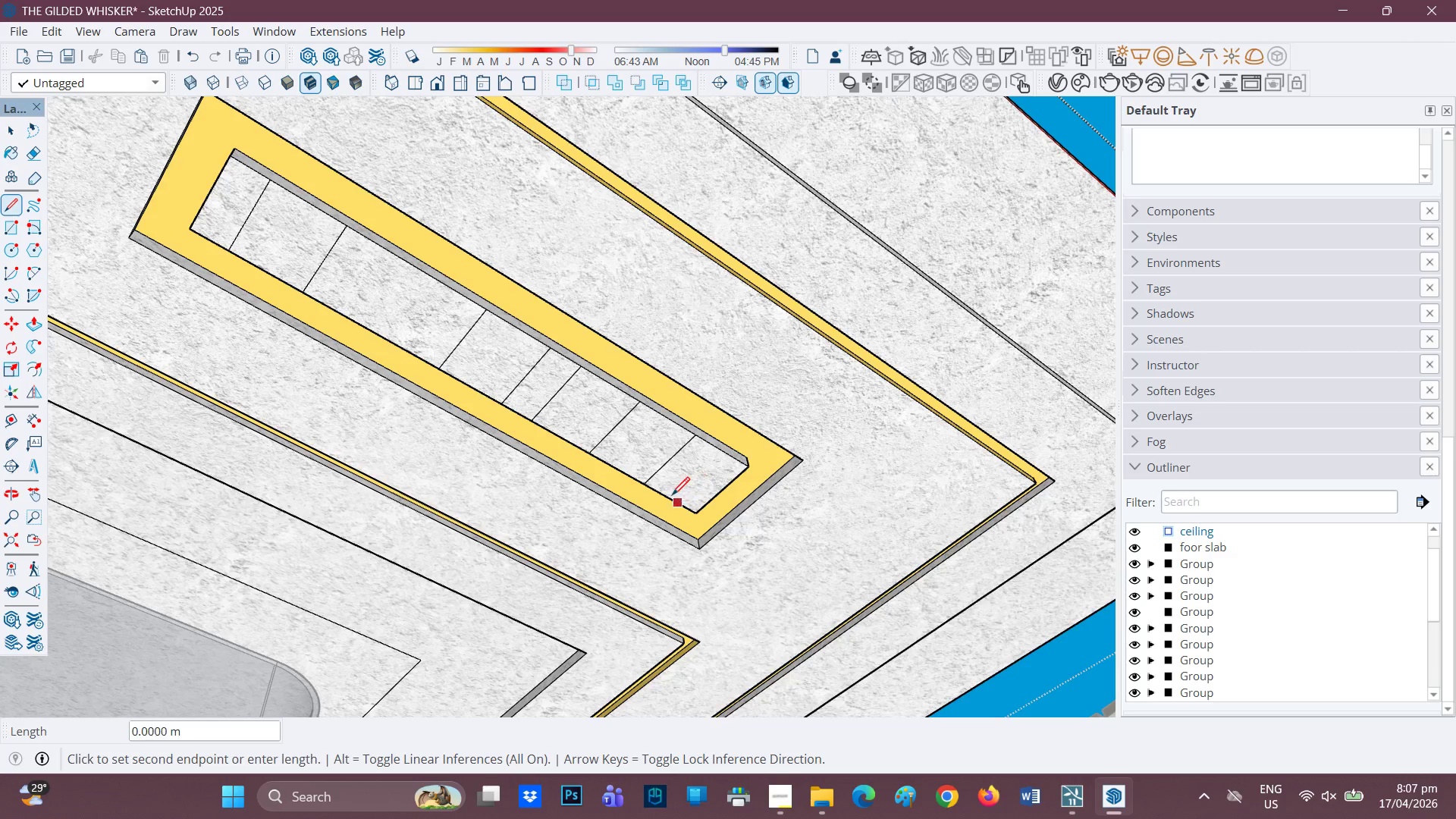 
key(Space)
 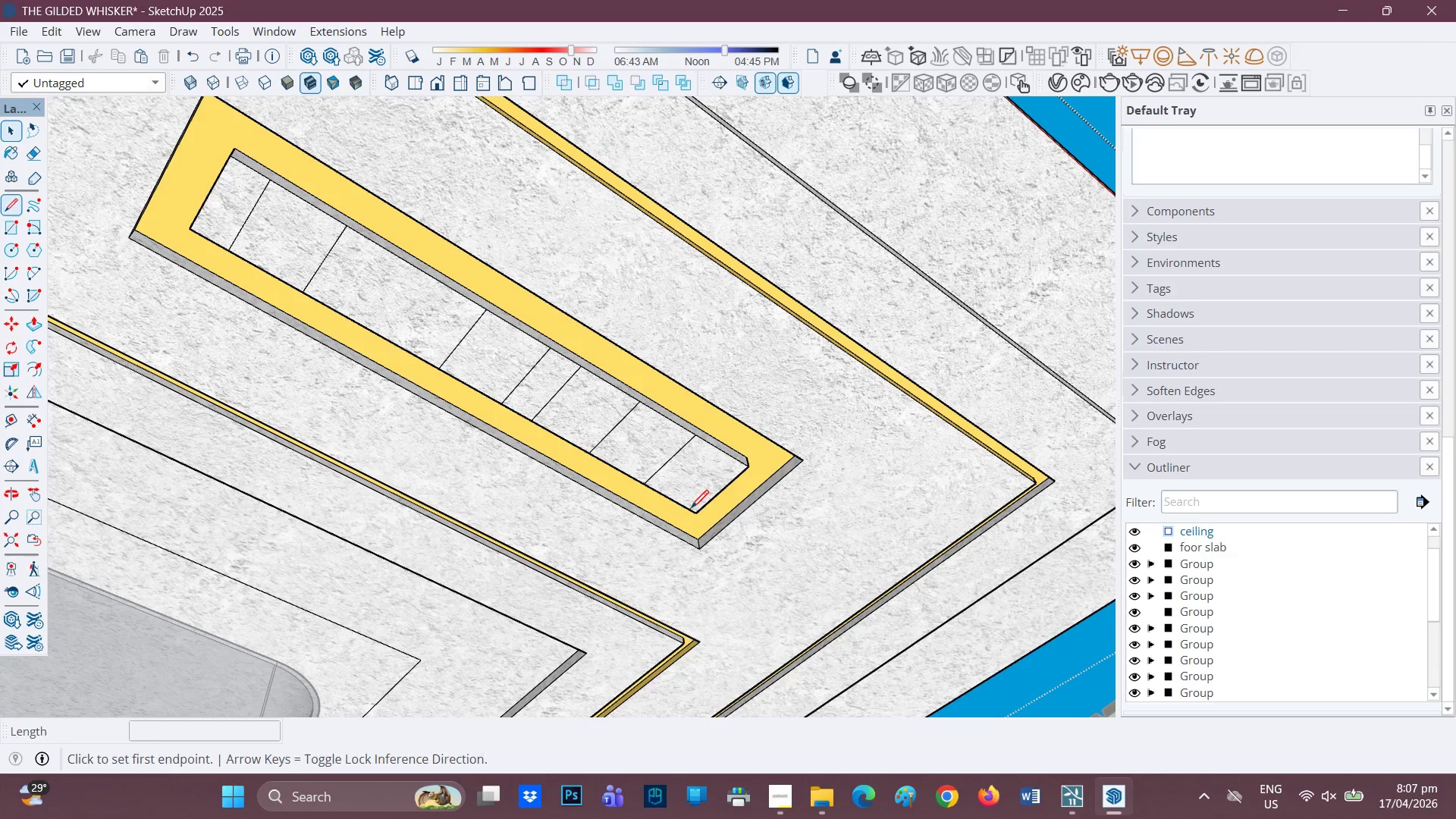 
key(L)
 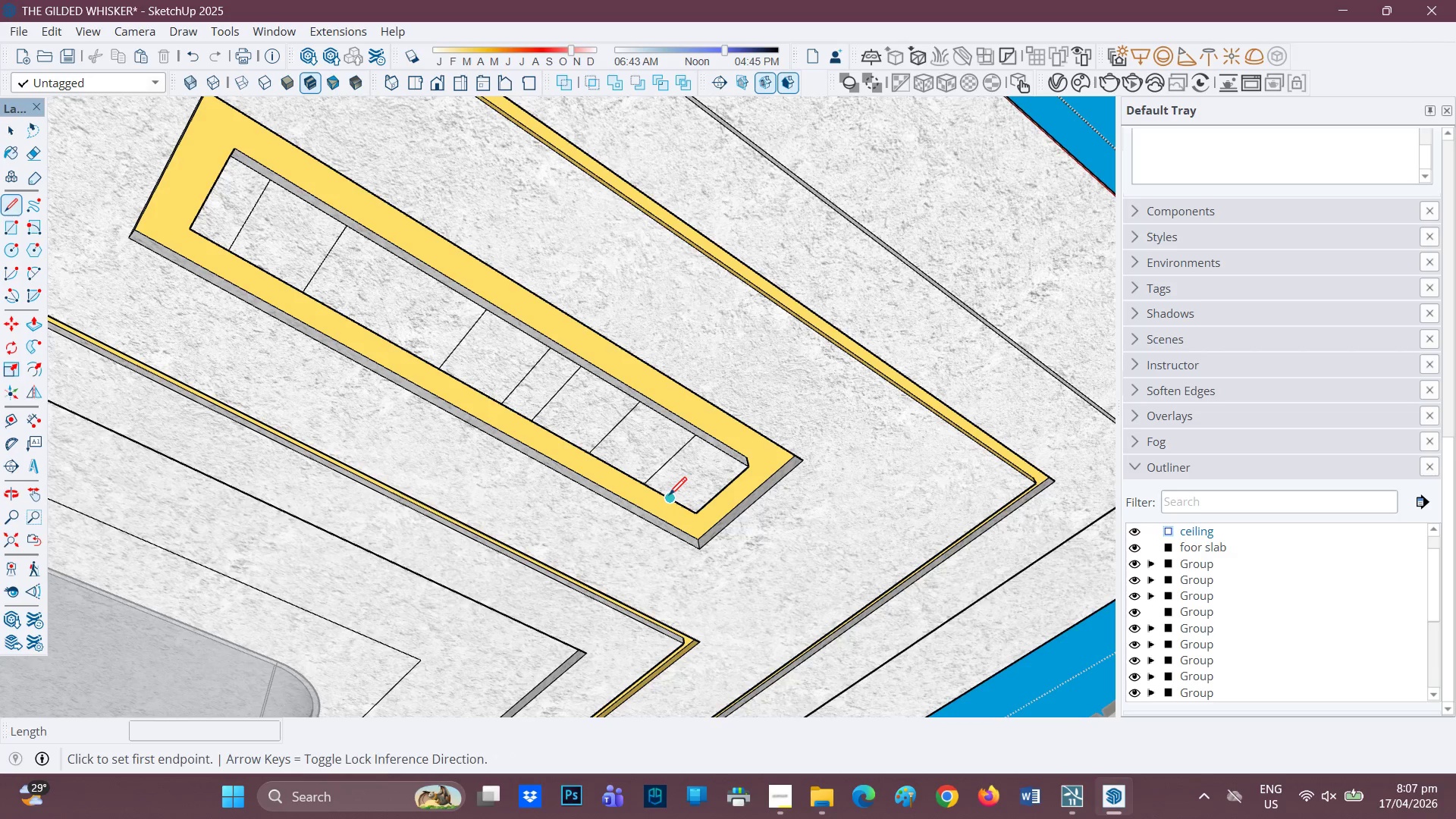 
left_click([669, 497])
 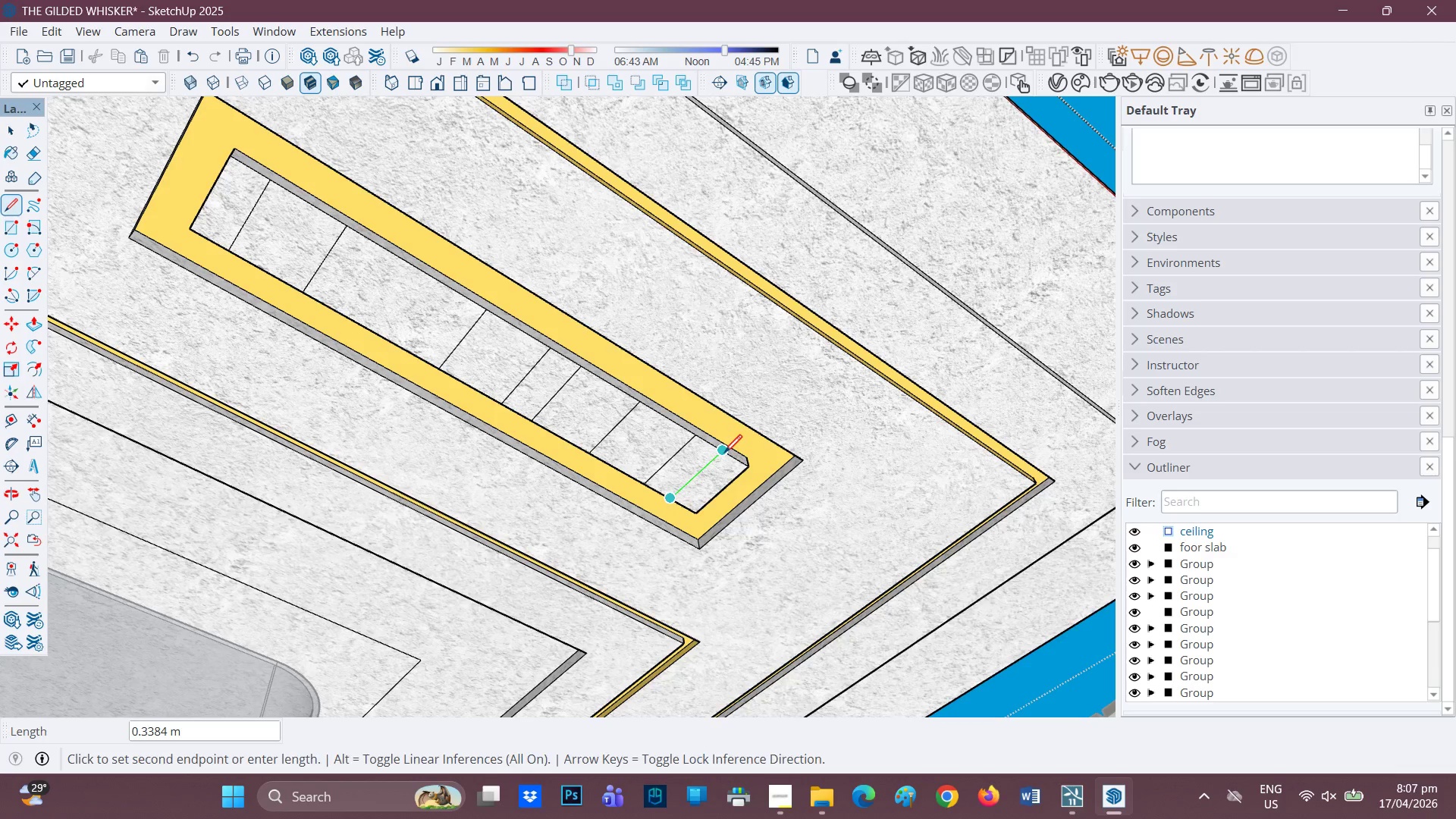 
left_click([724, 454])
 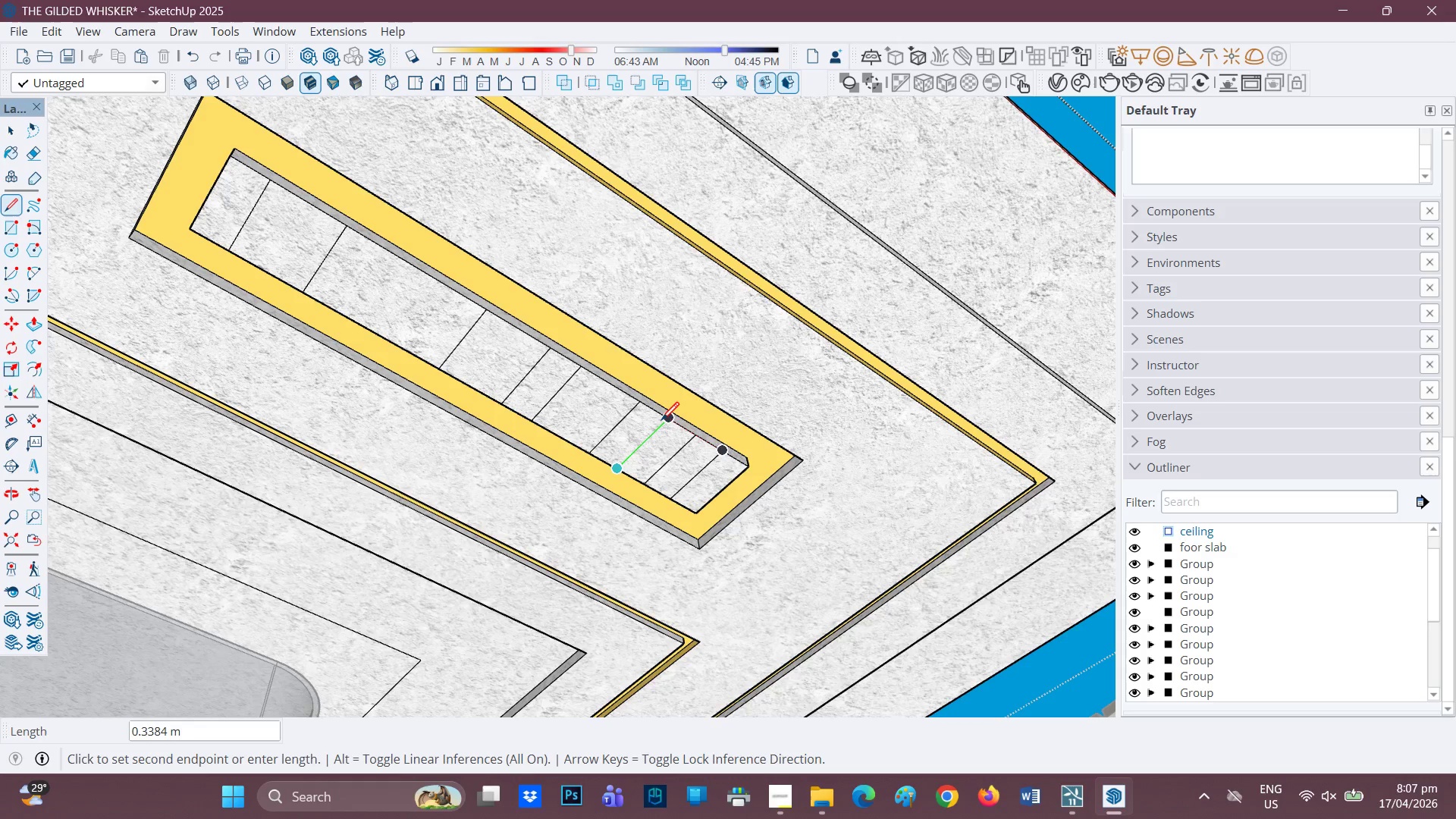 
left_click([662, 419])
 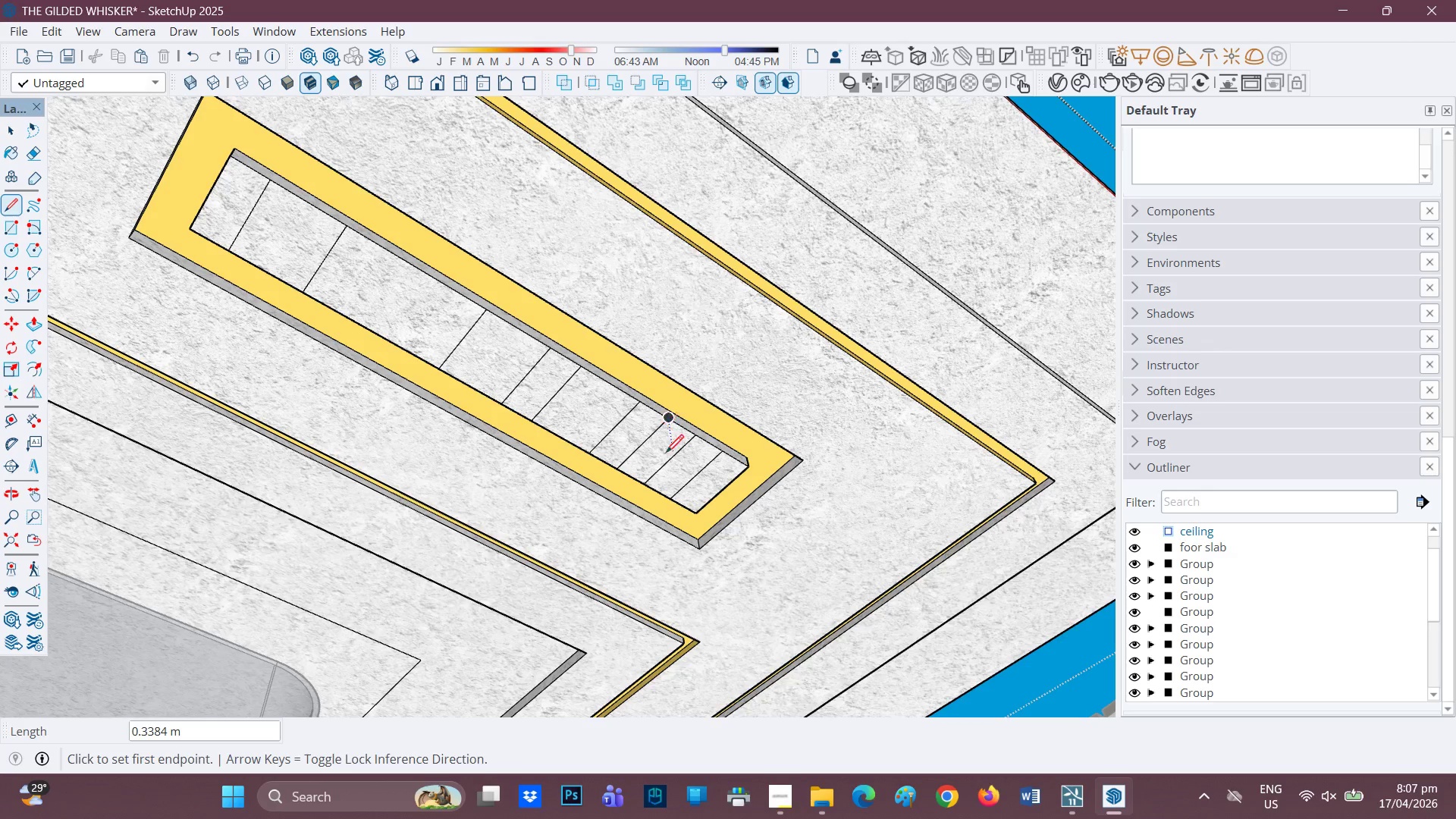 
key(E)
 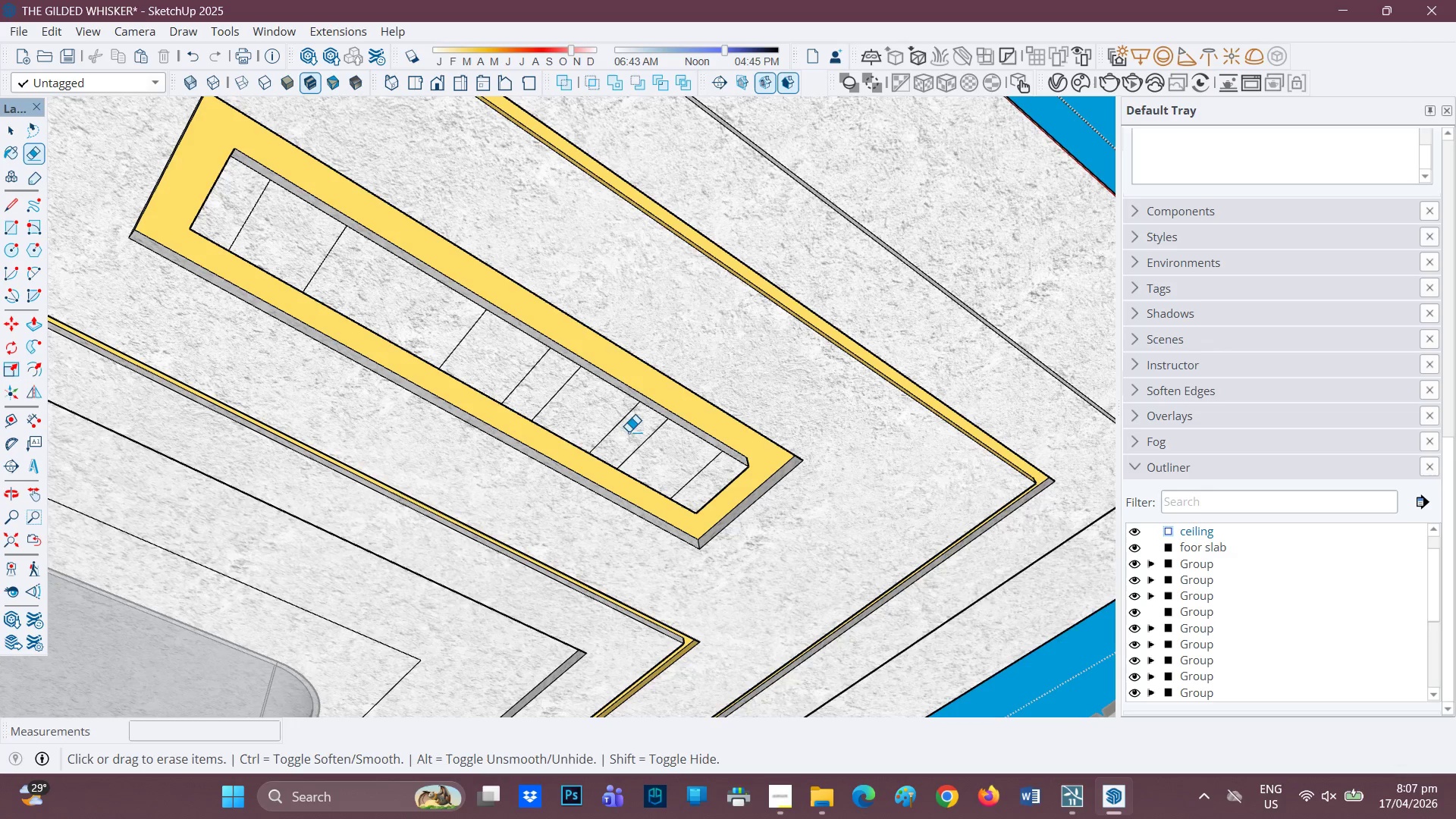 
left_click_drag(start_coordinate=[618, 421], to_coordinate=[623, 422])
 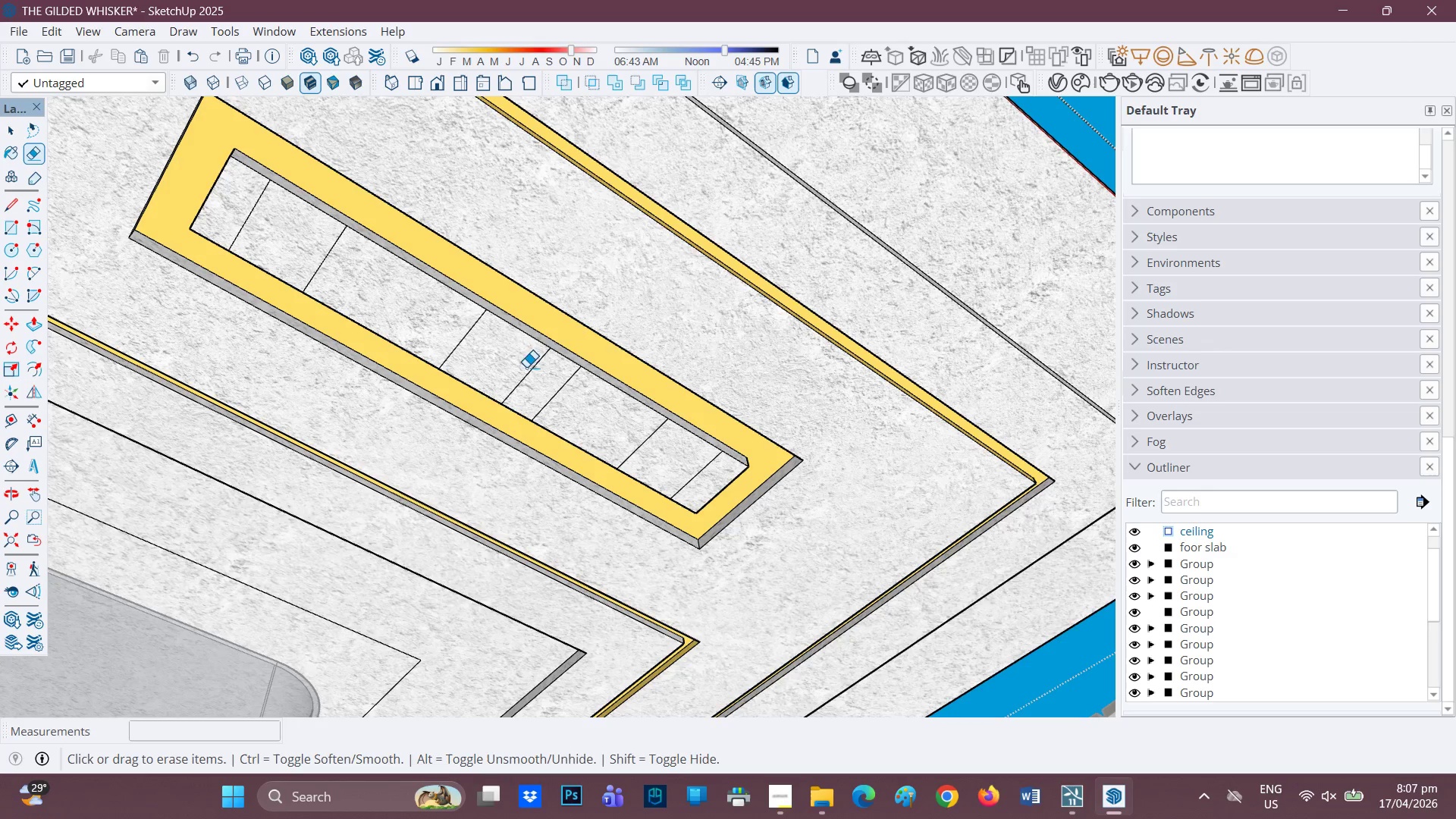 
left_click_drag(start_coordinate=[543, 397], to_coordinate=[556, 403])
 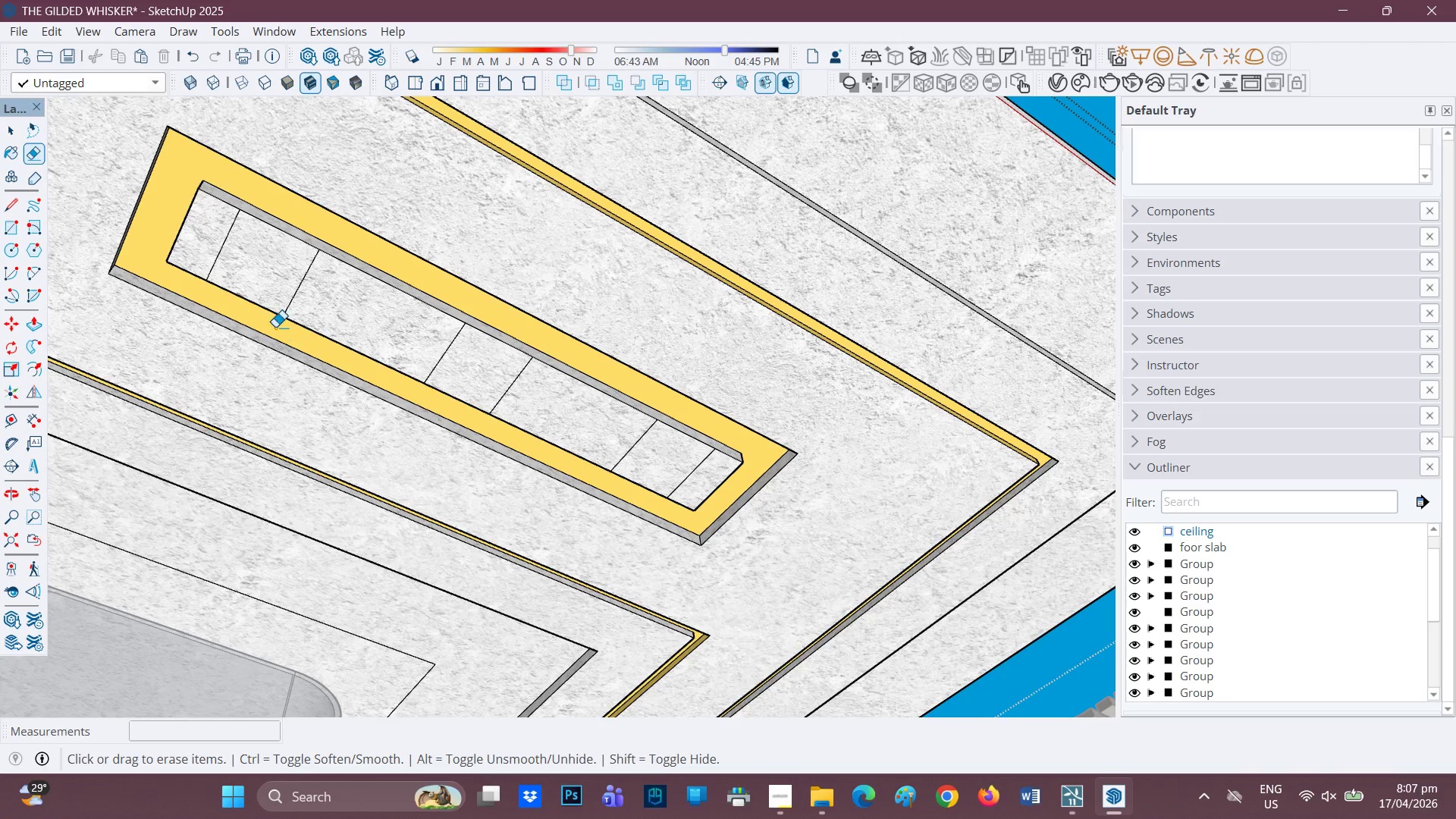 
wait(5.77)
 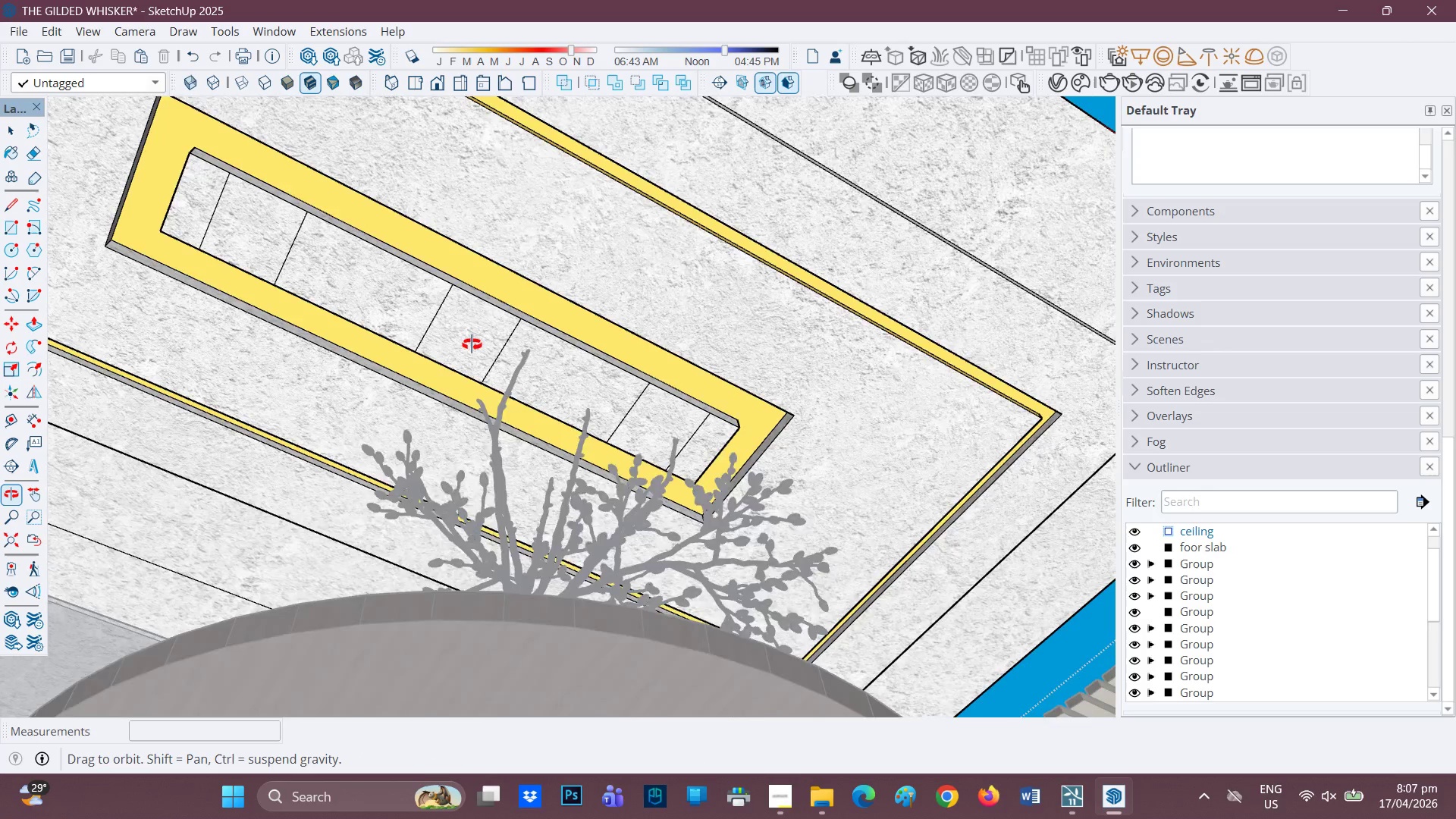 
key(C)
 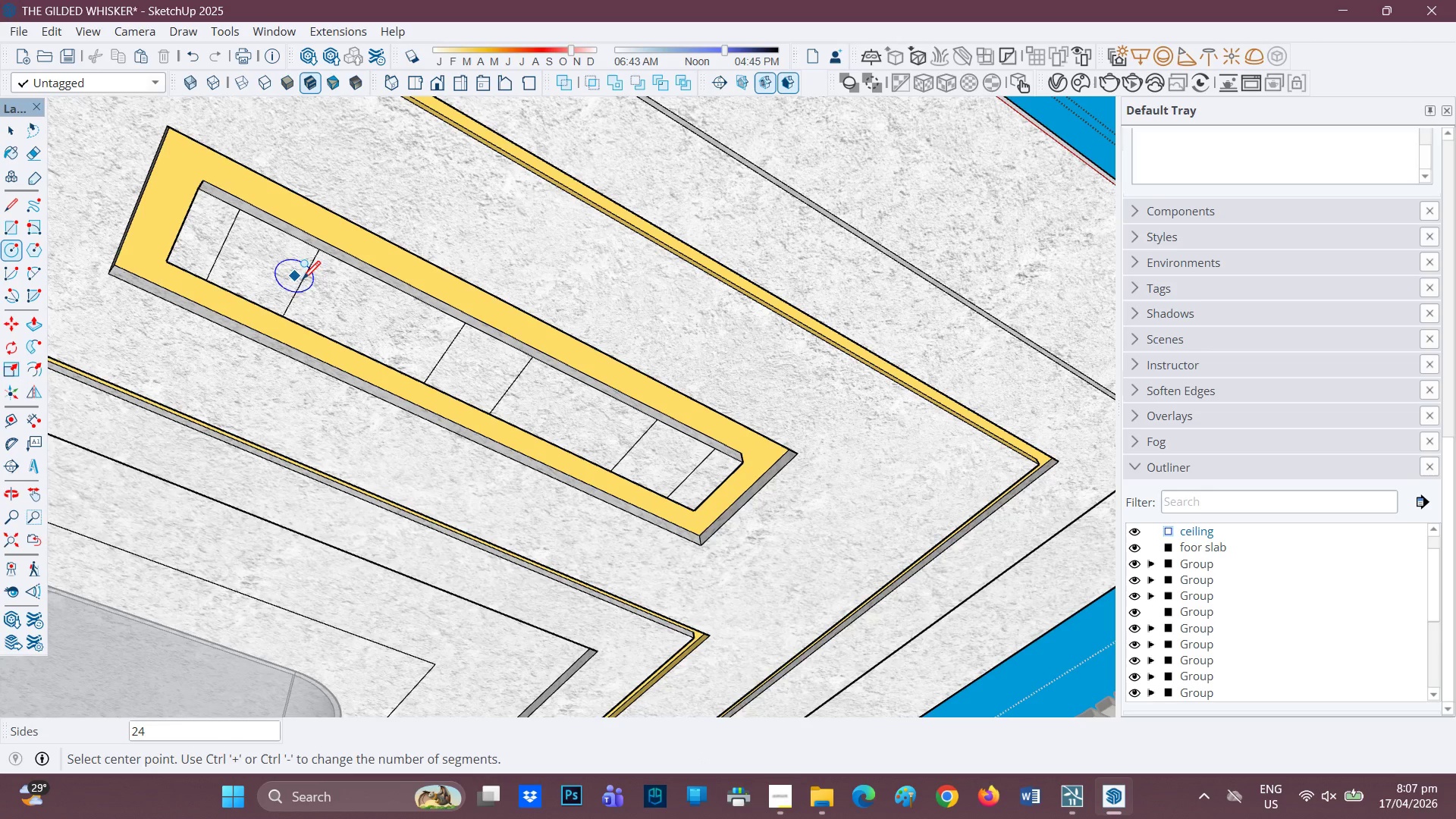 
key(L)
 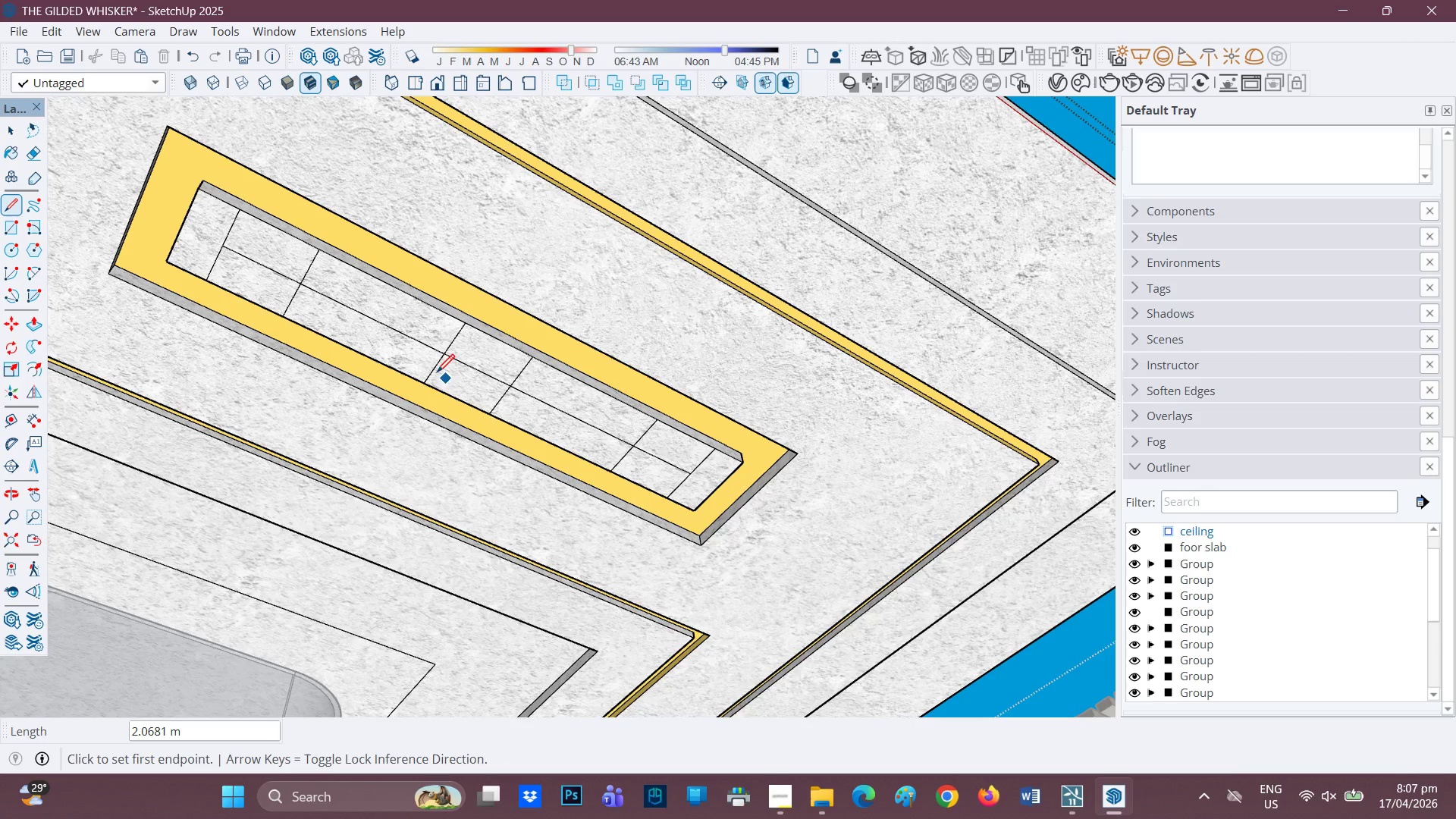 
key(C)
 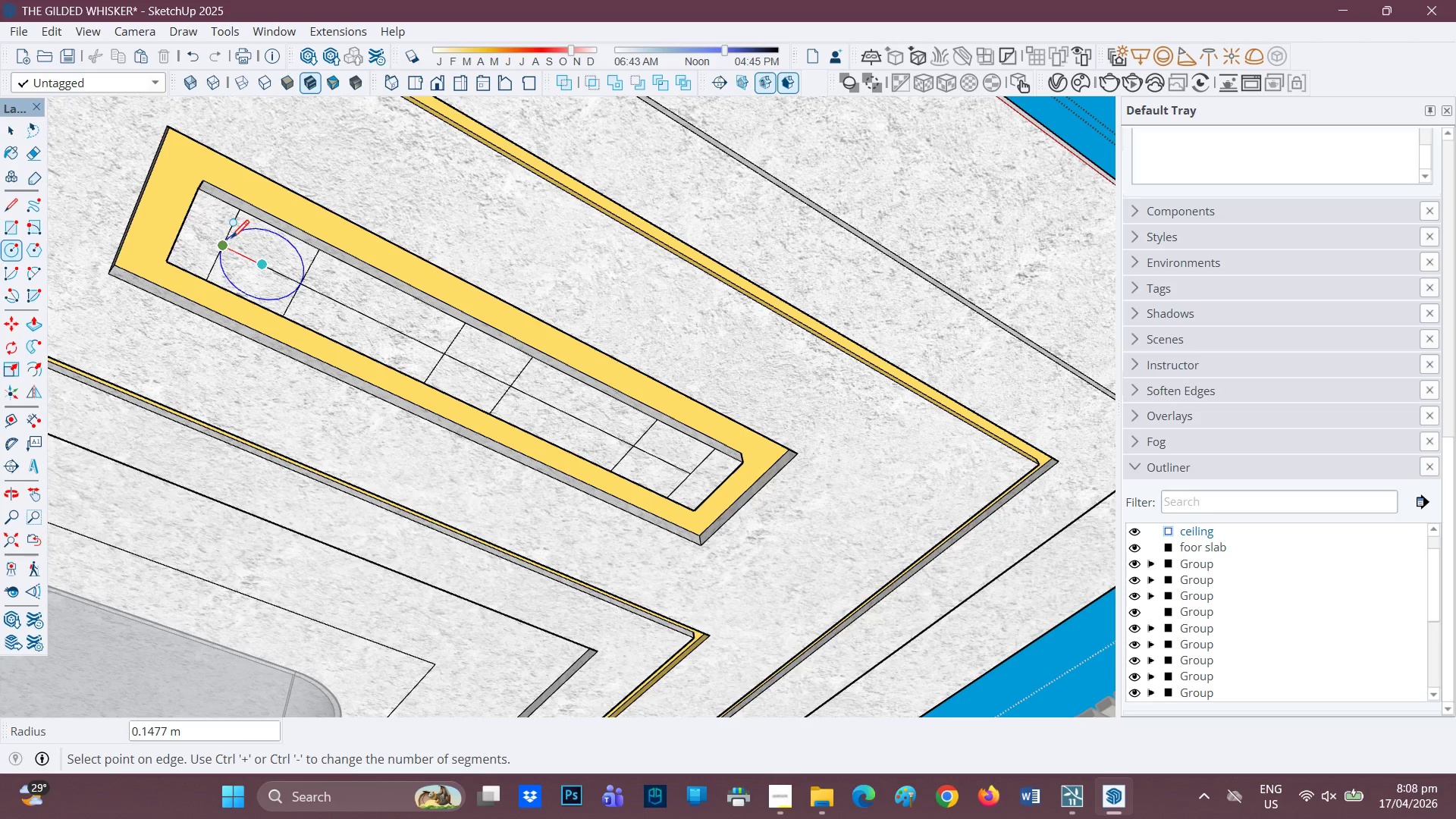 
left_click([227, 240])
 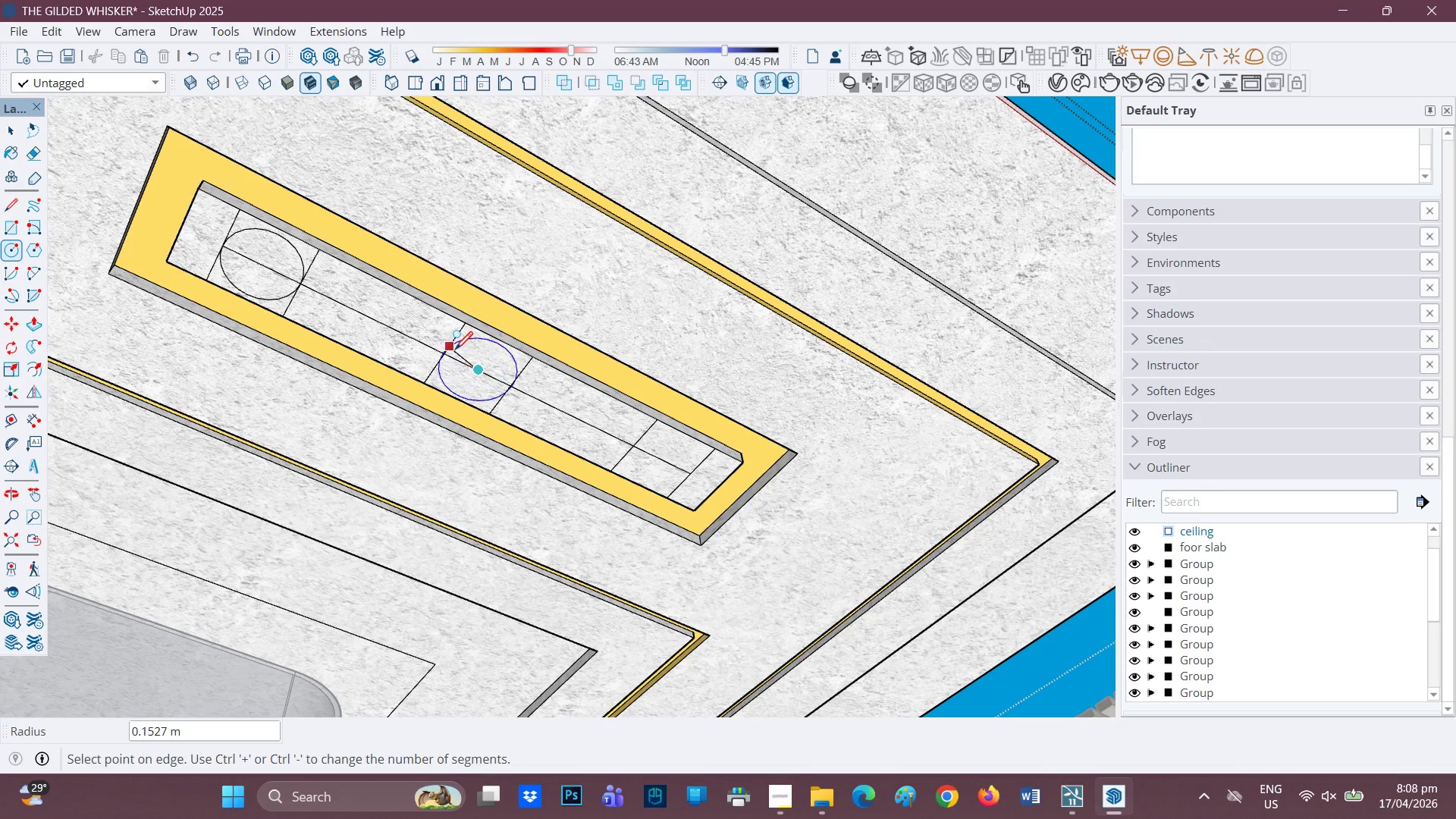 
left_click([454, 351])
 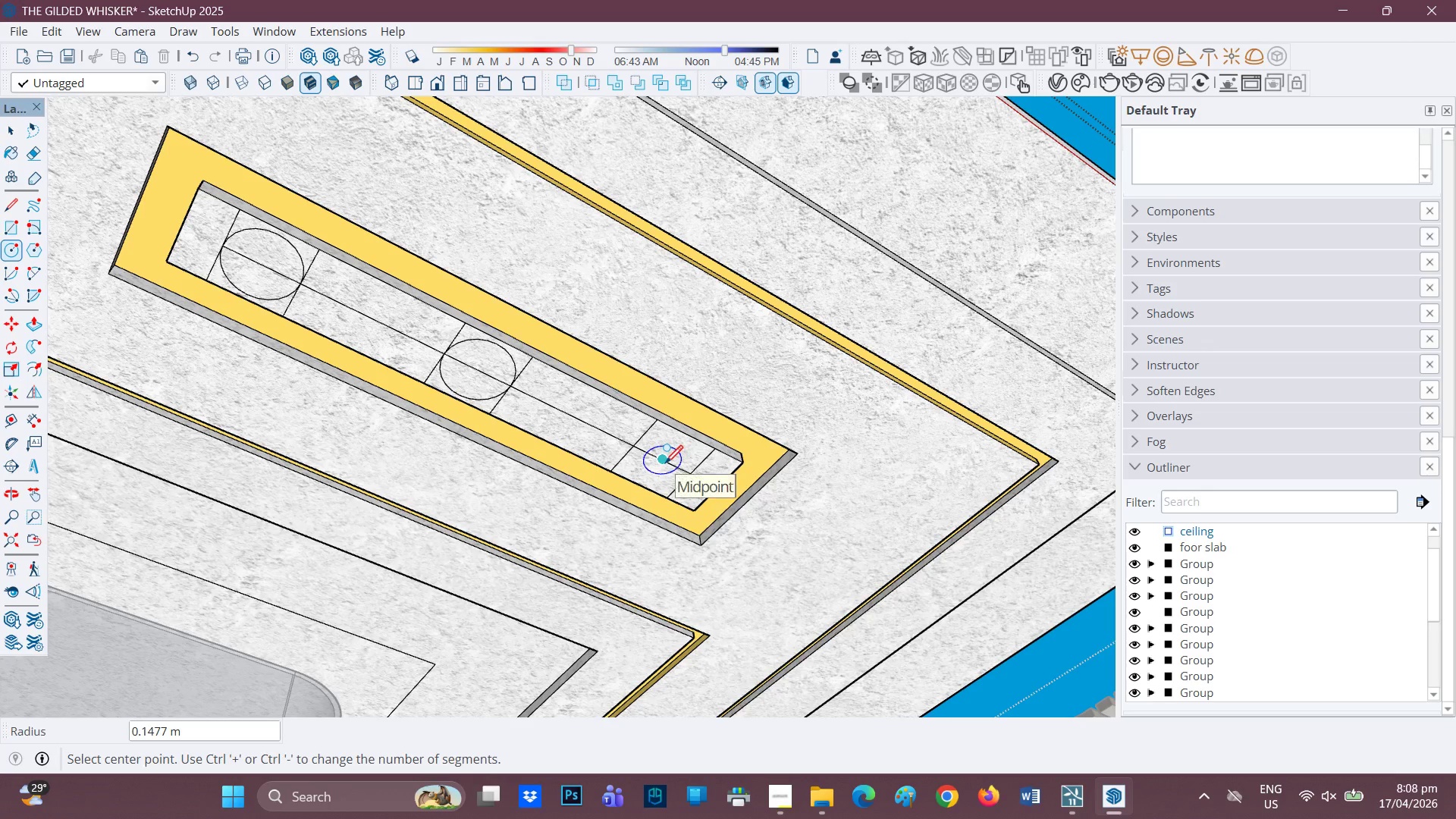 
left_click_drag(start_coordinate=[665, 464], to_coordinate=[657, 462])
 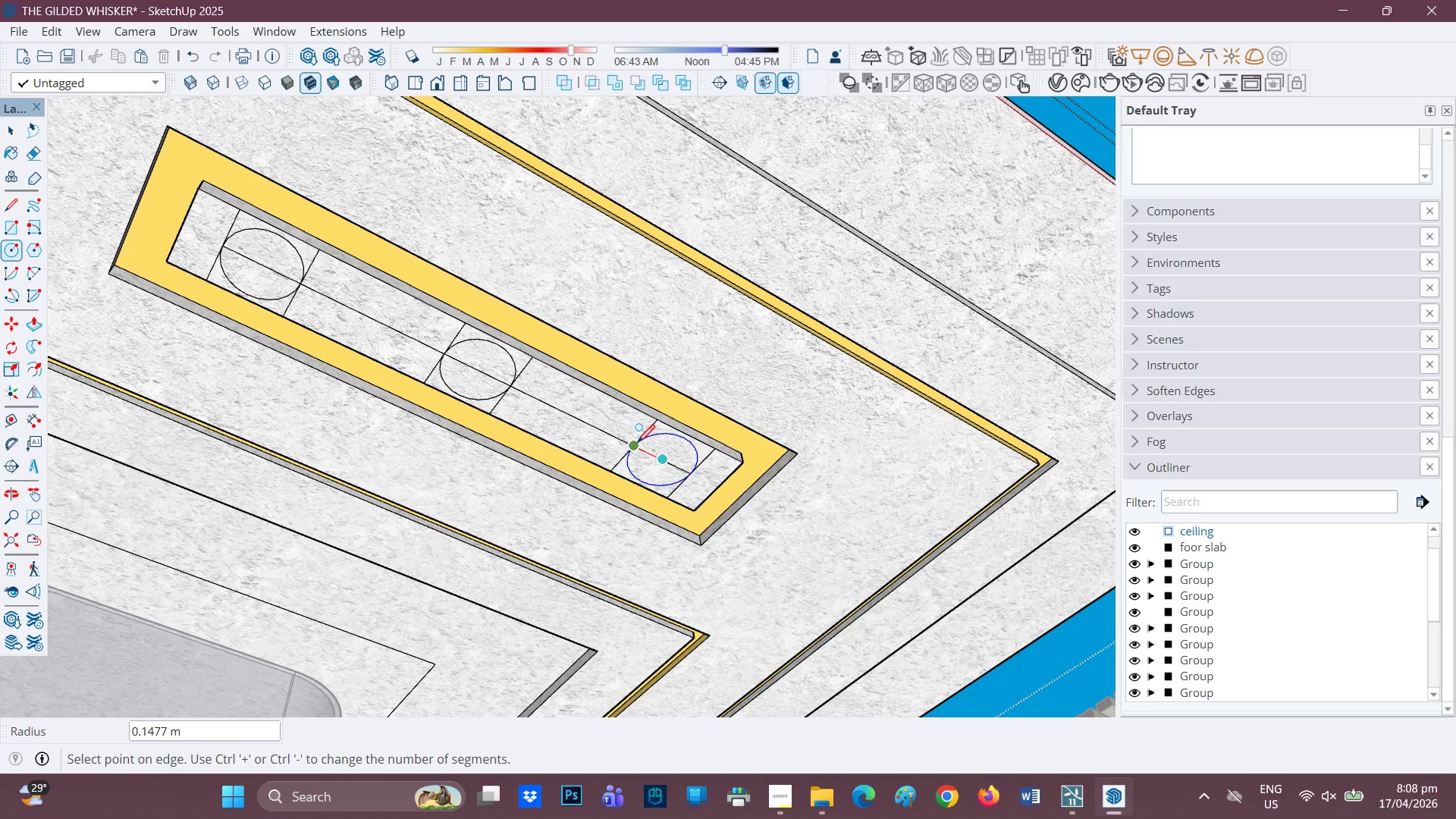 
left_click([637, 444])
 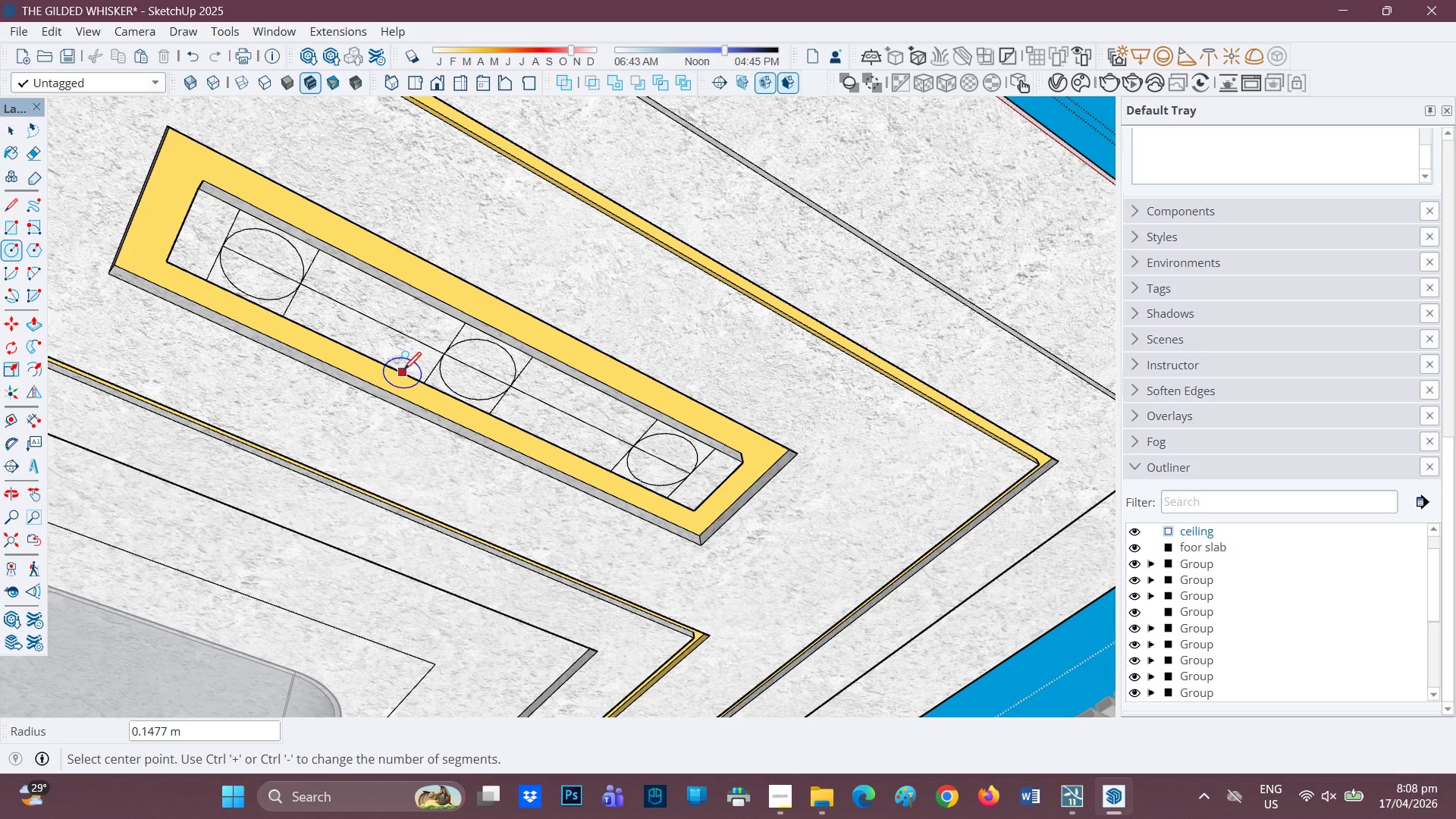 
key(E)
 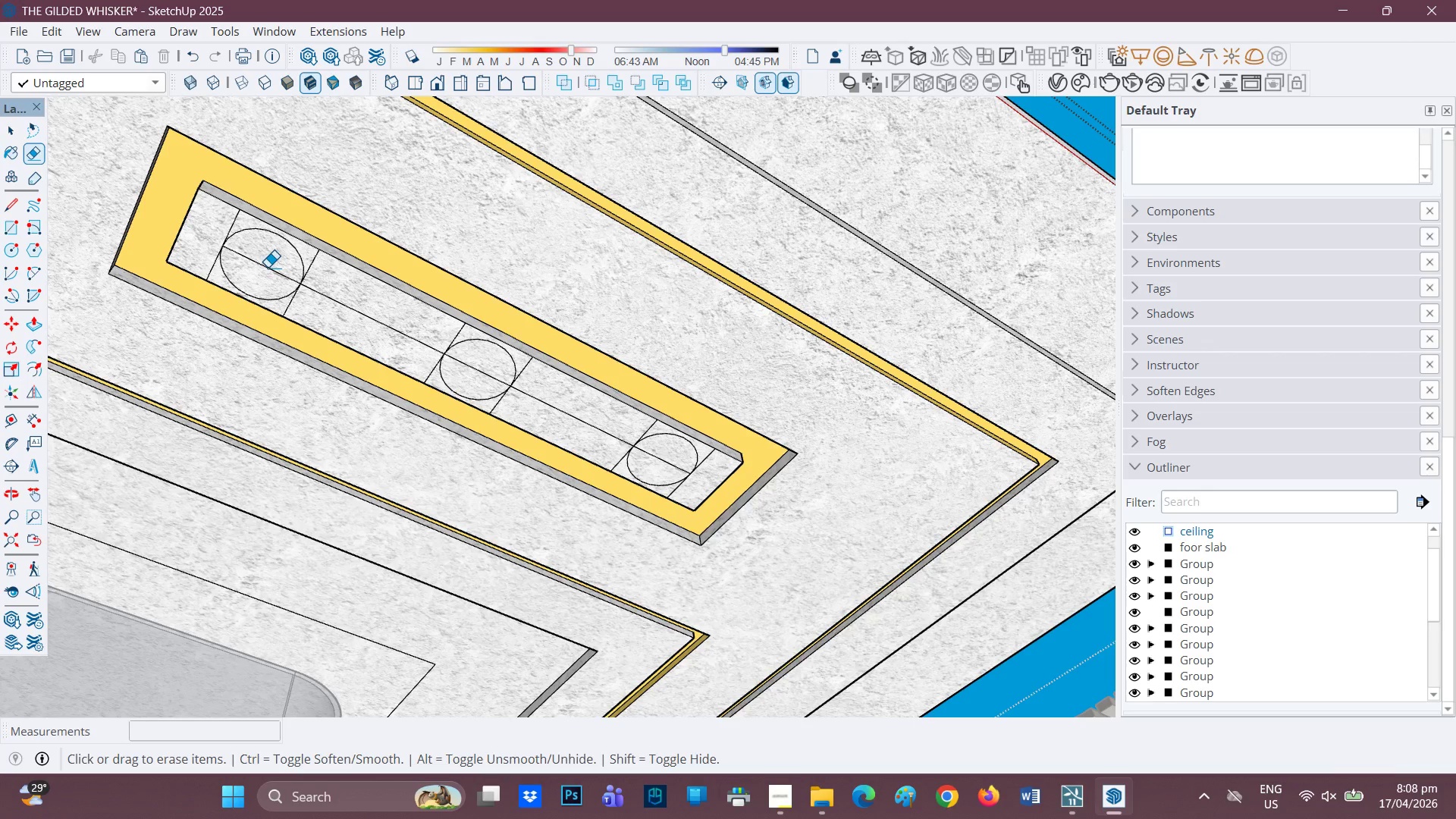 
left_click([268, 267])
 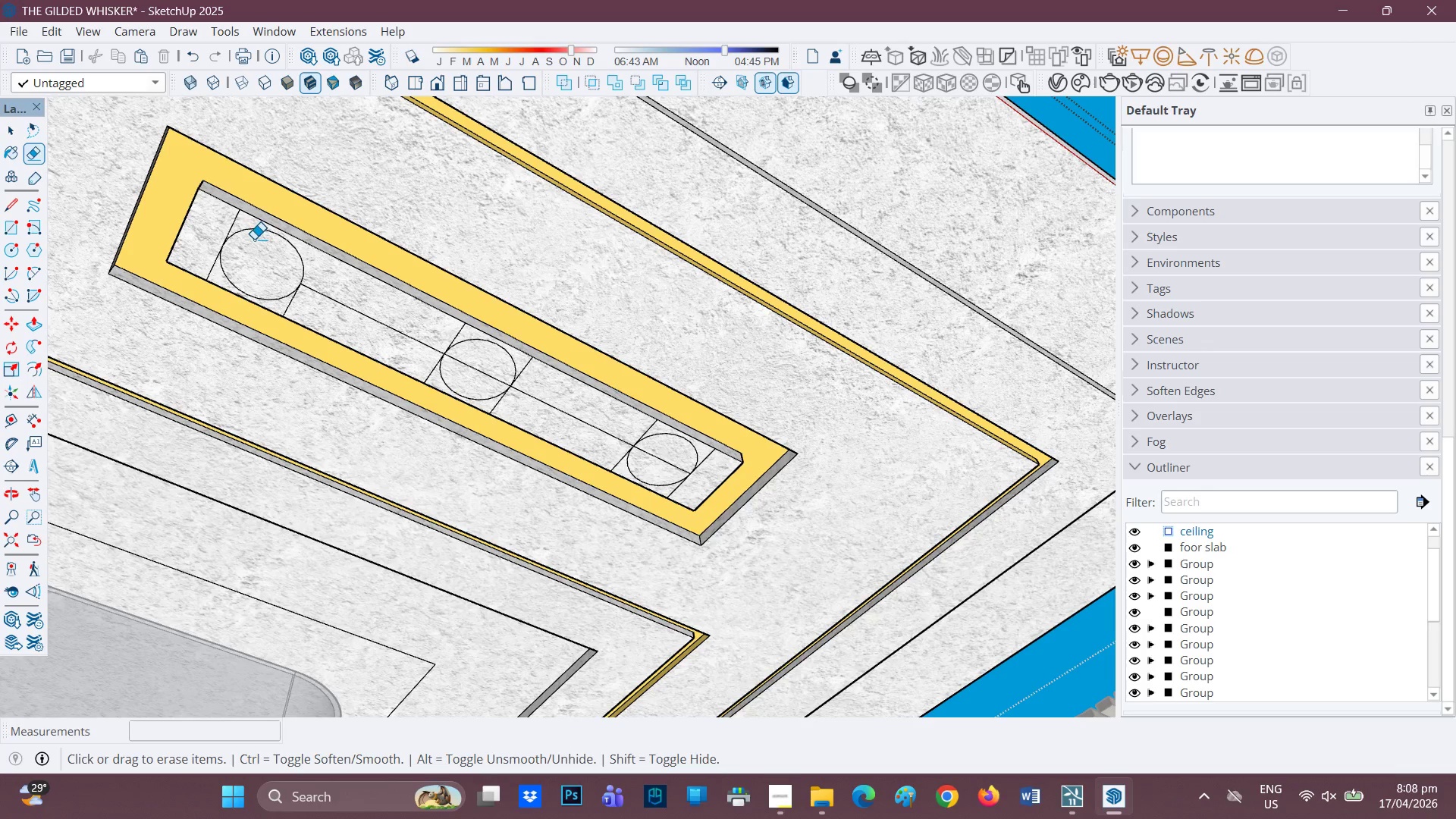 
left_click_drag(start_coordinate=[233, 224], to_coordinate=[237, 225])
 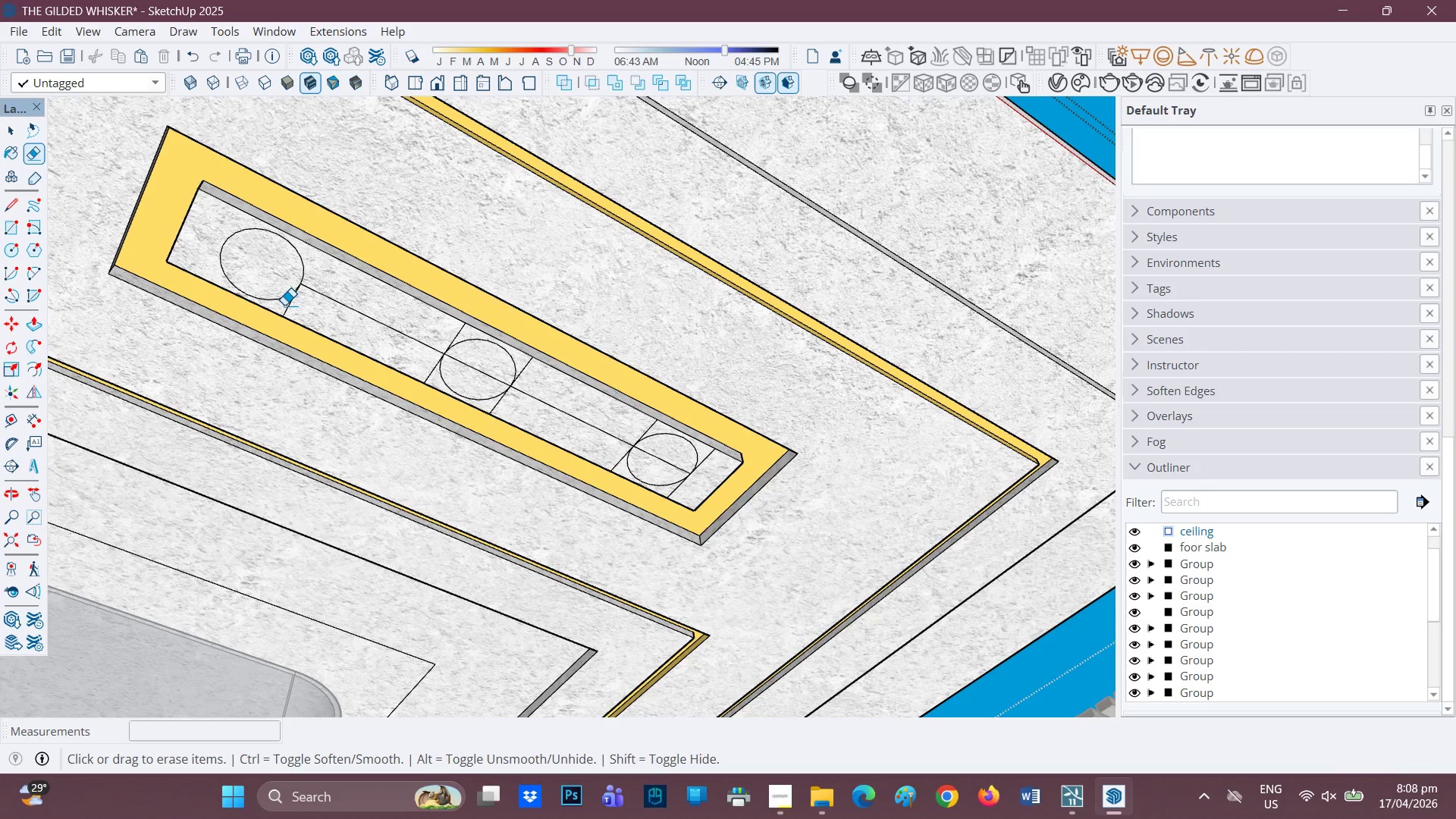 
left_click_drag(start_coordinate=[290, 306], to_coordinate=[295, 308])
 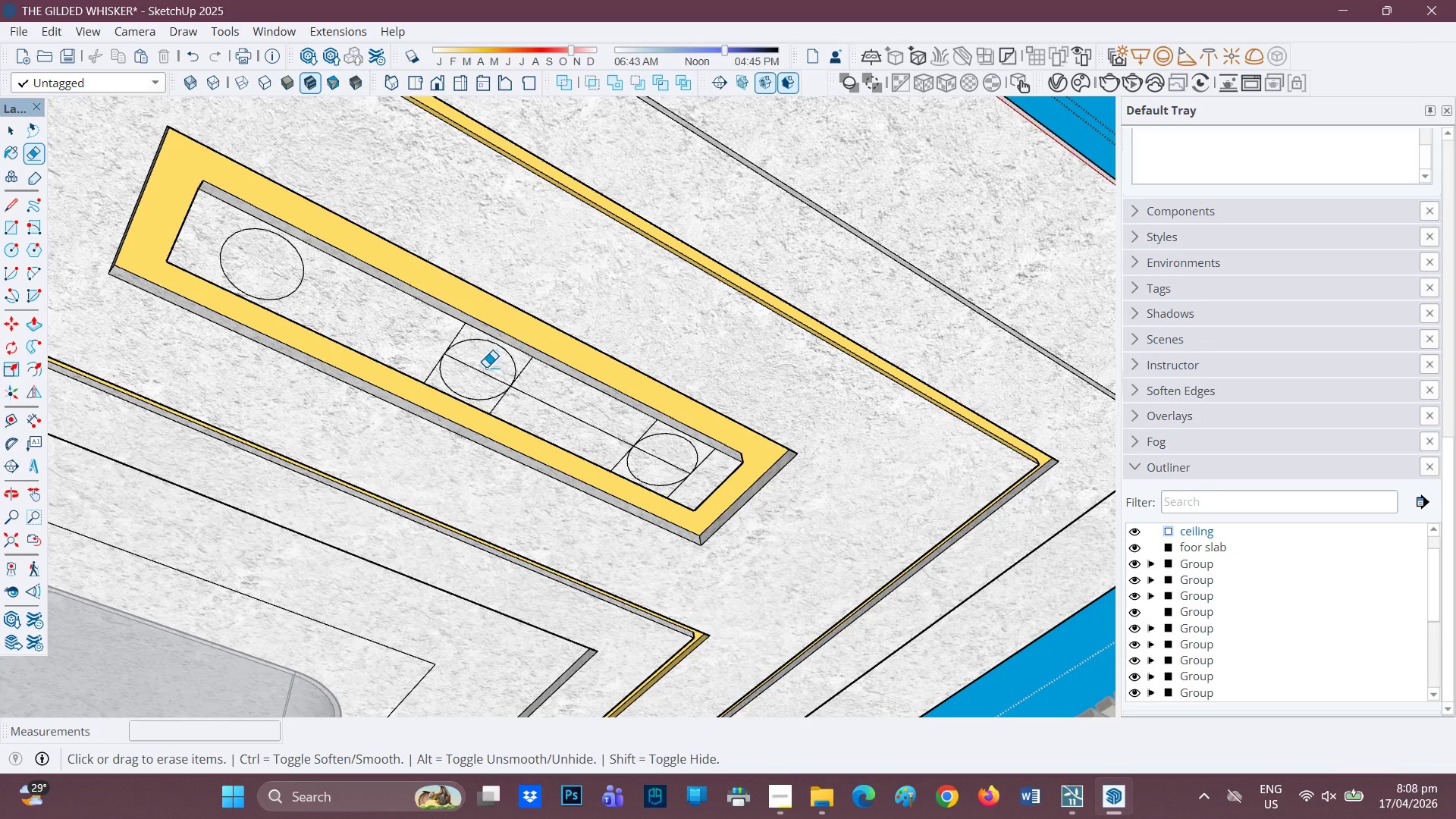 
left_click_drag(start_coordinate=[484, 368], to_coordinate=[479, 372])
 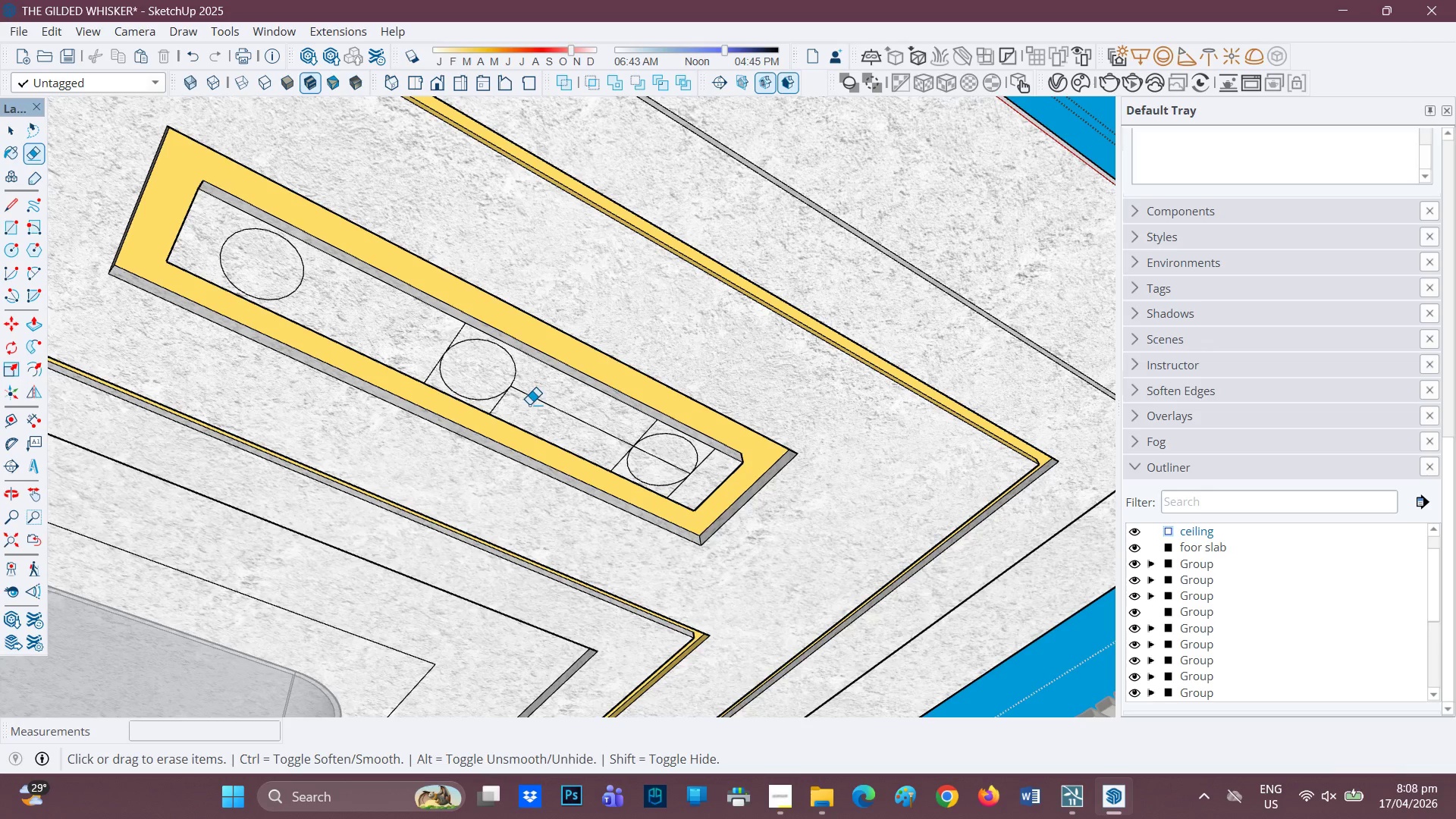 
left_click_drag(start_coordinate=[535, 405], to_coordinate=[538, 398])
 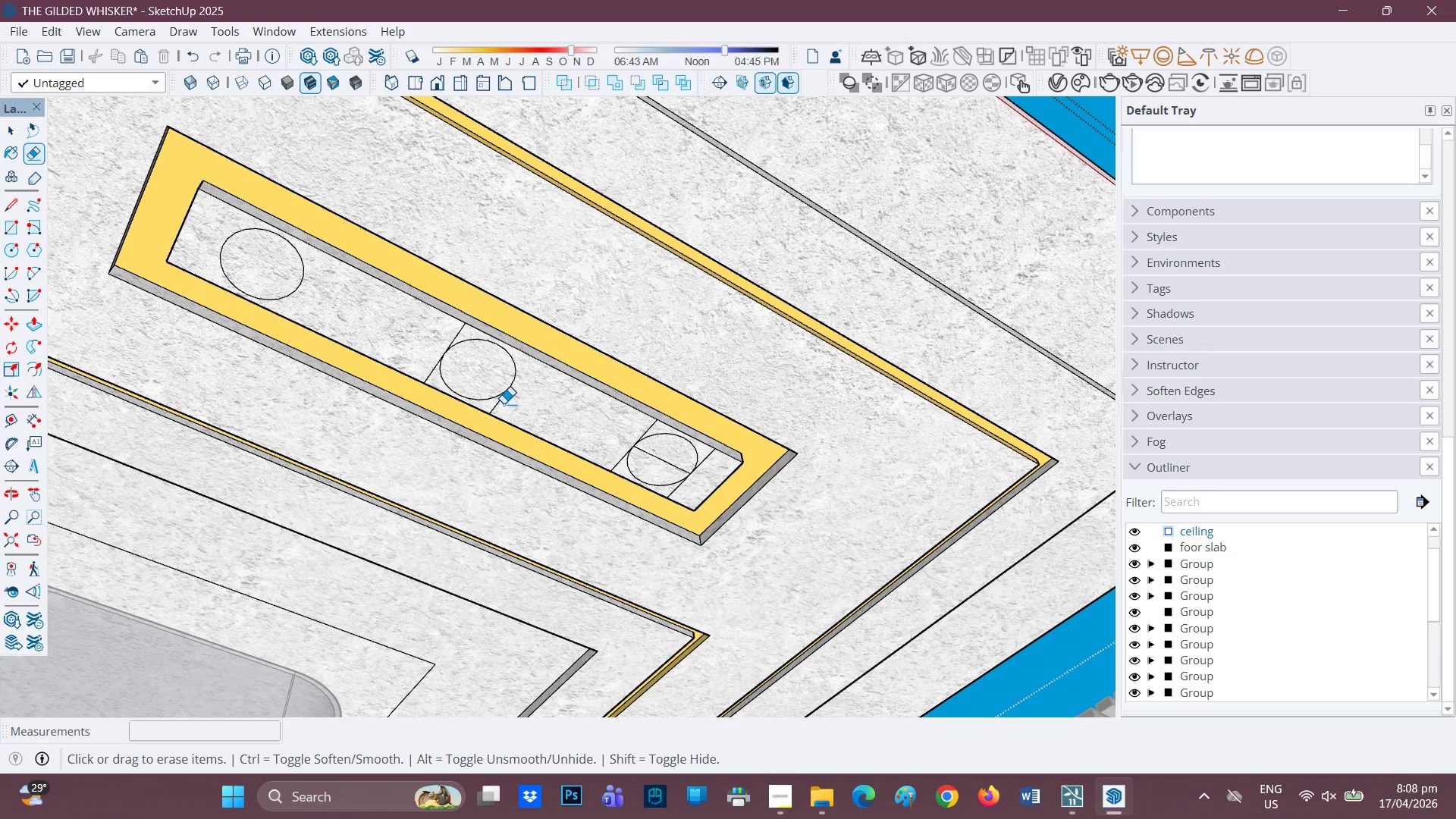 
left_click([504, 403])
 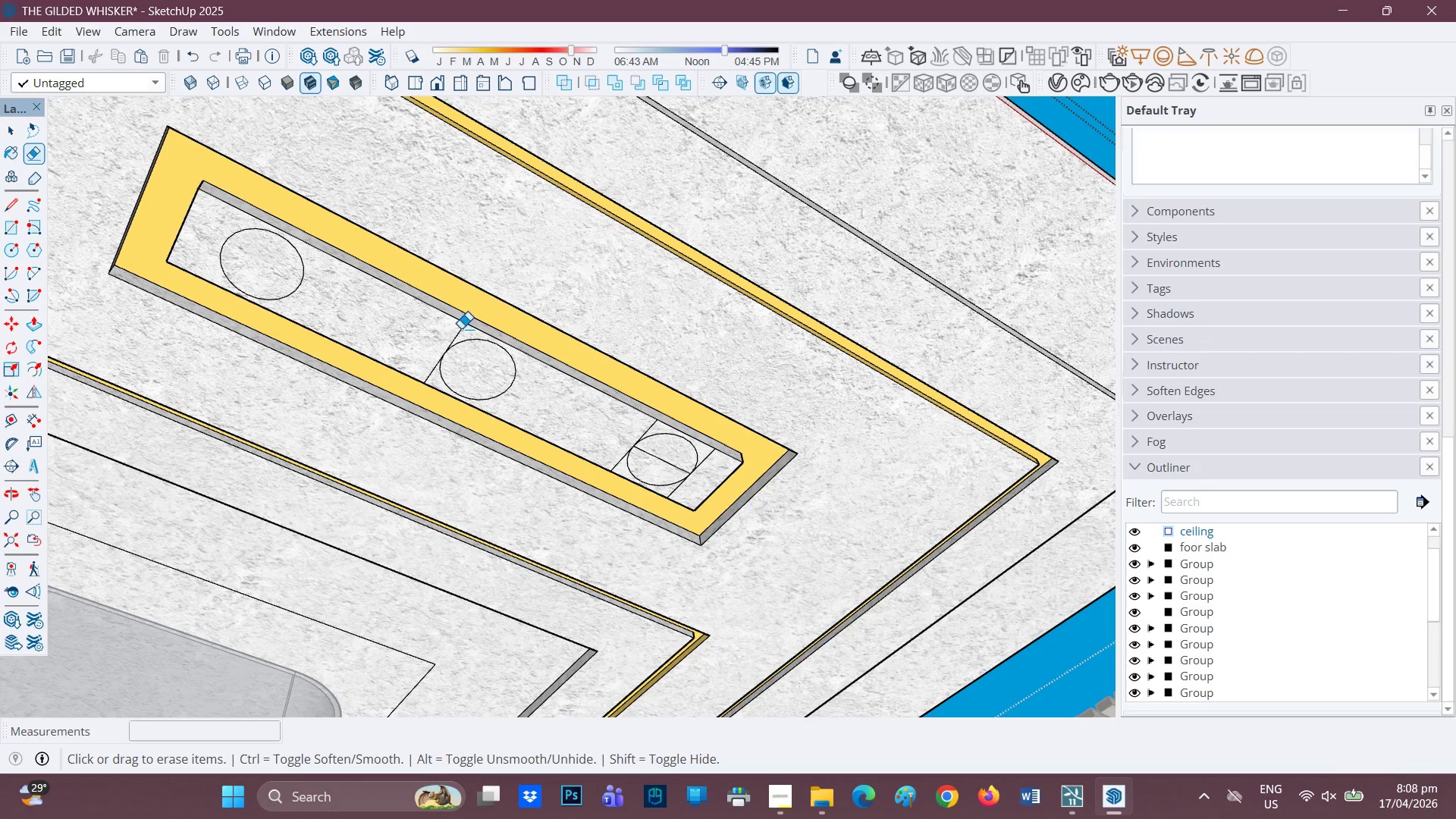 
left_click([458, 334])
 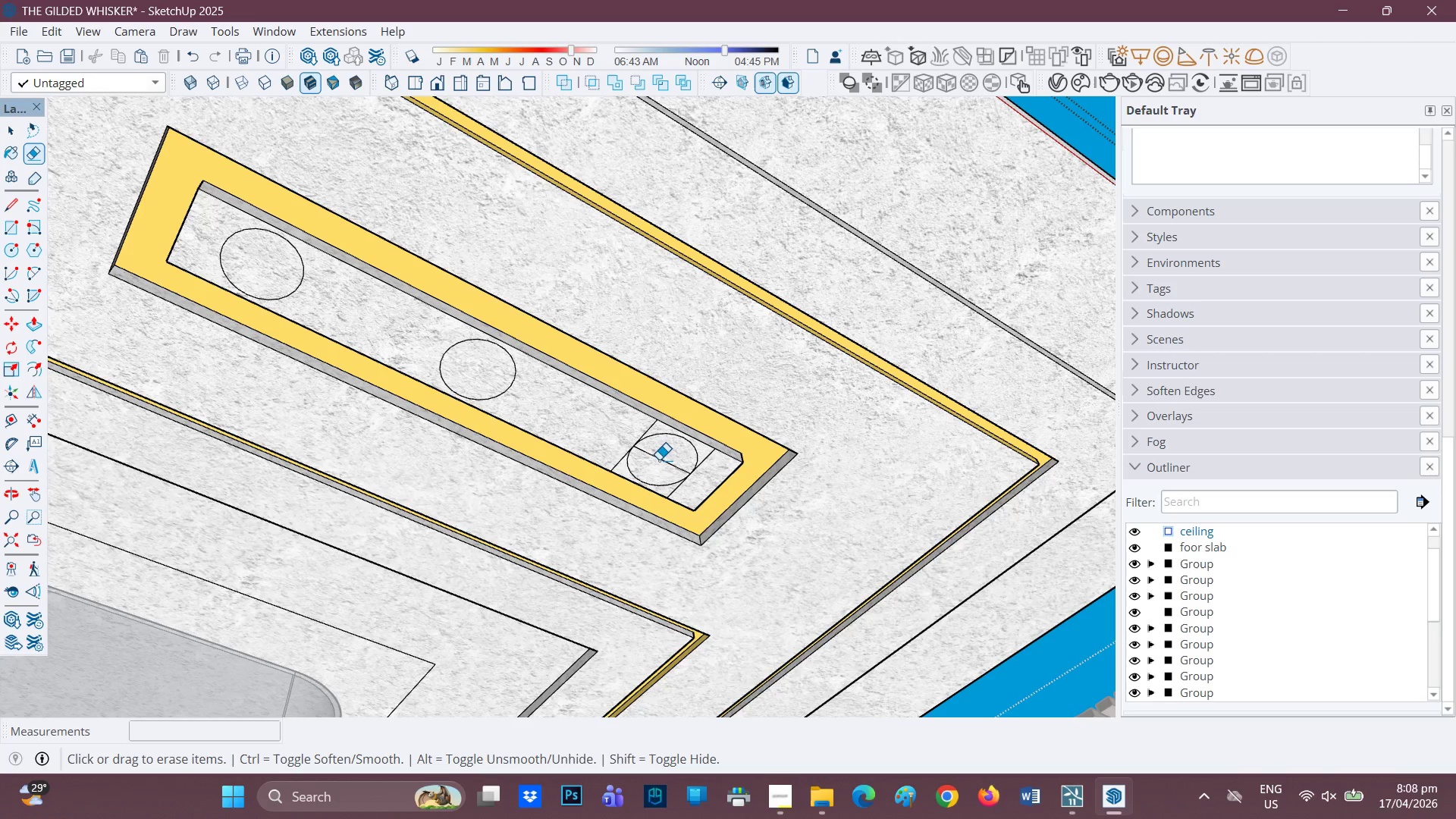 
left_click_drag(start_coordinate=[659, 459], to_coordinate=[652, 462])
 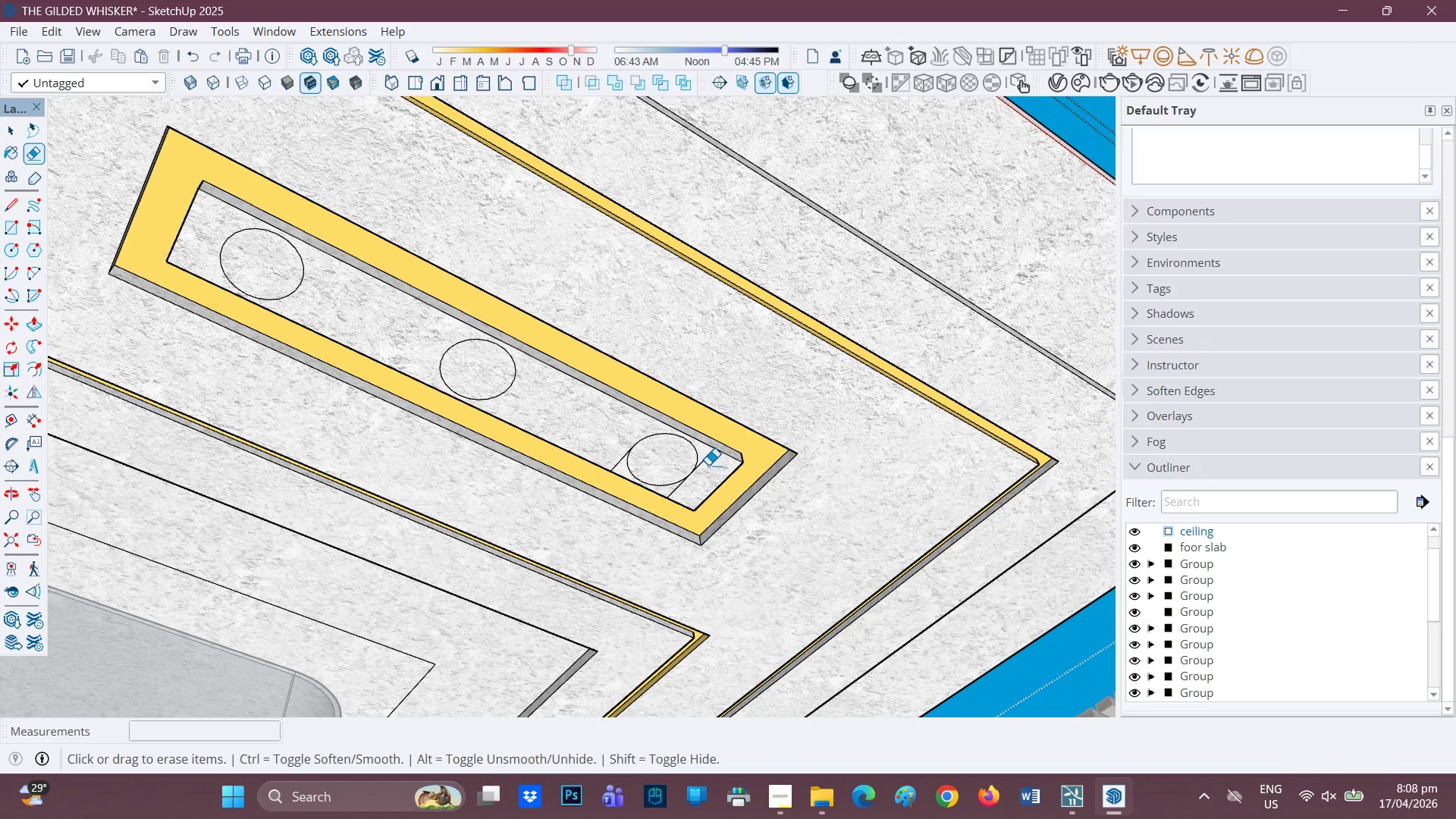 
left_click([705, 465])
 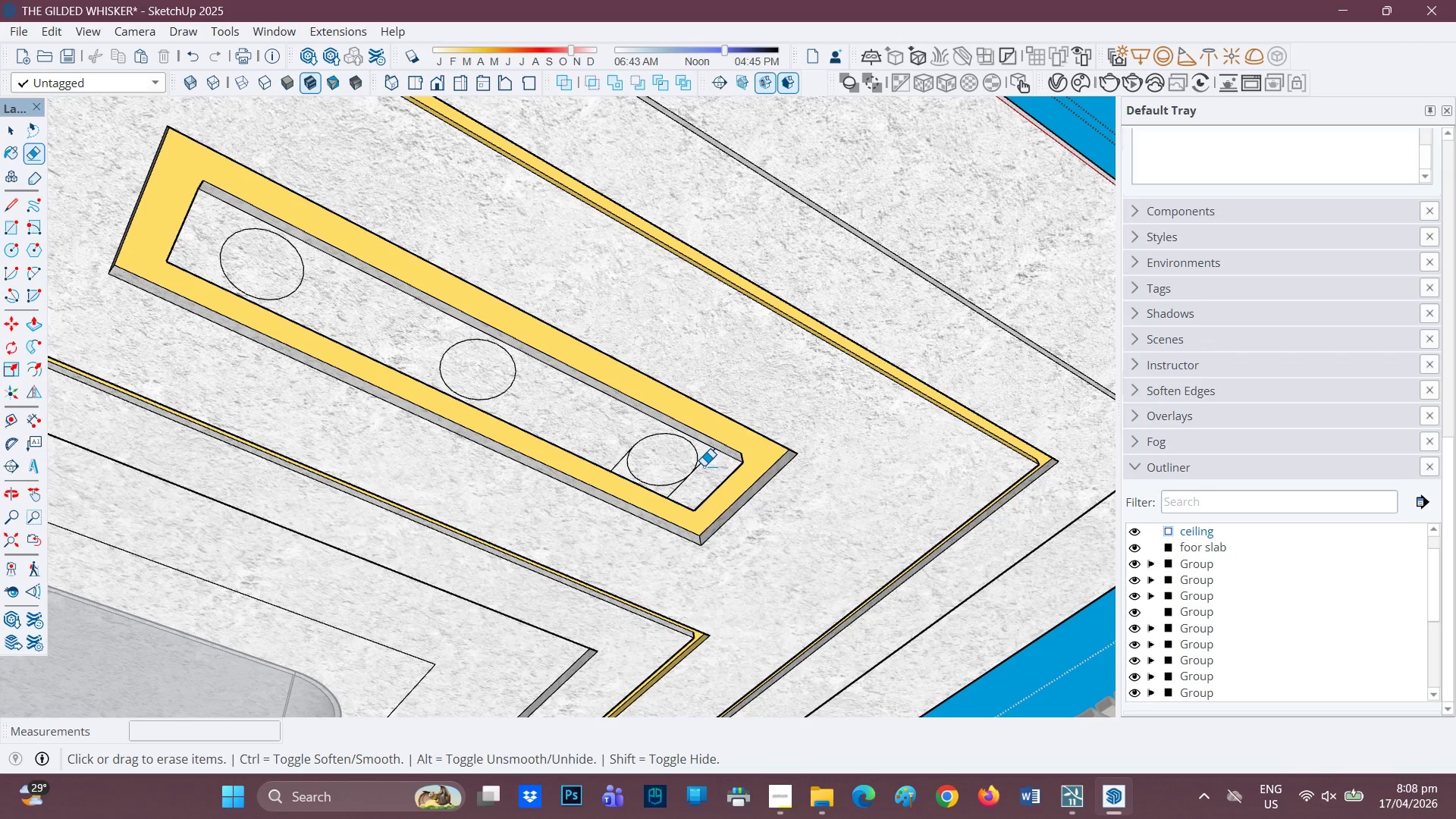 
left_click([704, 466])
 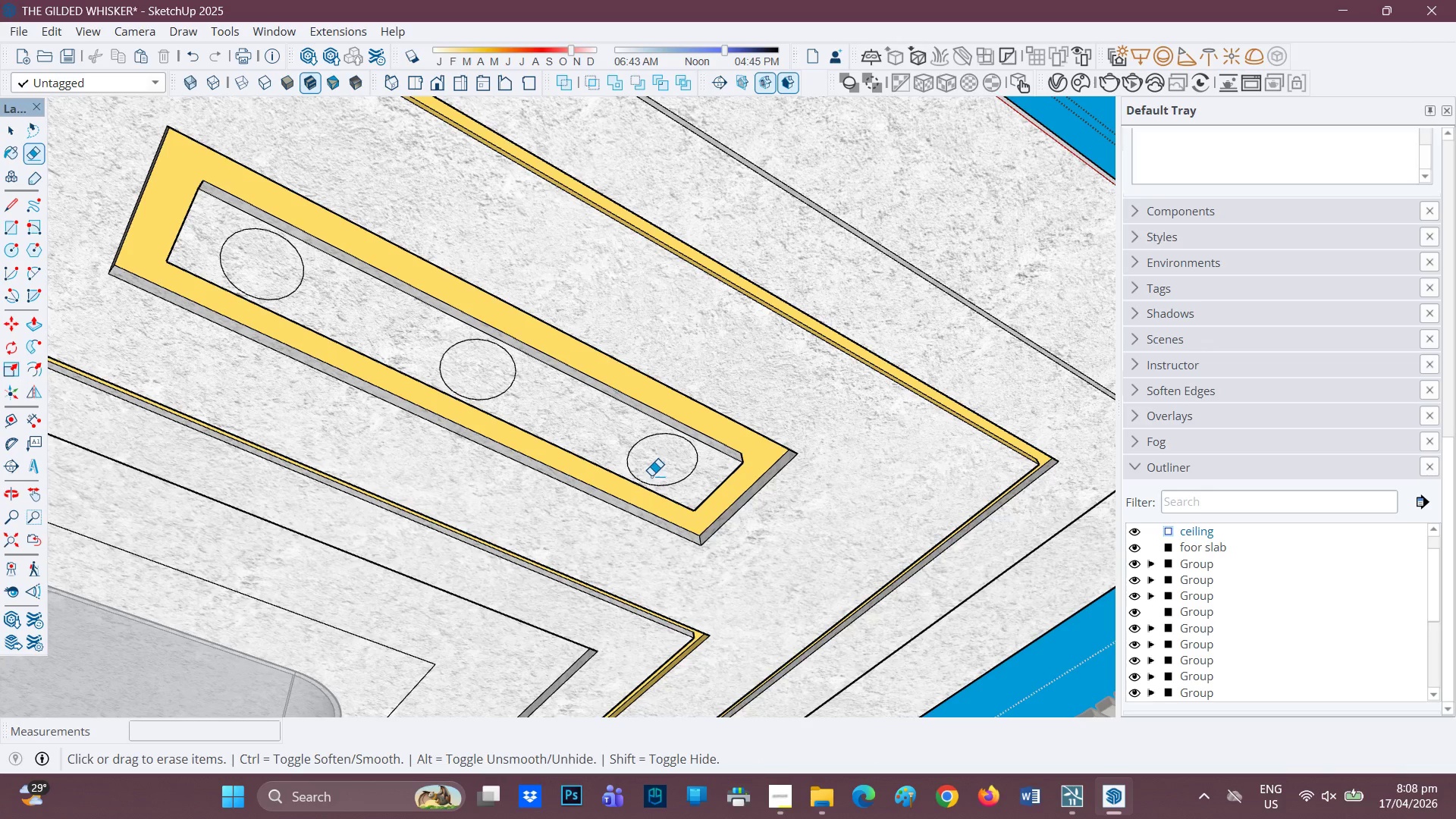 
key(Space)
 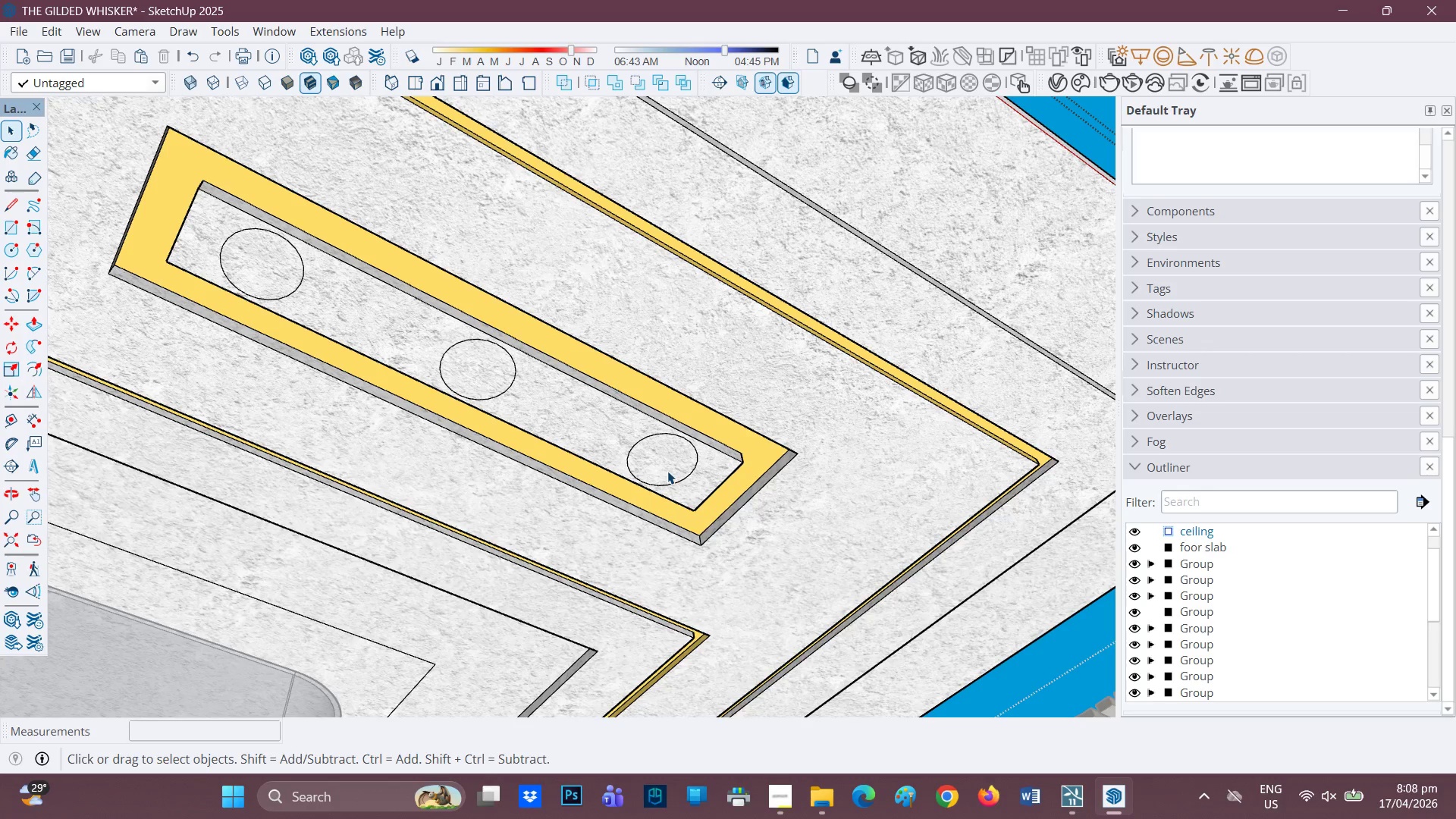 
key(Space)
 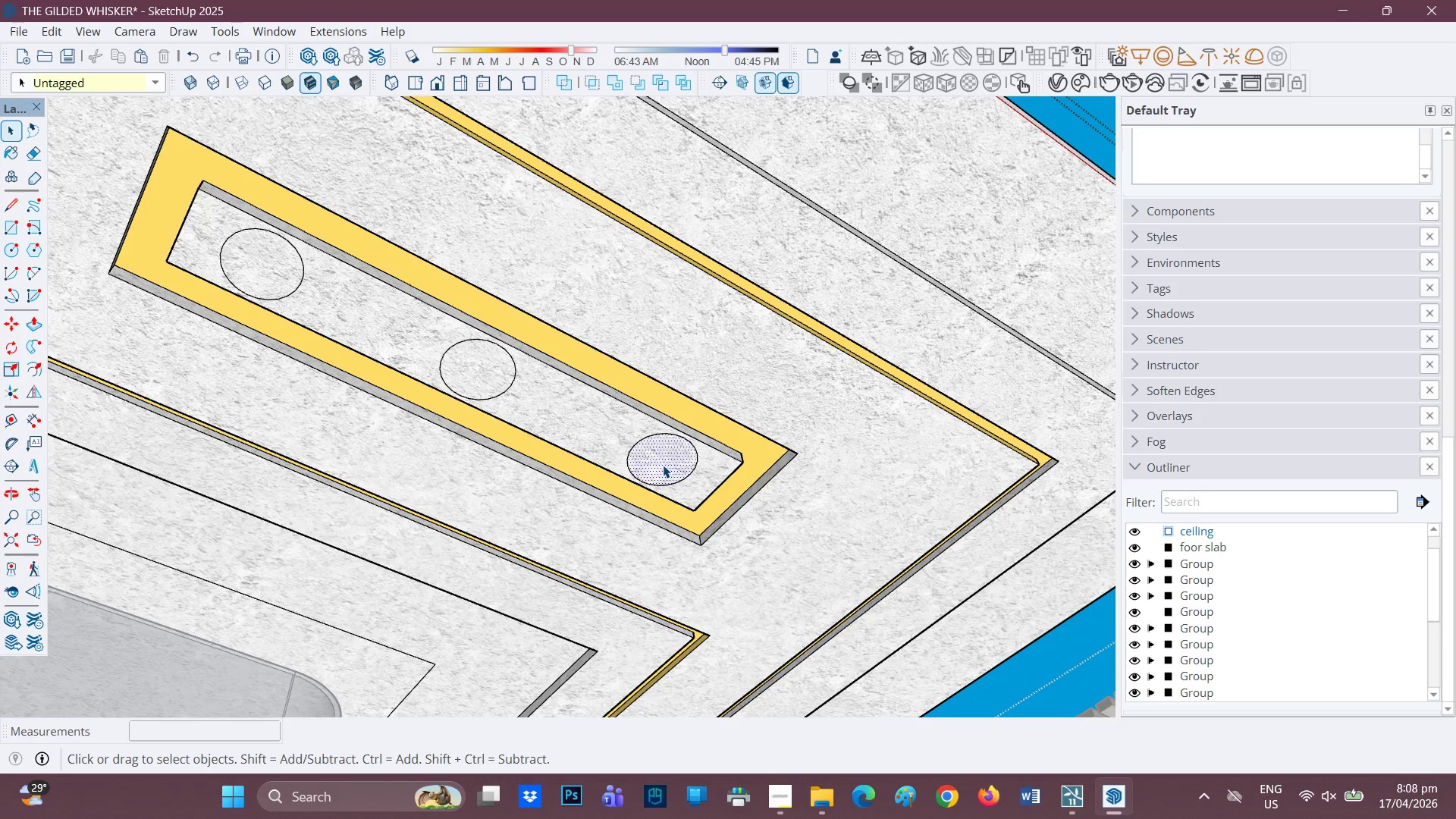 
double_click([663, 465])
 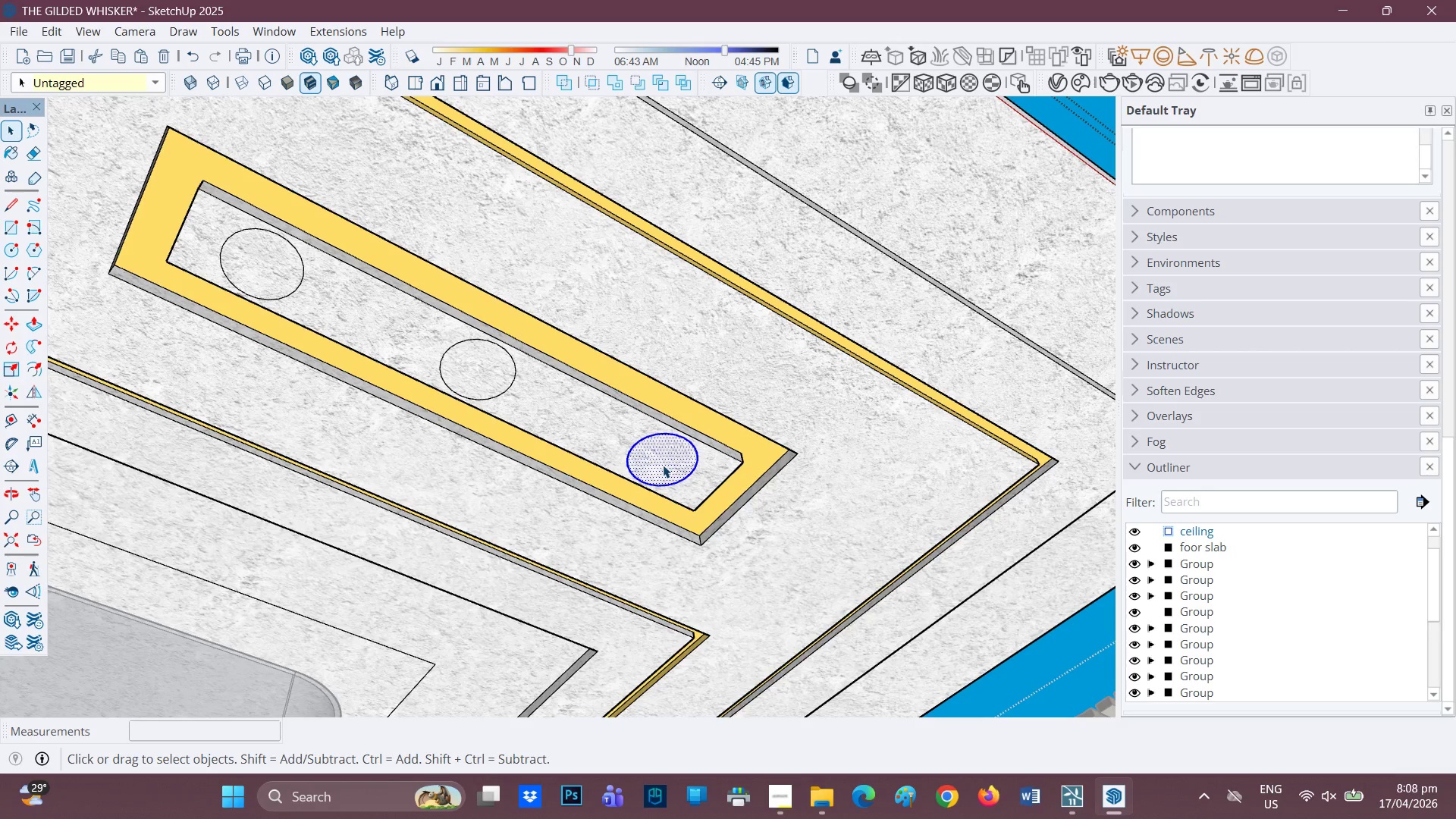 
hold_key(key=ShiftLeft, duration=1.5)
left_click([475, 372])
 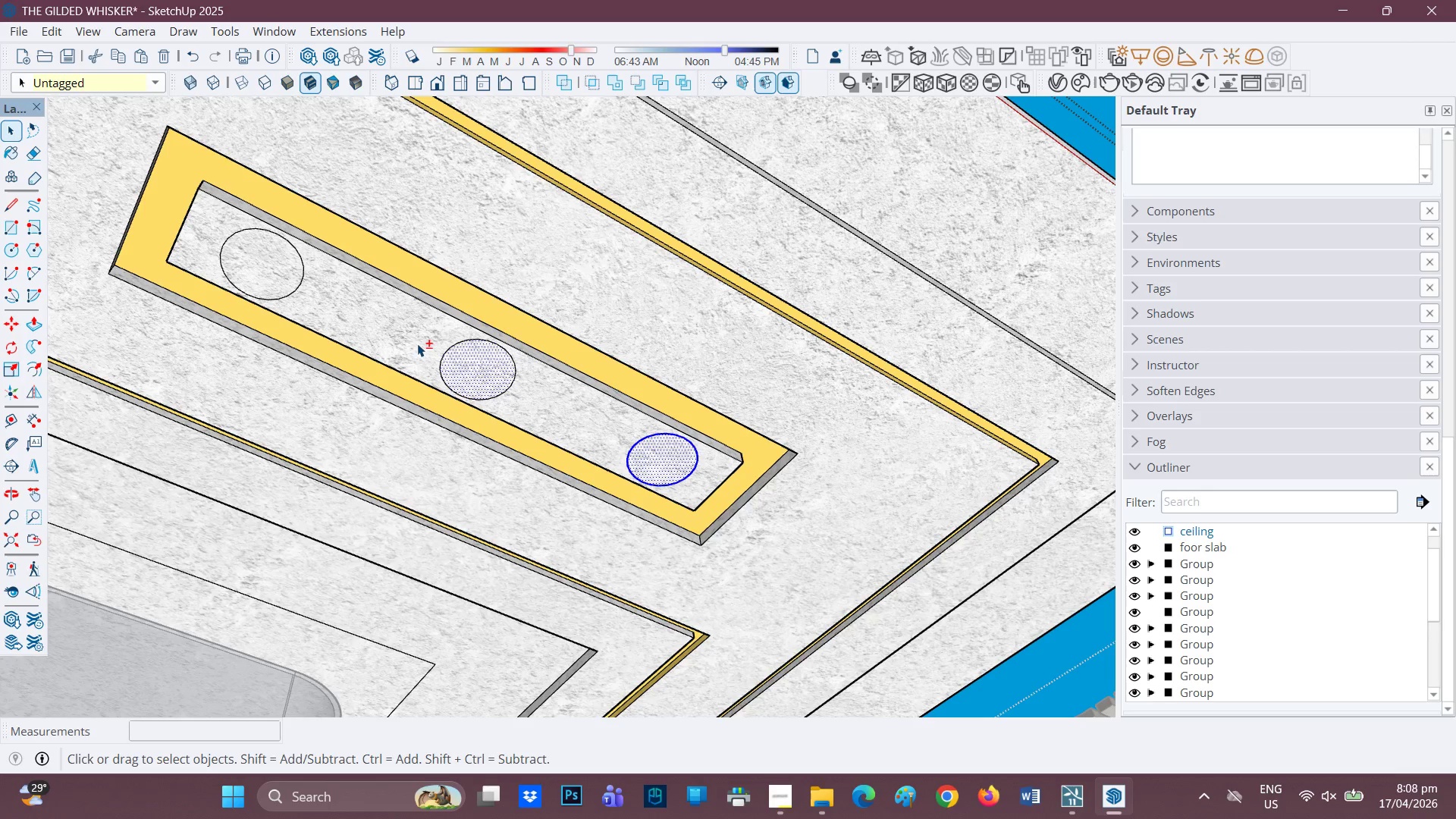 
hold_key(key=ShiftLeft, duration=1.52)
double_click([475, 374])
 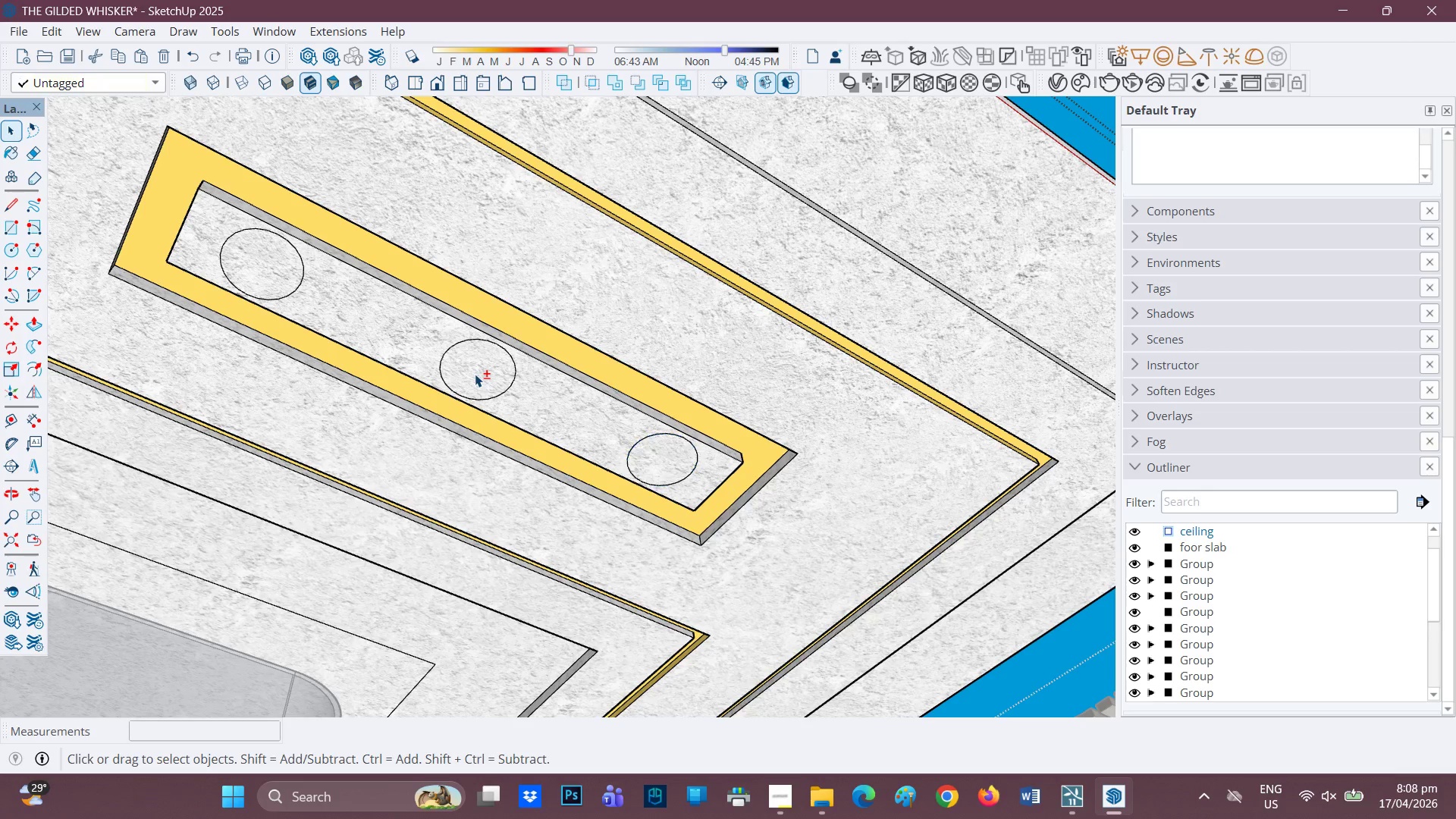 
triple_click([475, 374])
 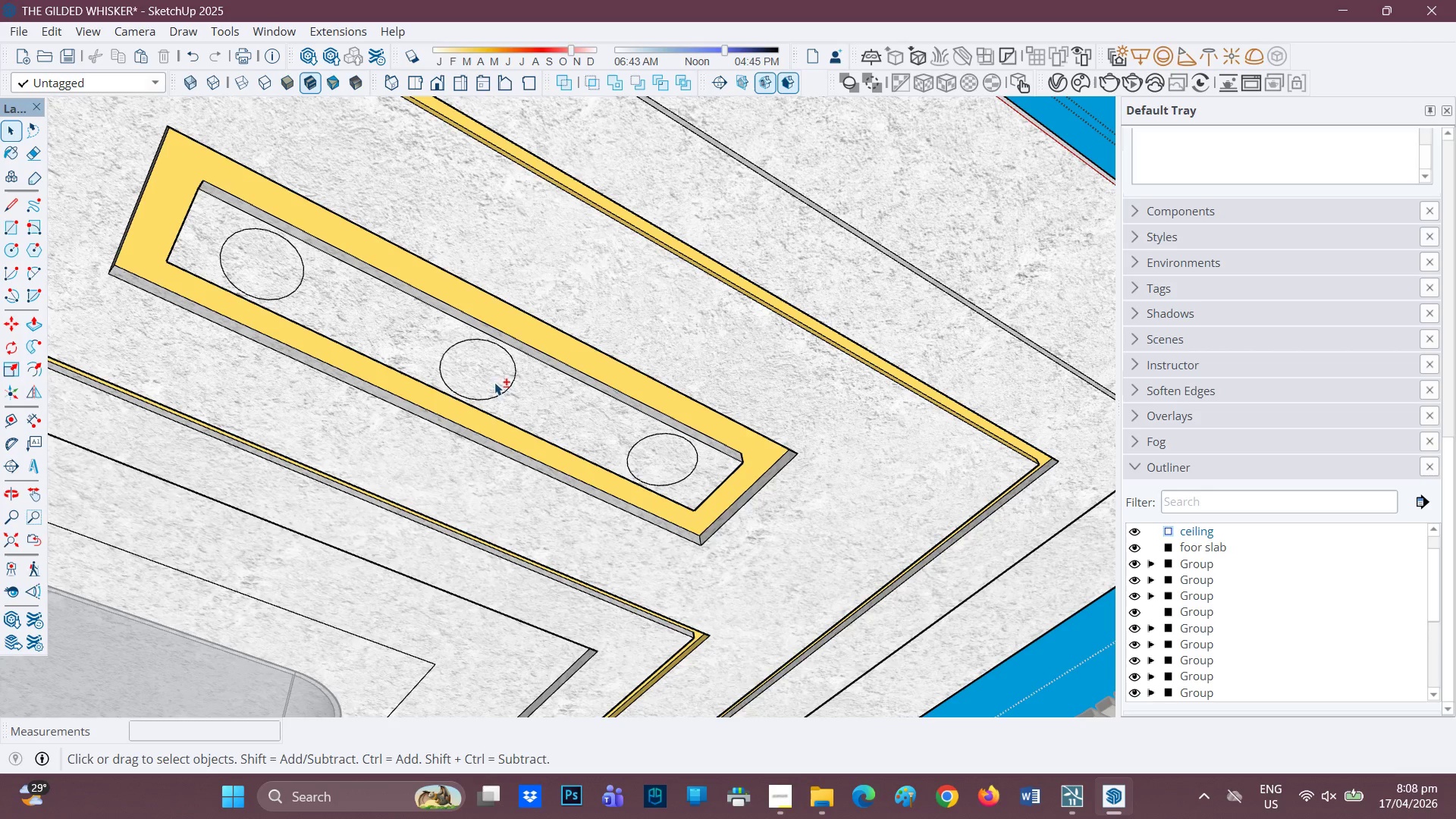 
hold_key(key=ShiftLeft, duration=0.42)
 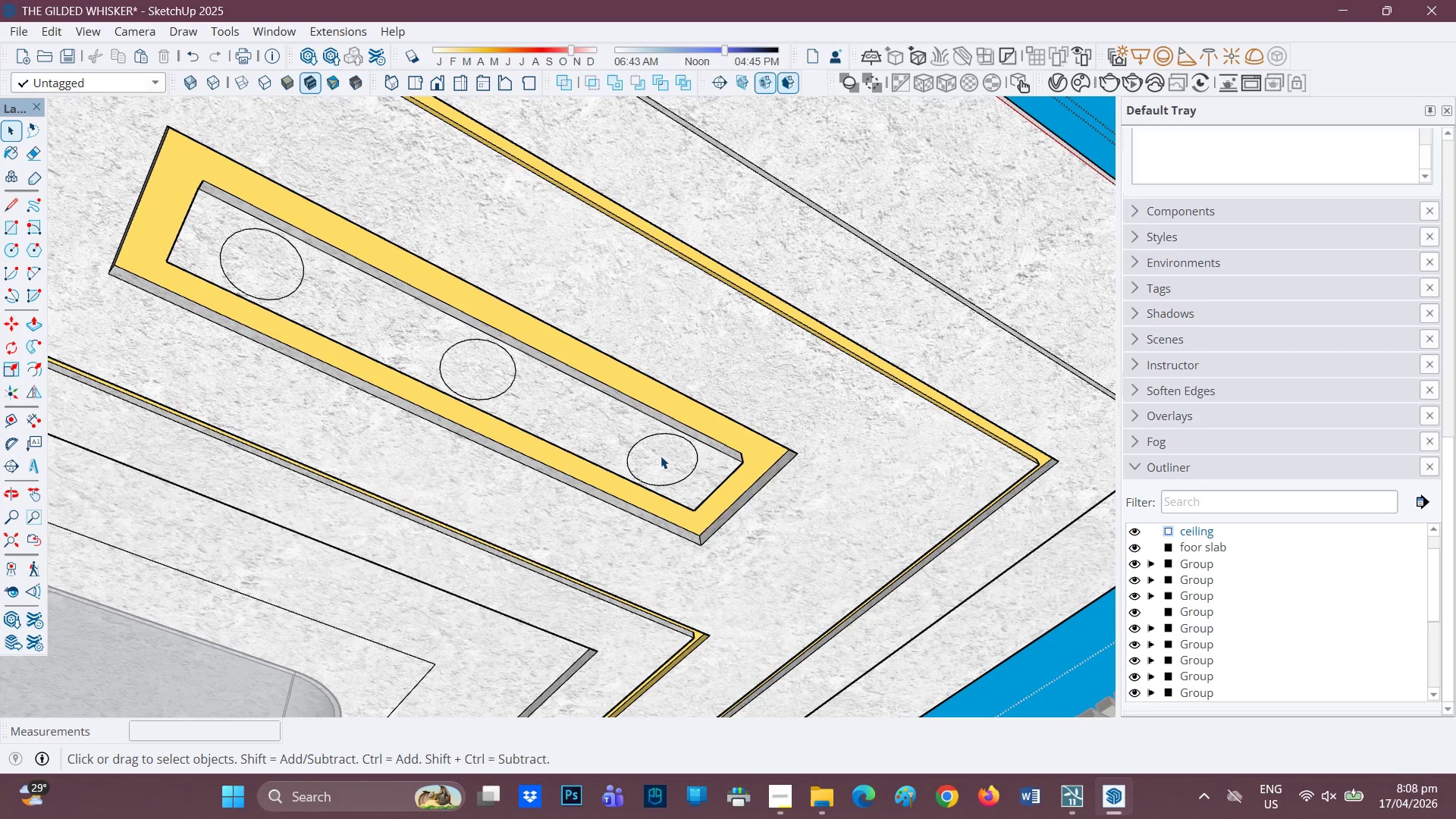 
left_click([661, 456])
 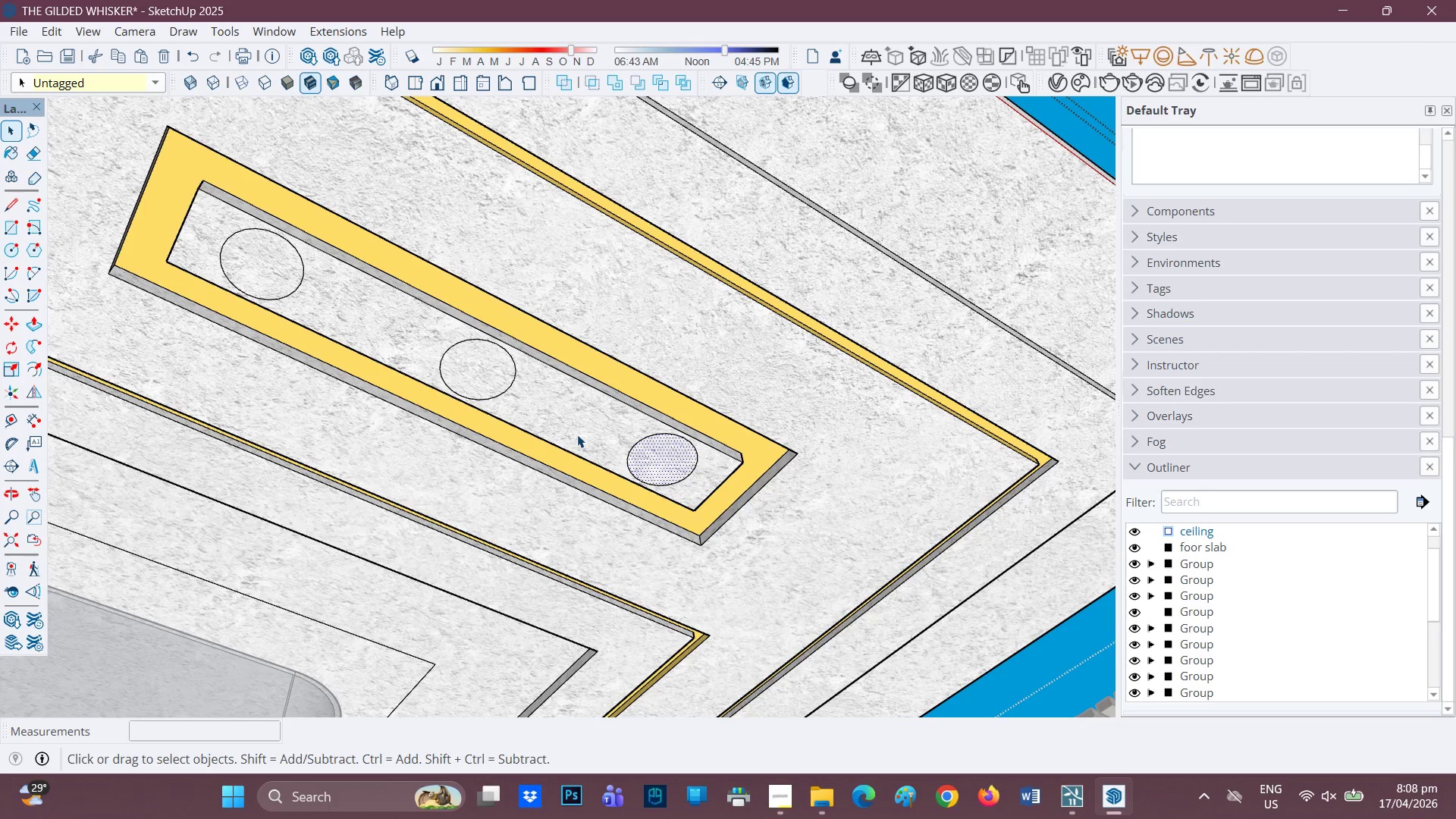 
hold_key(key=ShiftLeft, duration=1.5)
left_click([493, 379])
 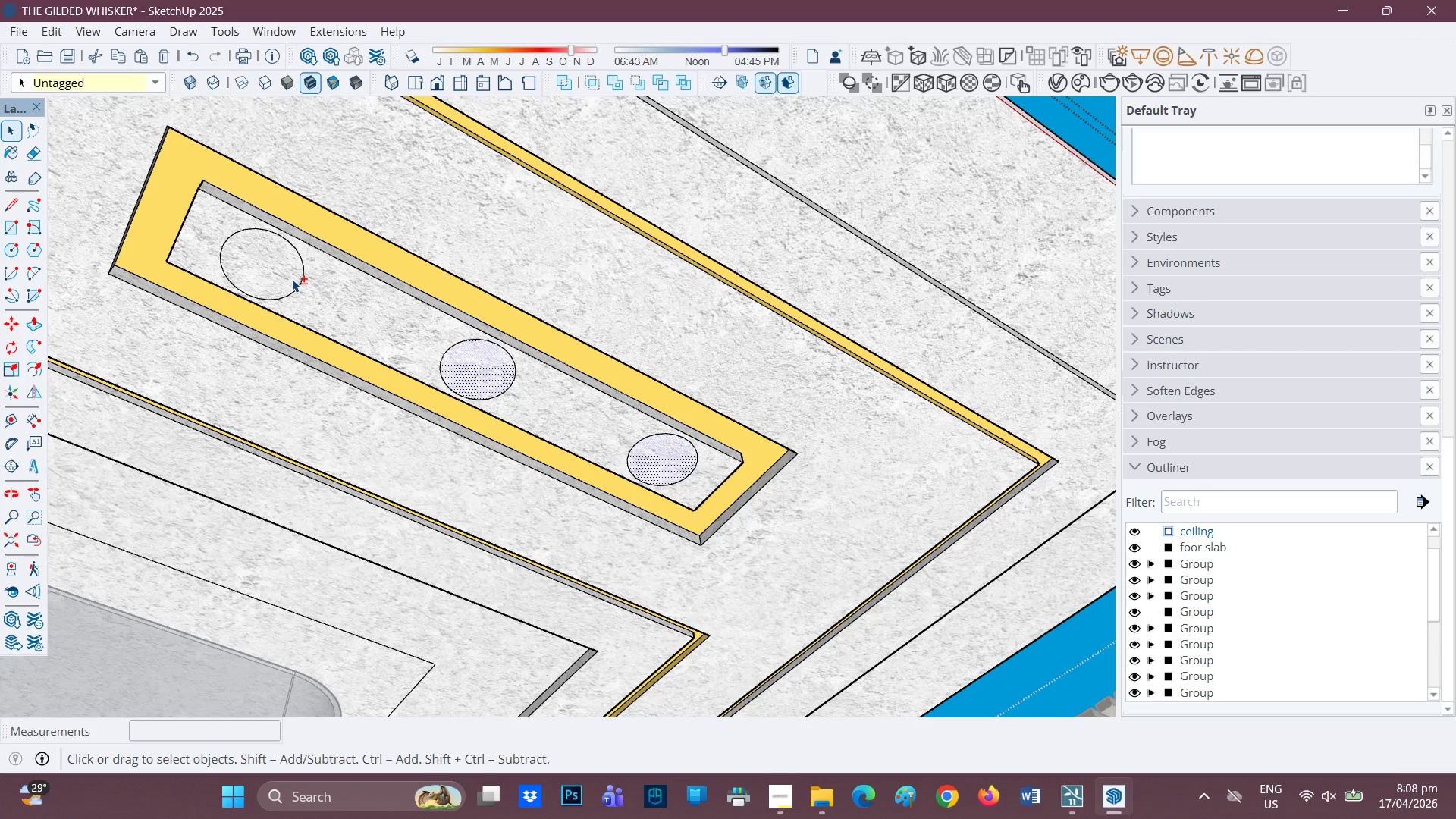 
hold_key(key=ShiftLeft, duration=0.59)
 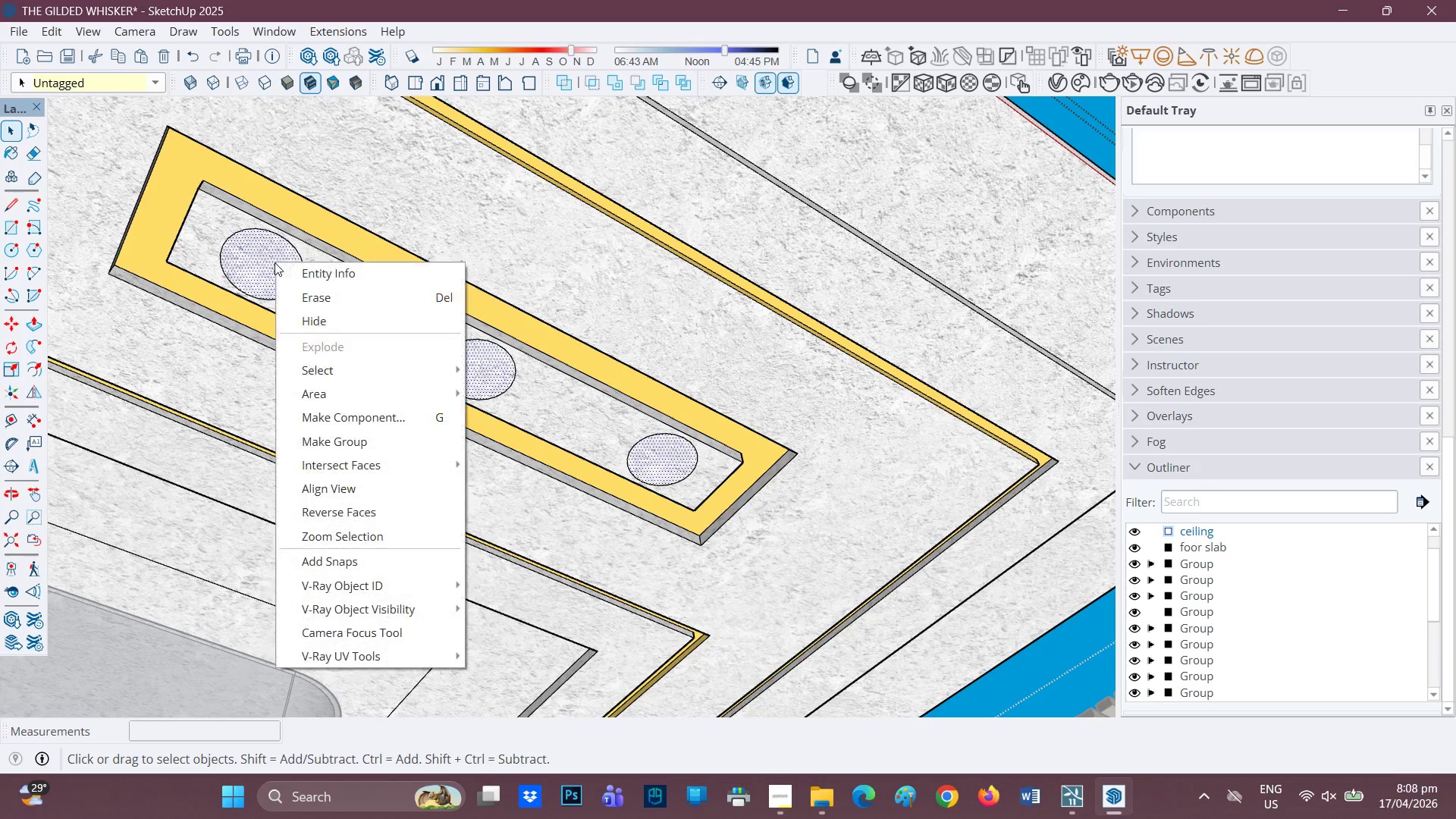 
right_click([275, 262])
 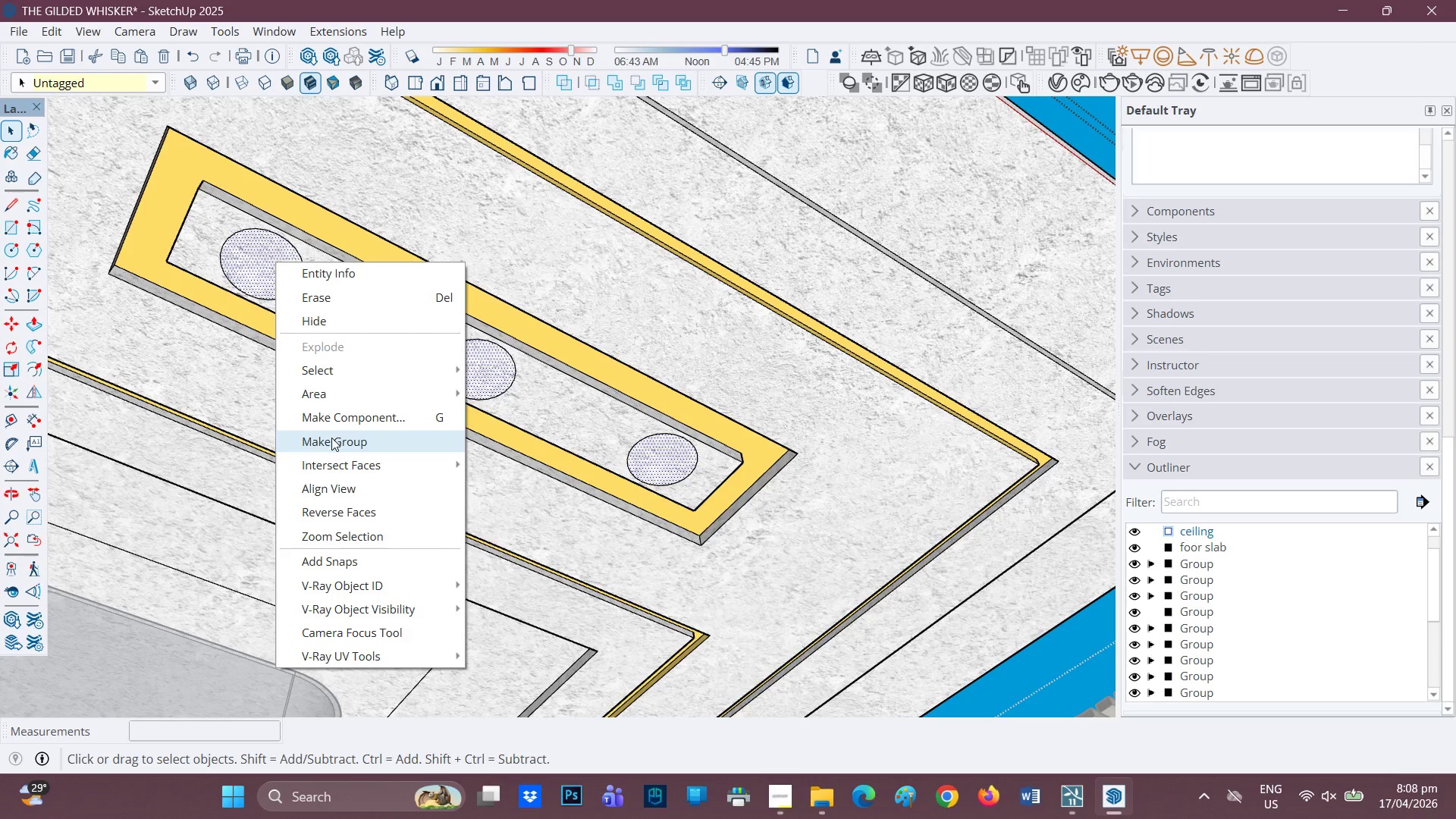 
wait(7.45)
 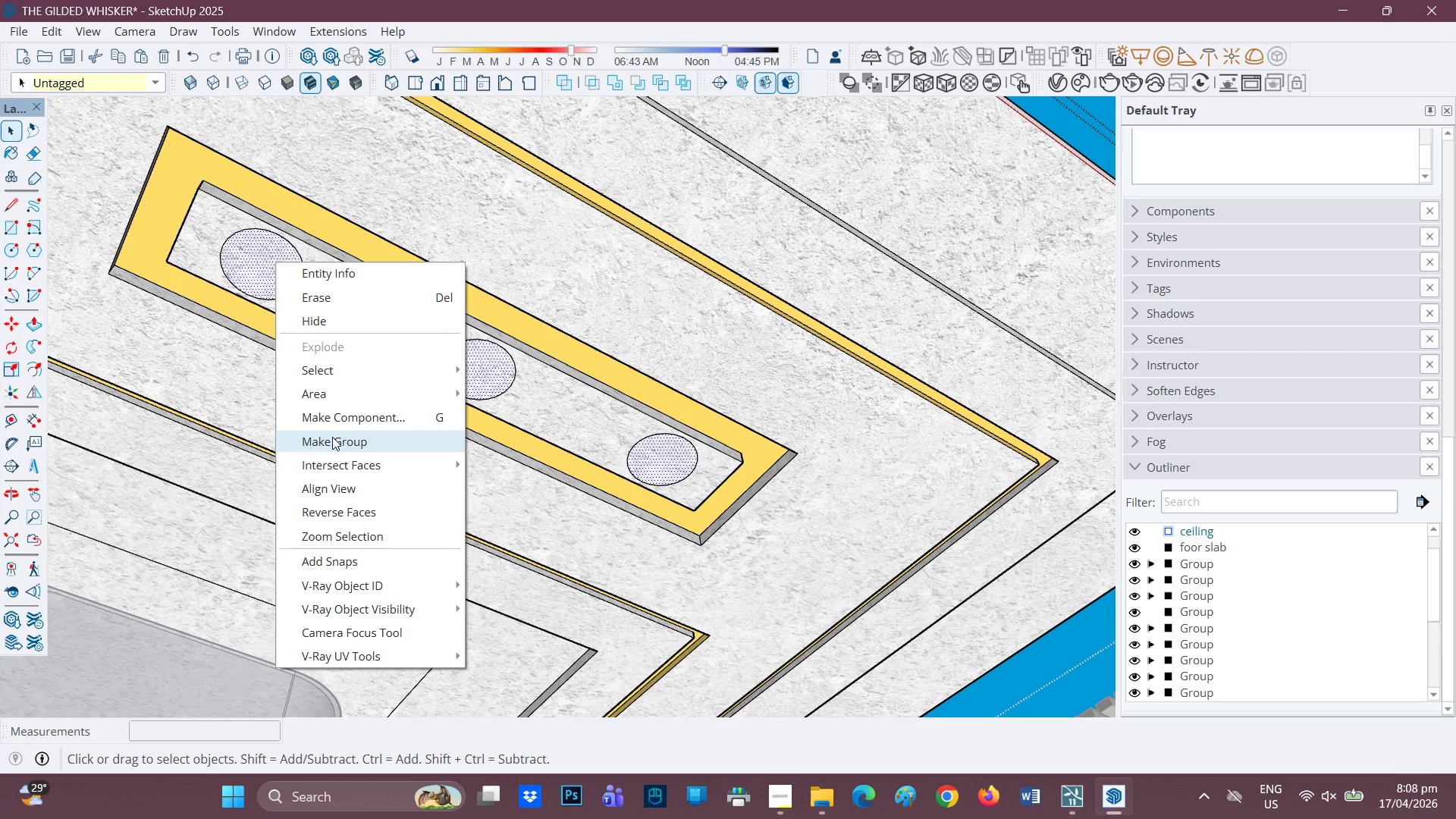 
left_click([334, 416])
 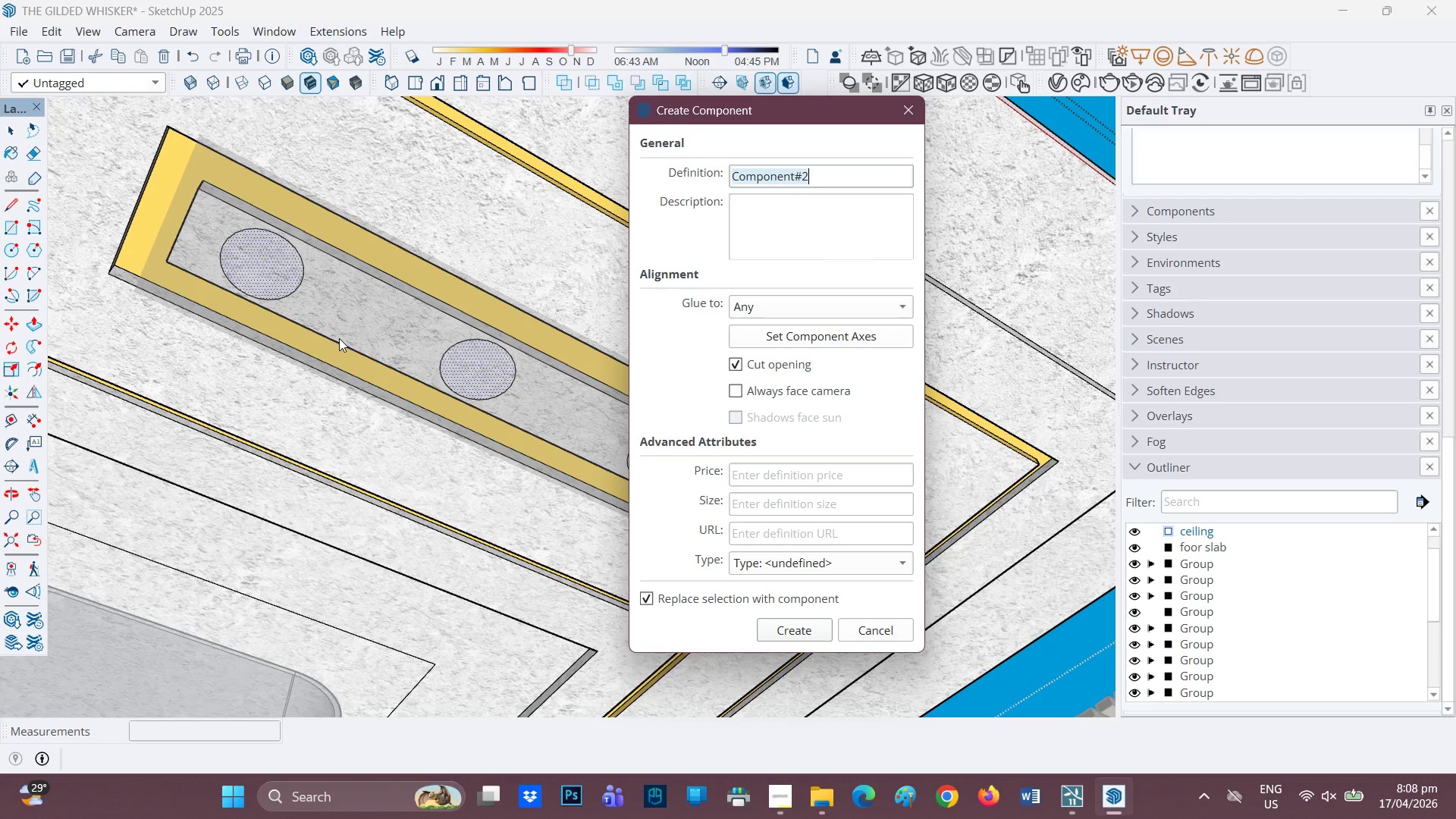 
key(Space)
 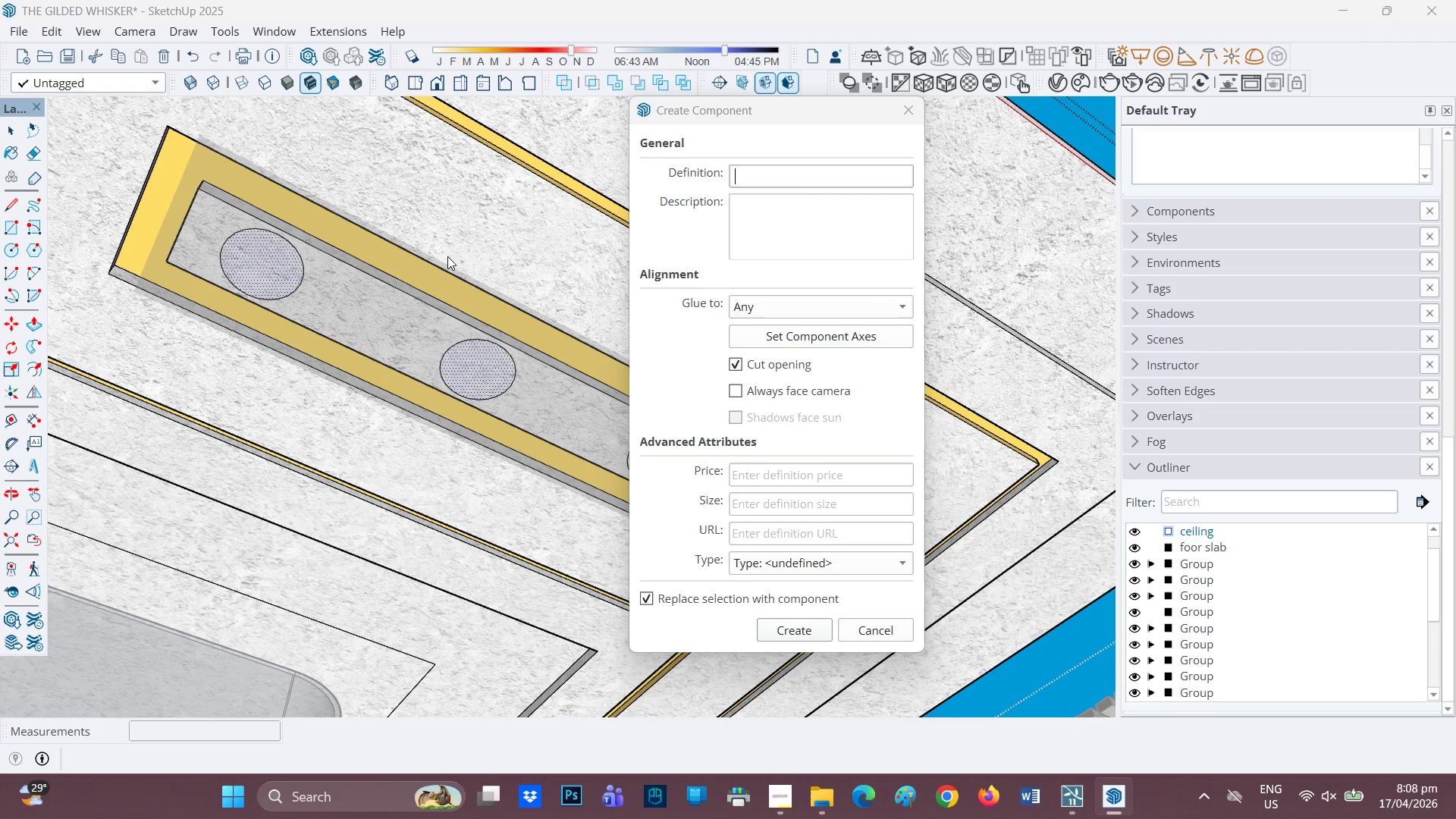 
left_click([447, 256])
 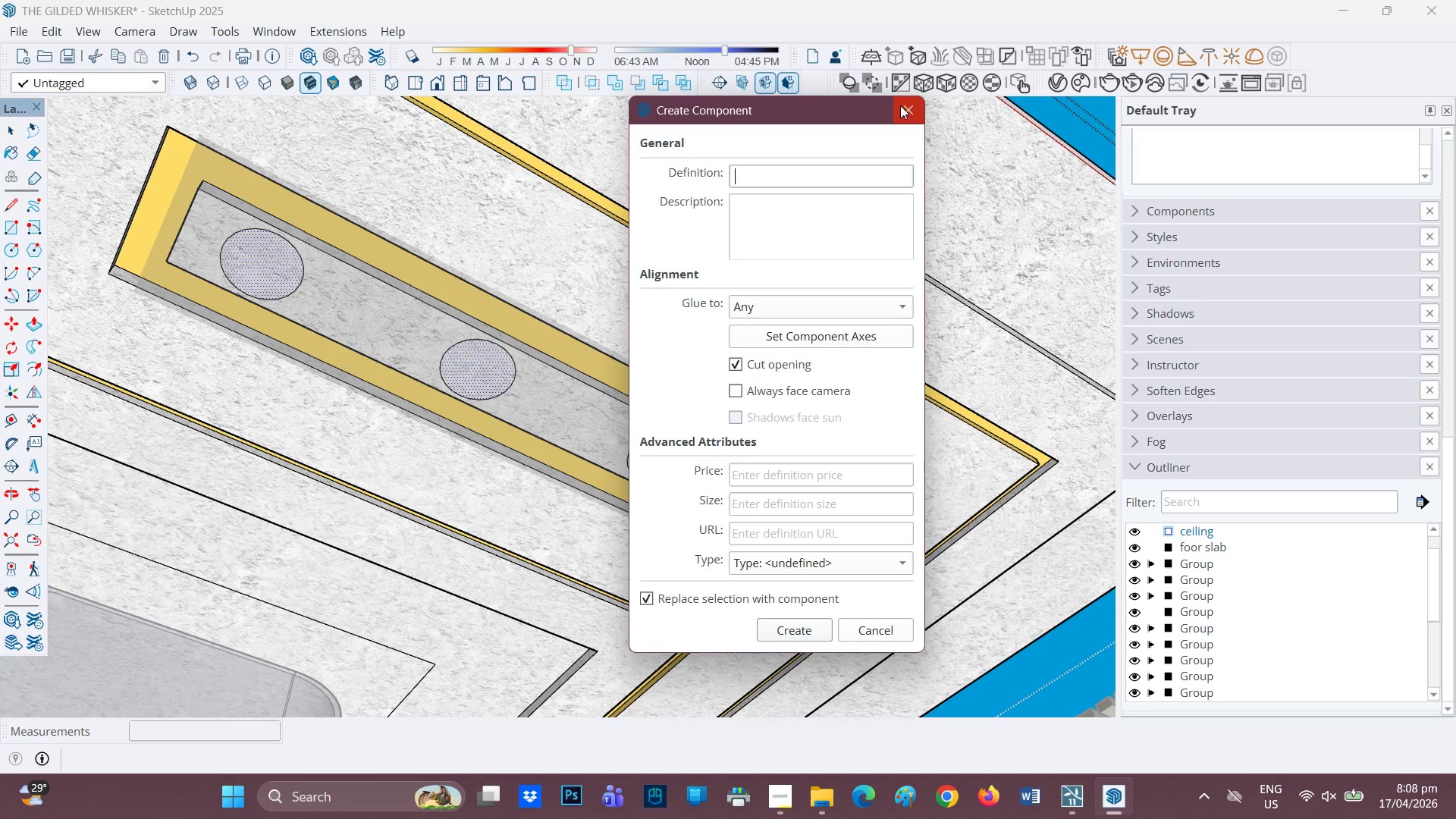 
left_click([900, 105])
 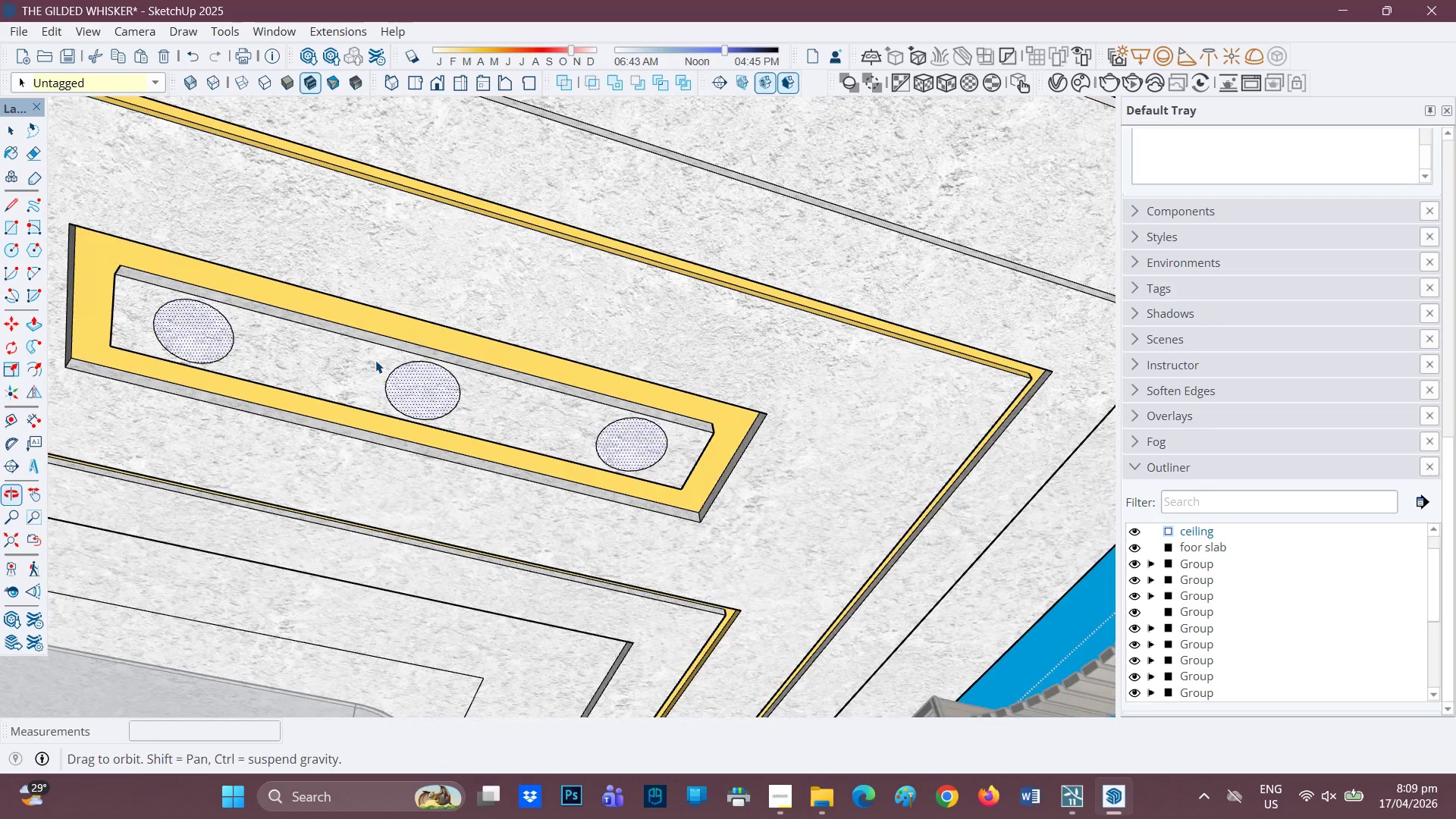 
wait(5.09)
 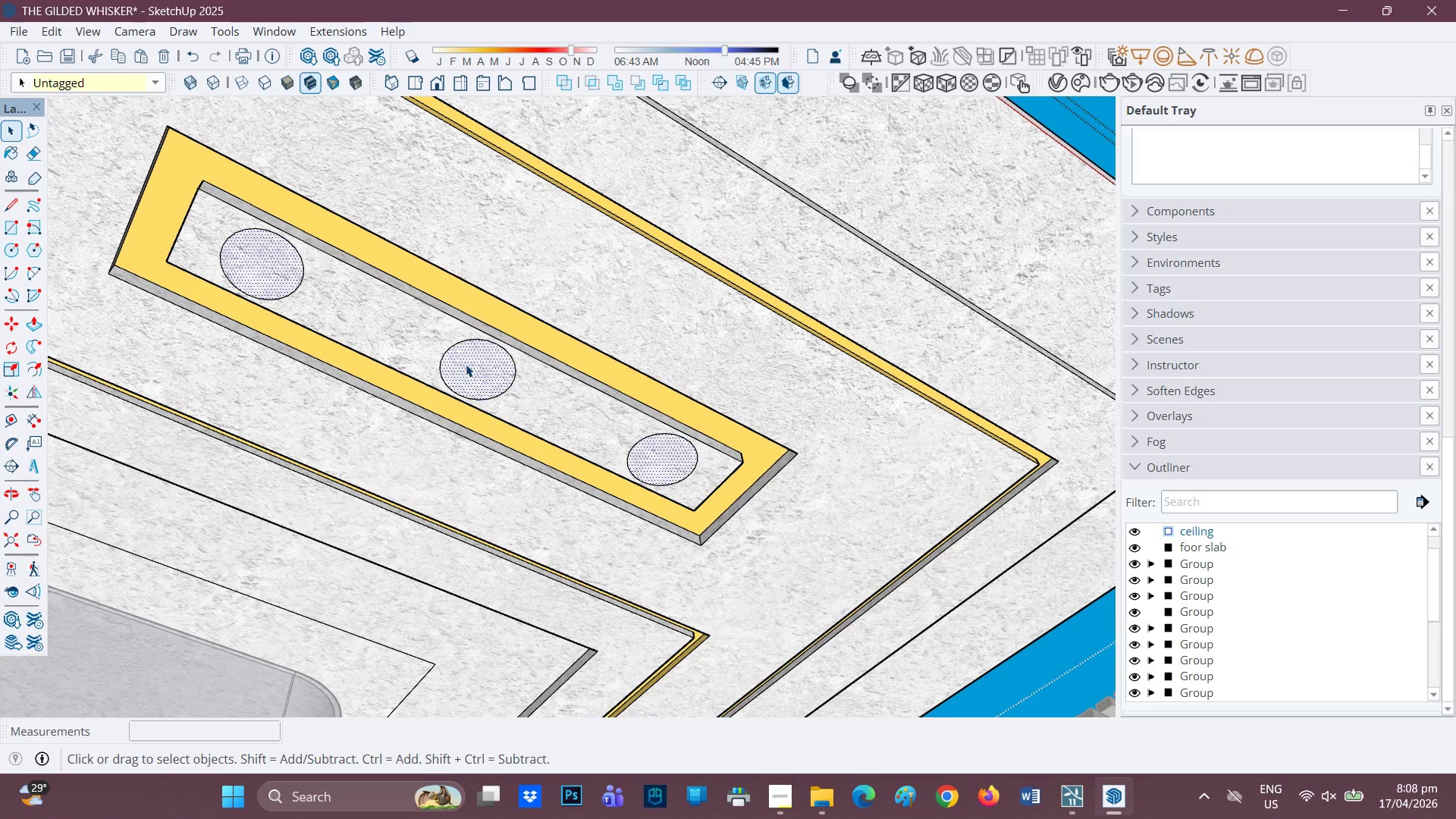 
scroll: coordinate [380, 363], scroll_direction: up, amount: 1.0
 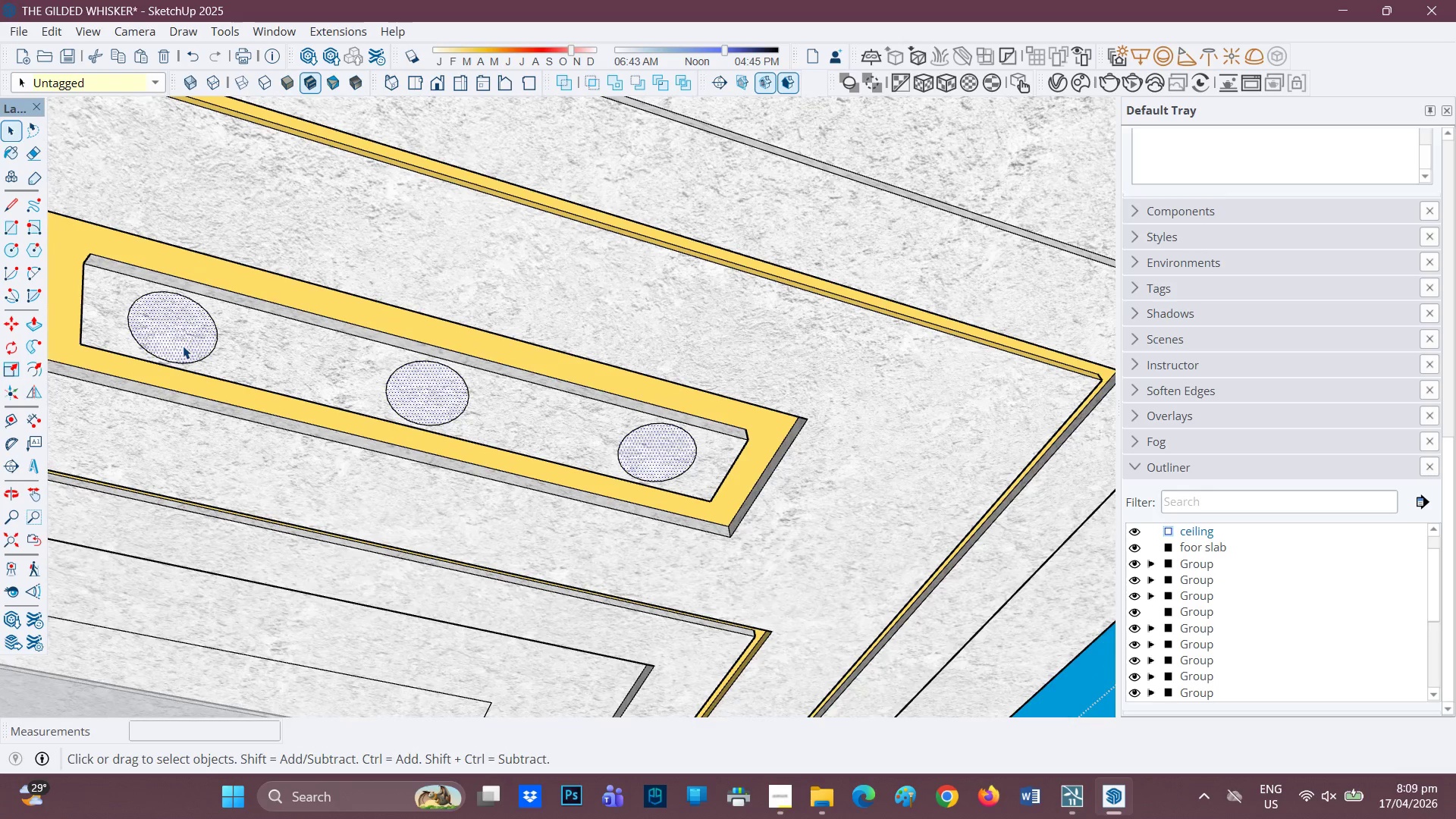 
right_click([151, 318])
 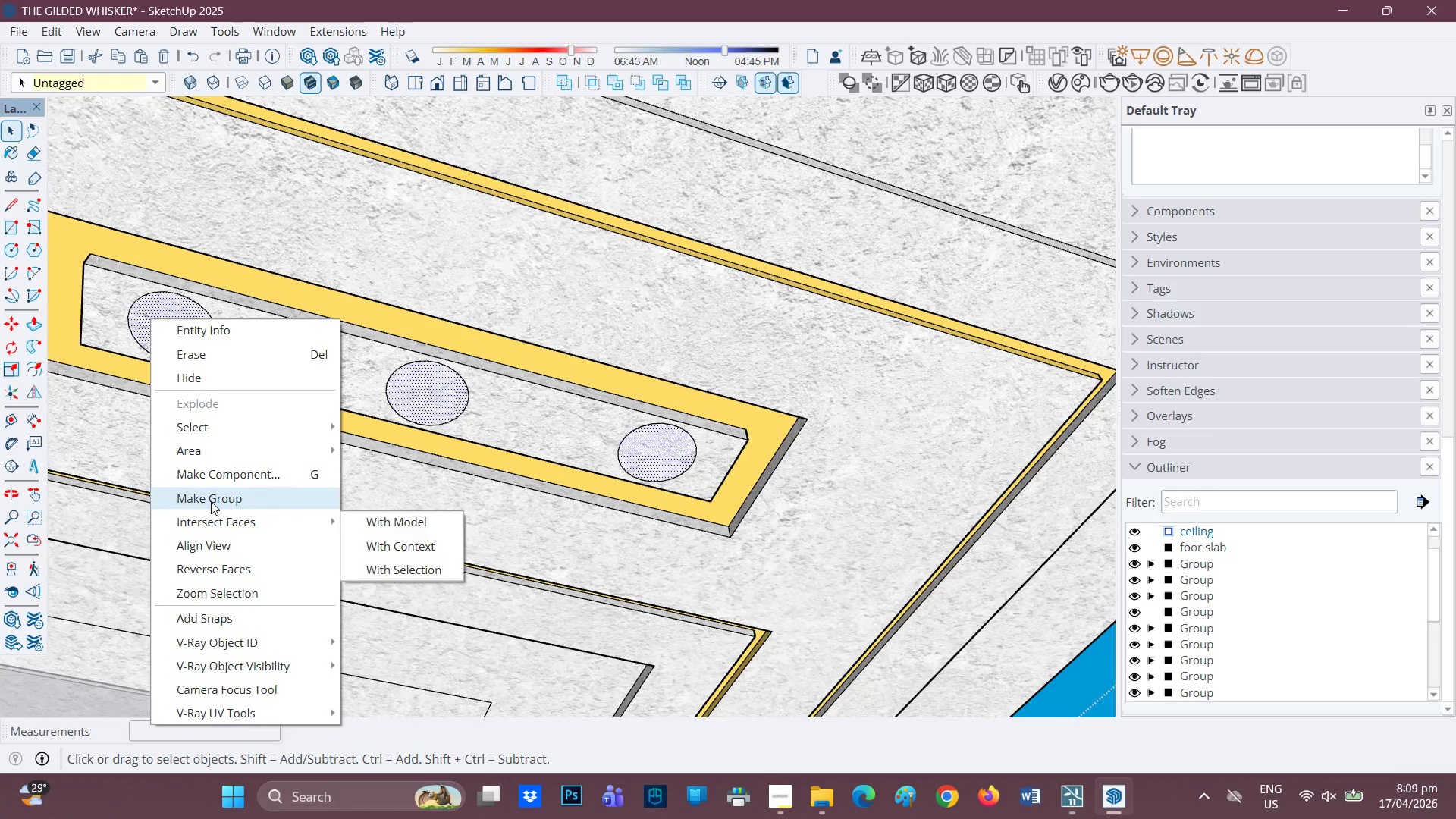 
left_click([210, 498])
 